 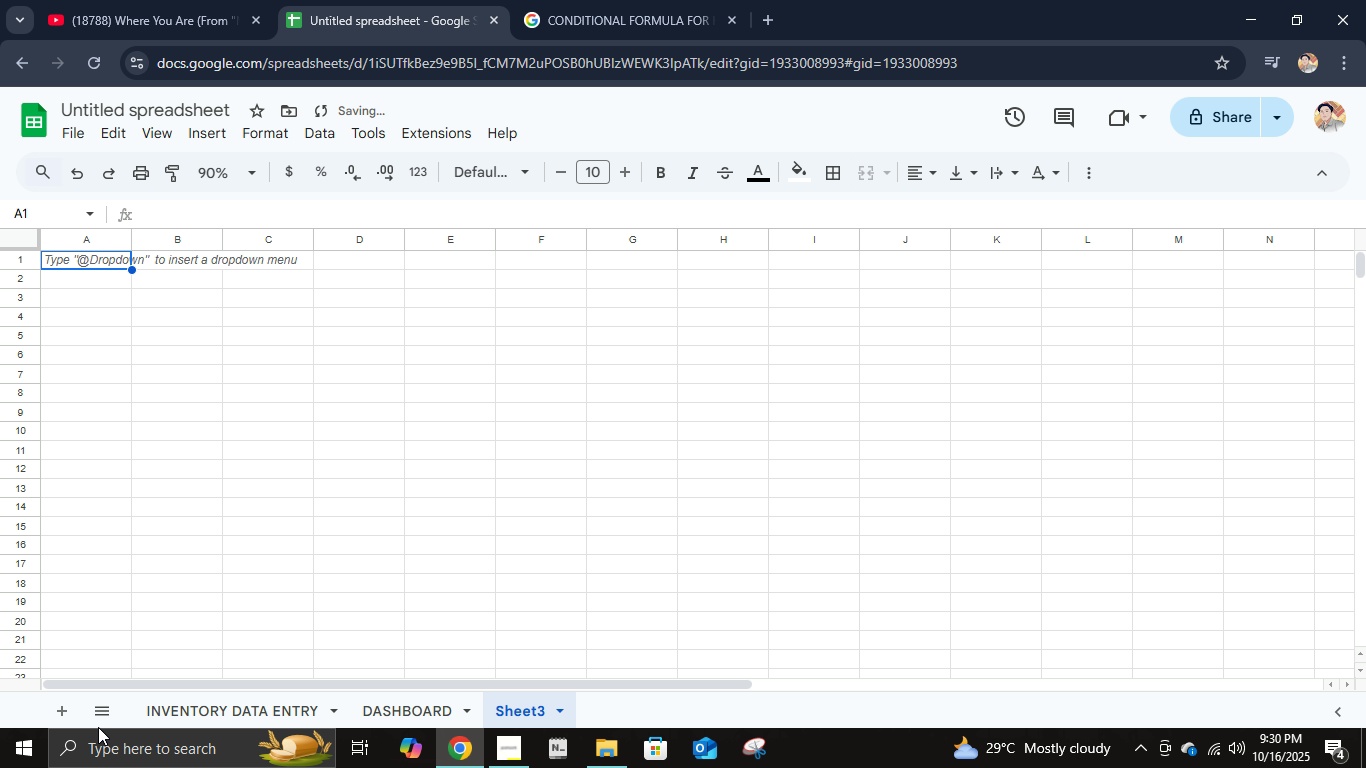 
double_click([541, 710])
 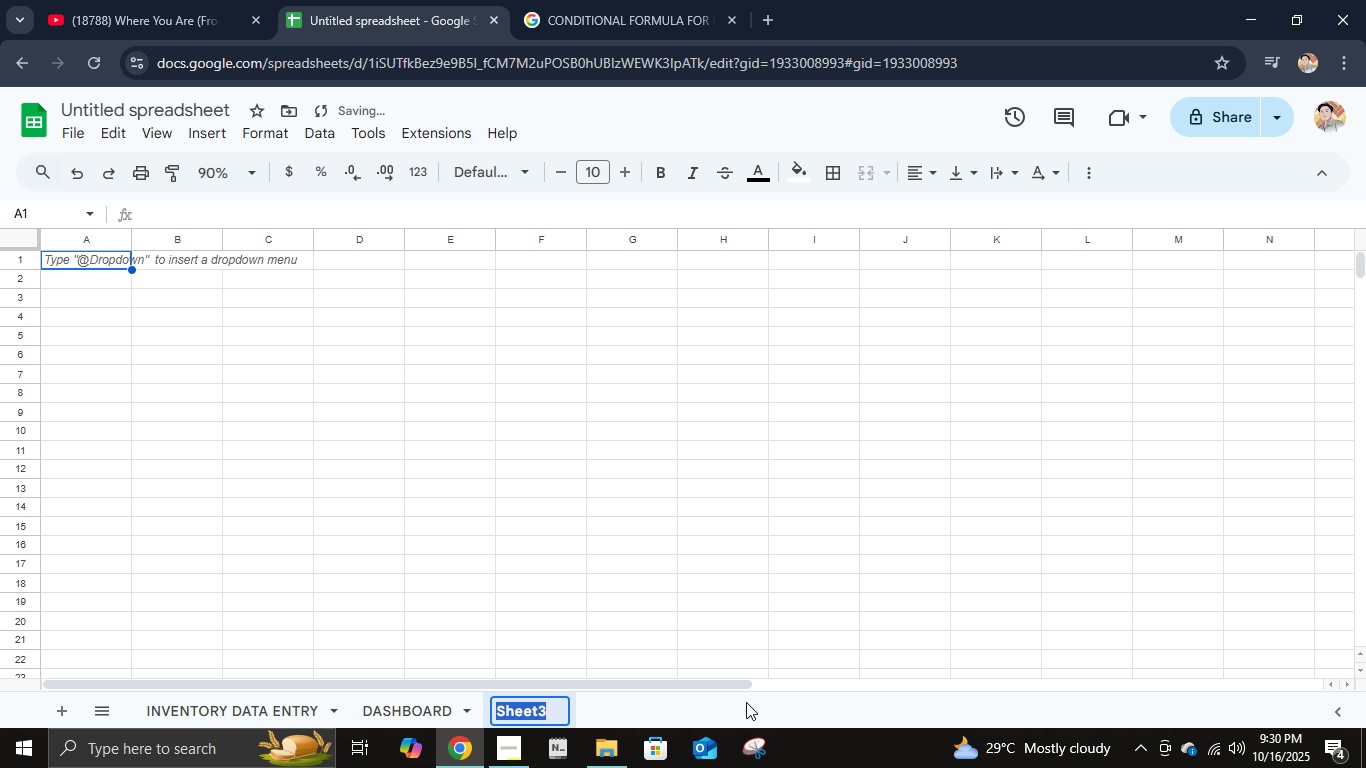 
type(assumptions )
key(Backspace)
 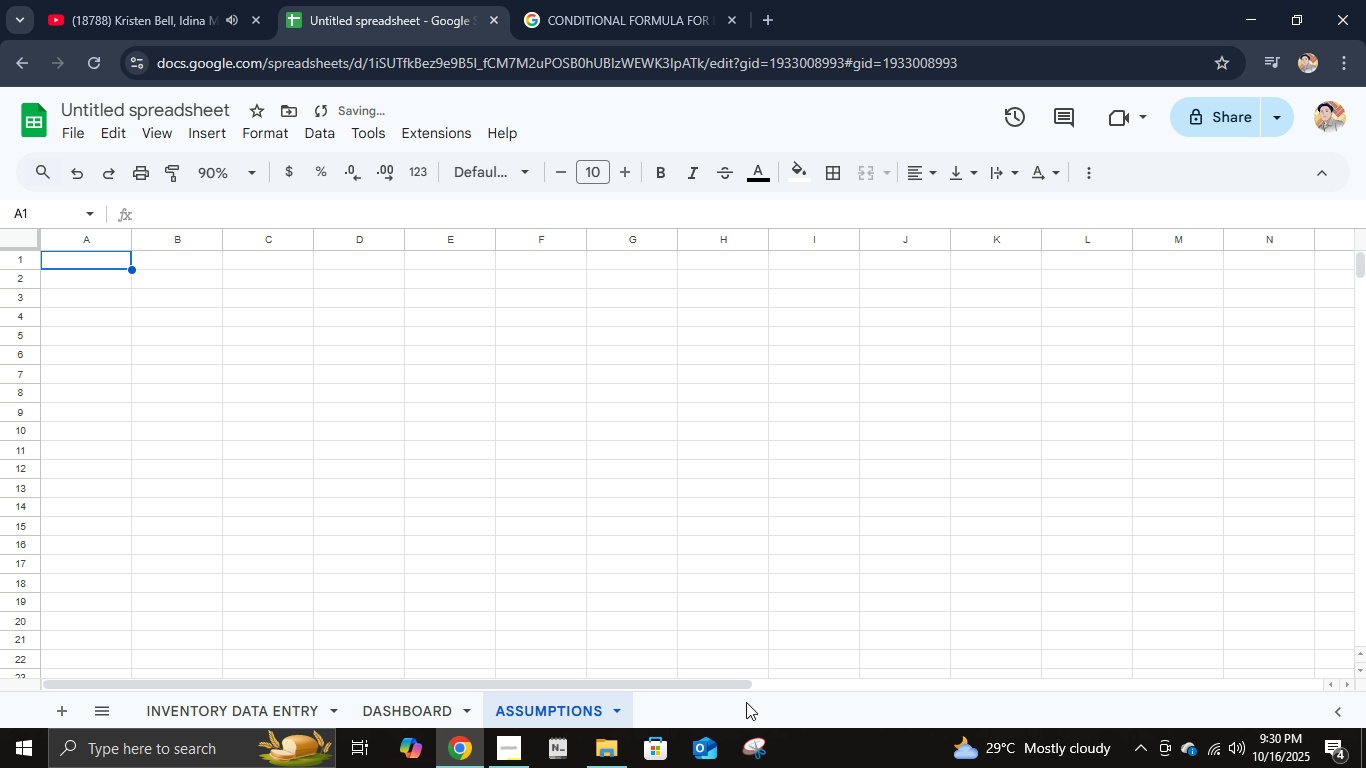 
key(Enter)
 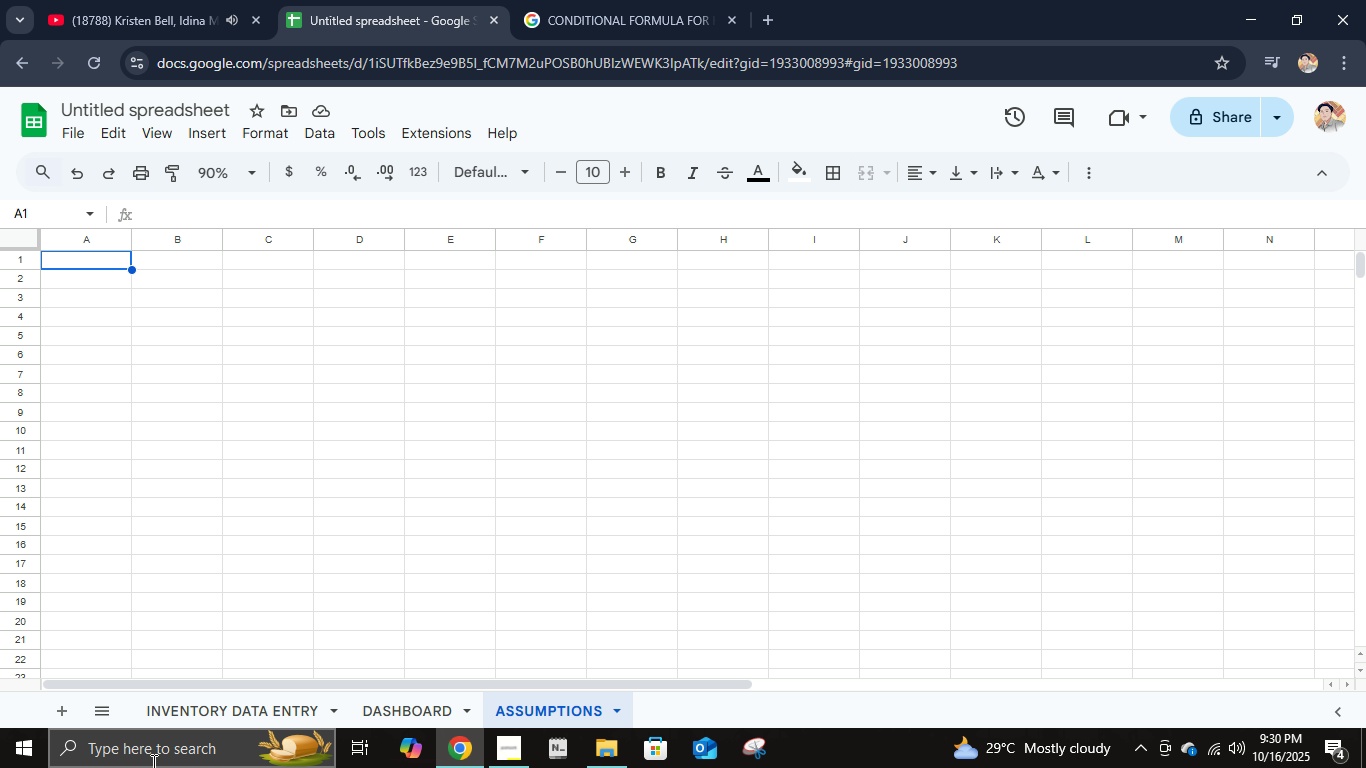 
wait(6.44)
 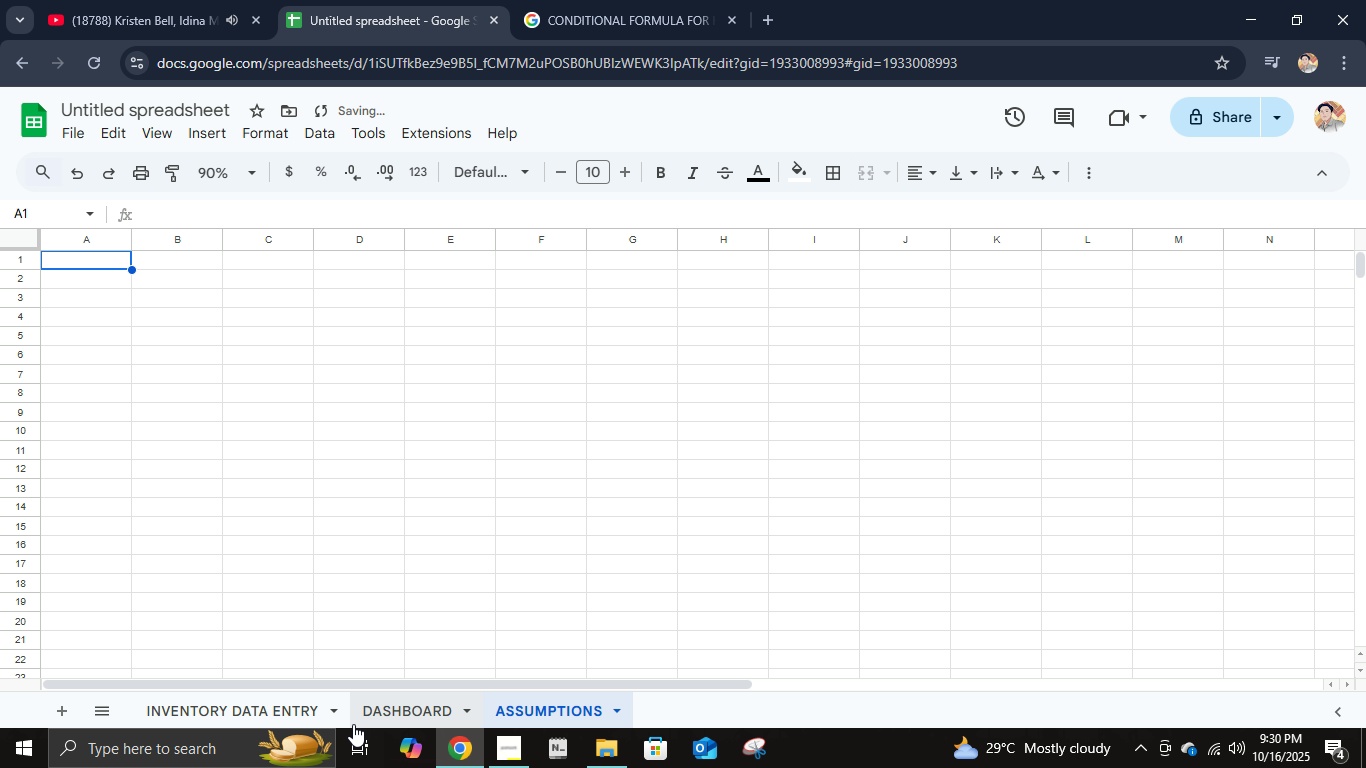 
mouse_move([87, 772])
 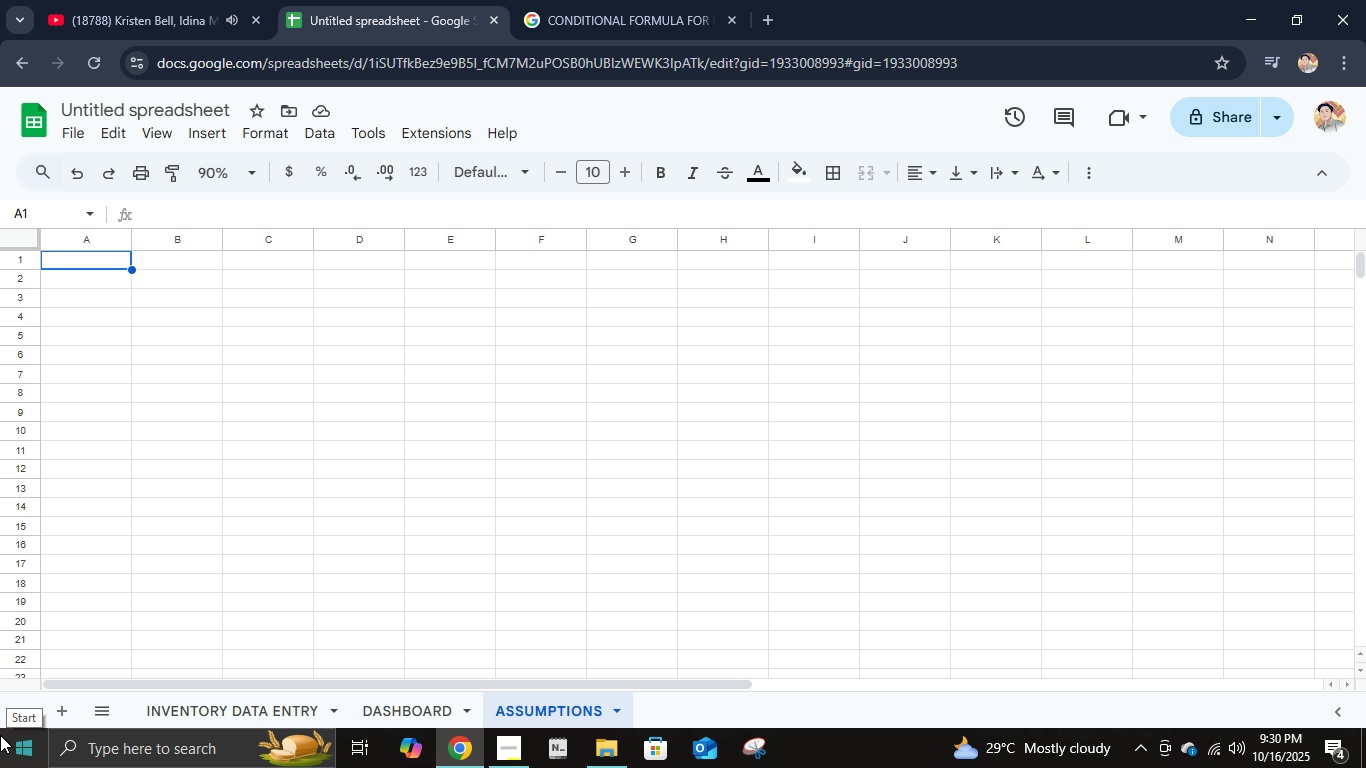 
wait(5.8)
 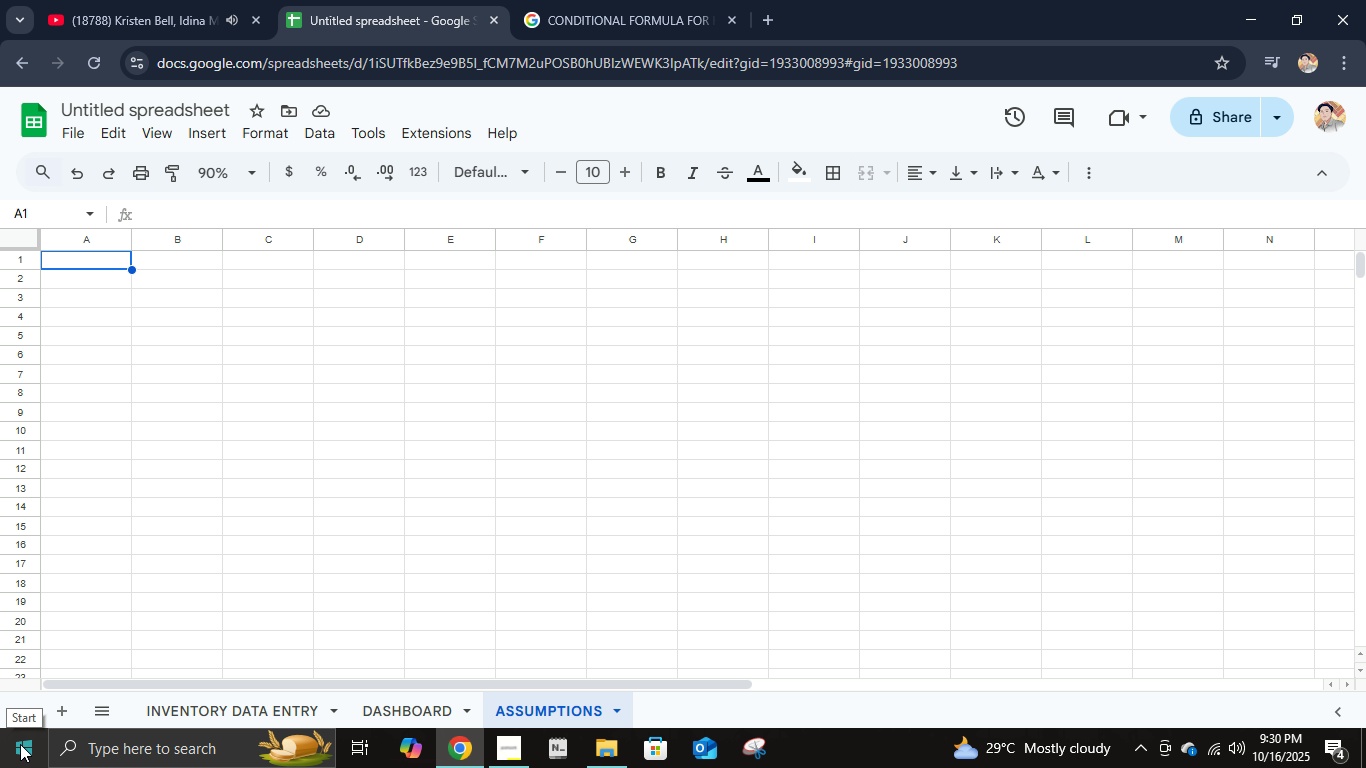 
mouse_move([-11, 708])
 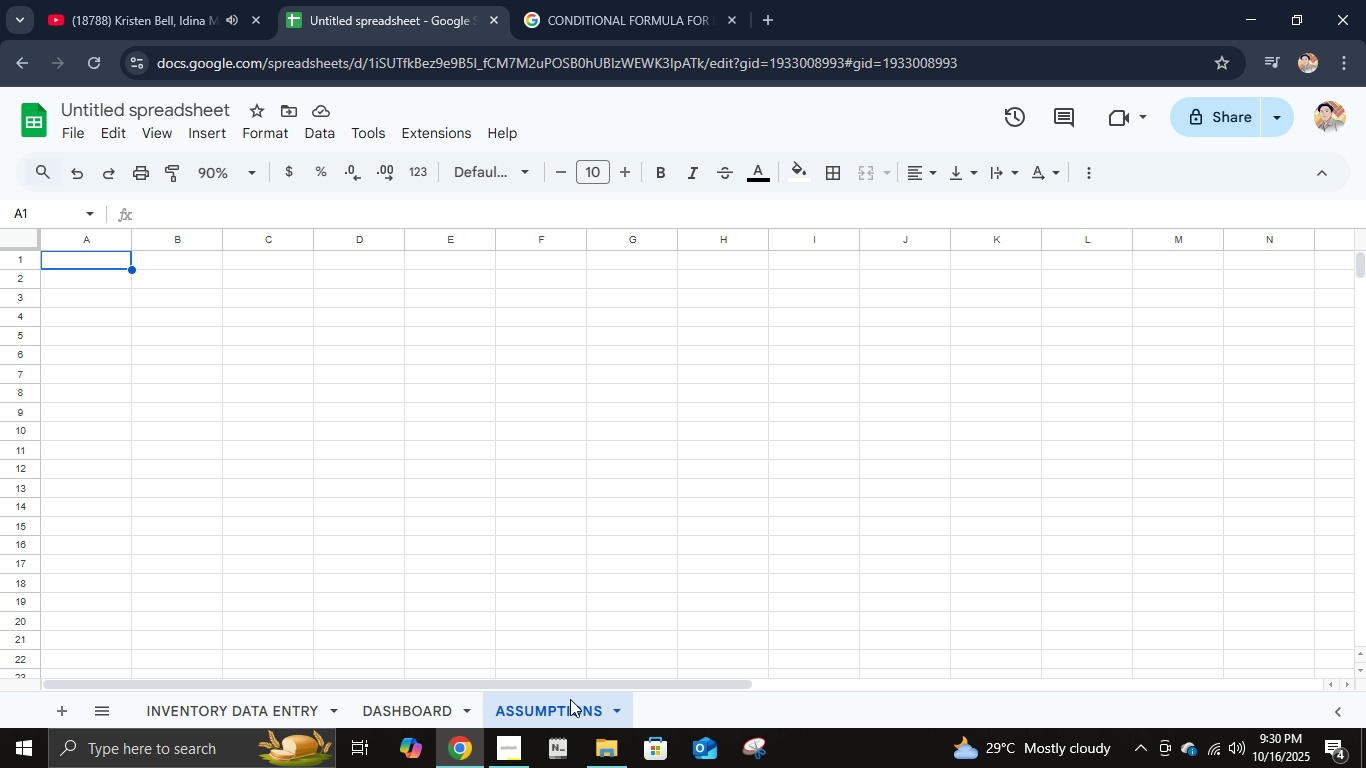 
wait(5.93)
 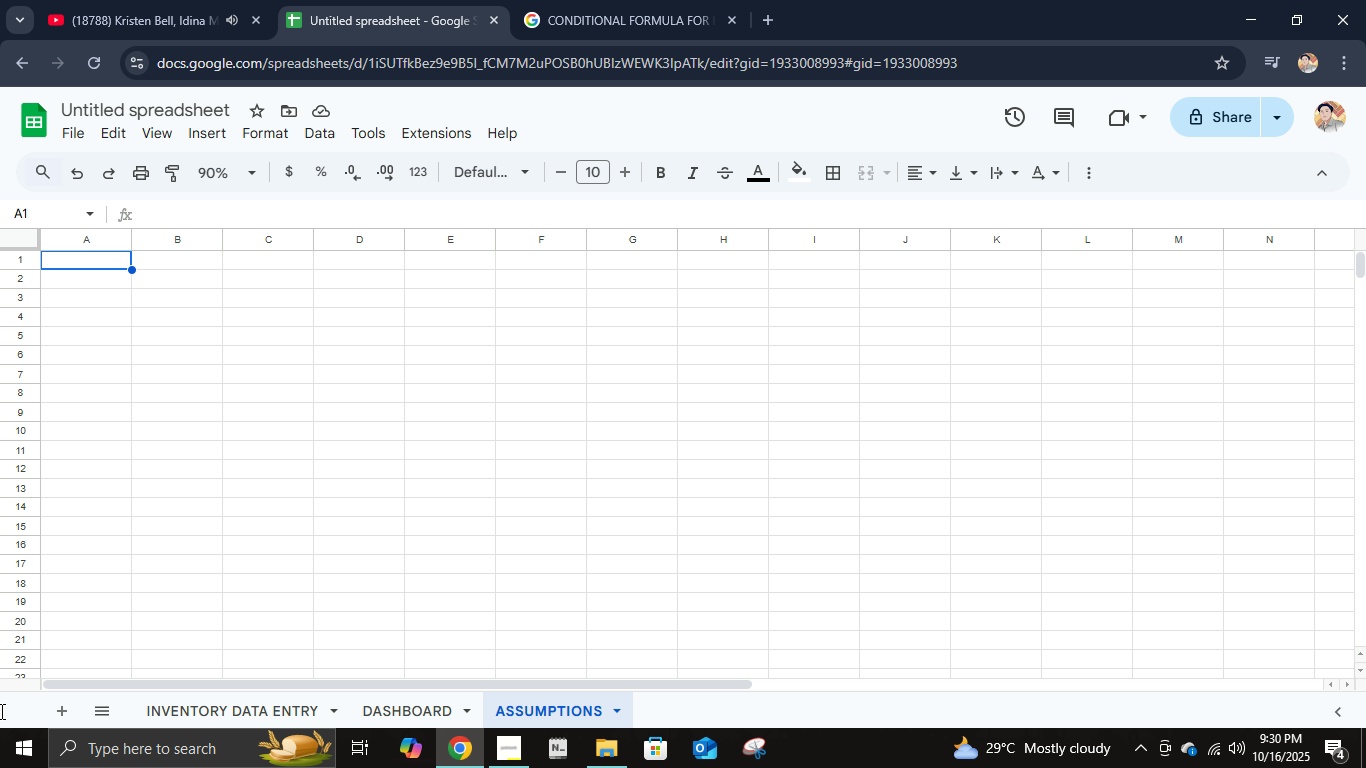 
scroll: coordinate [290, 454], scroll_direction: up, amount: 1.0
 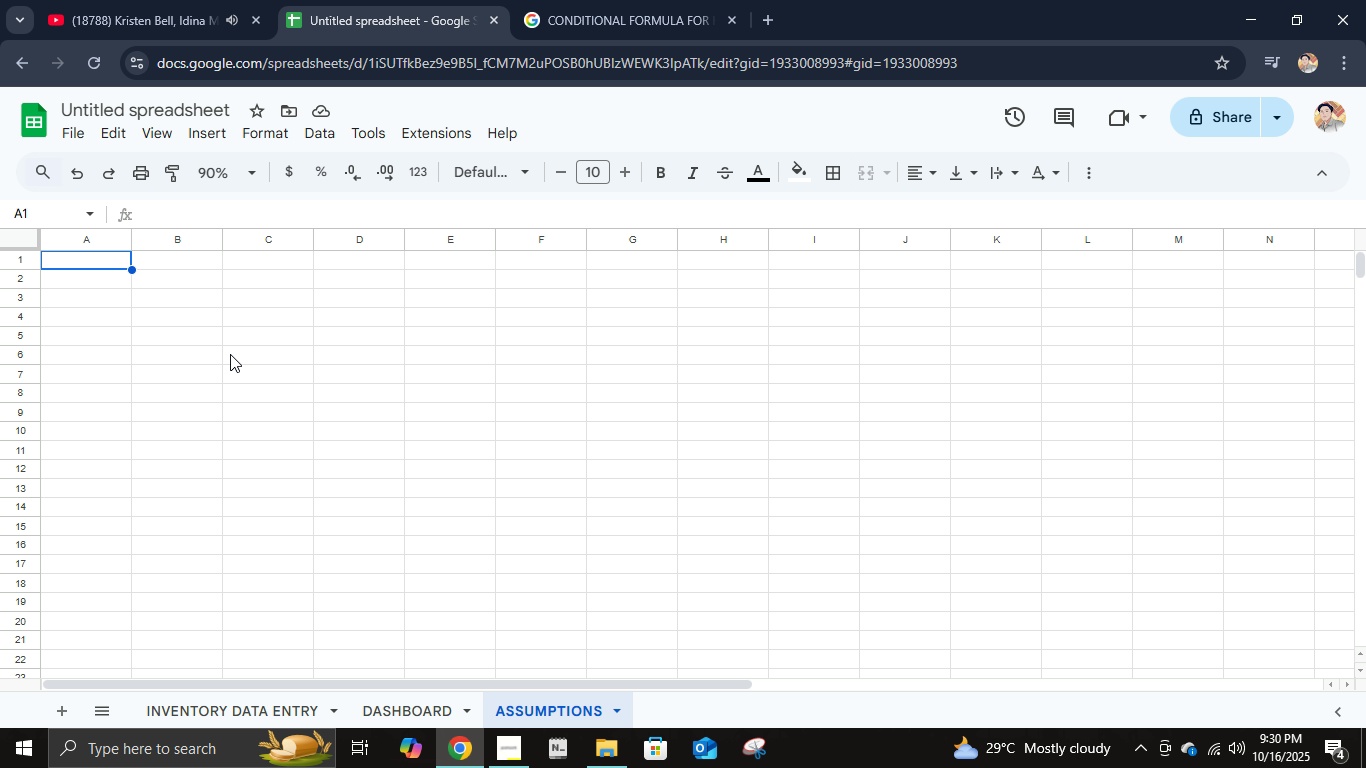 
type(assumptions for inventory management tool)
 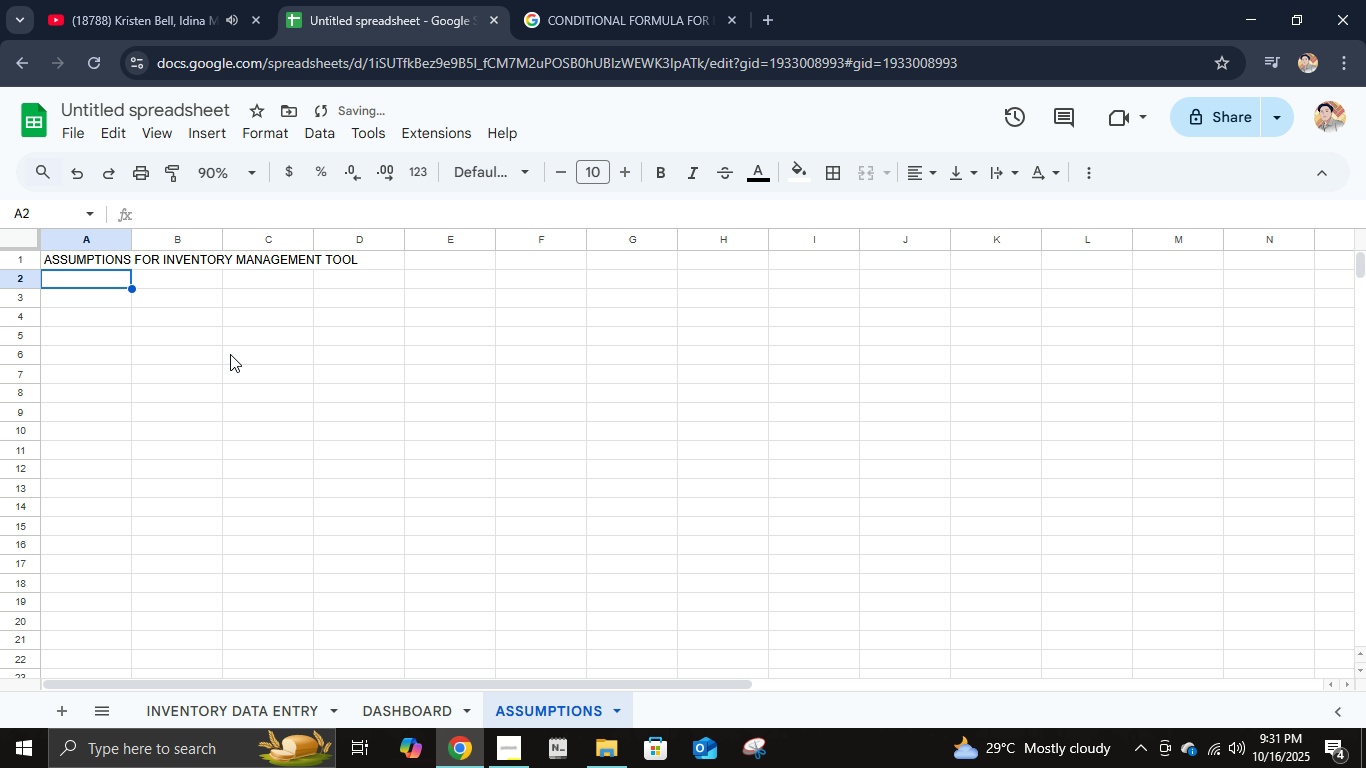 
key(Enter)
 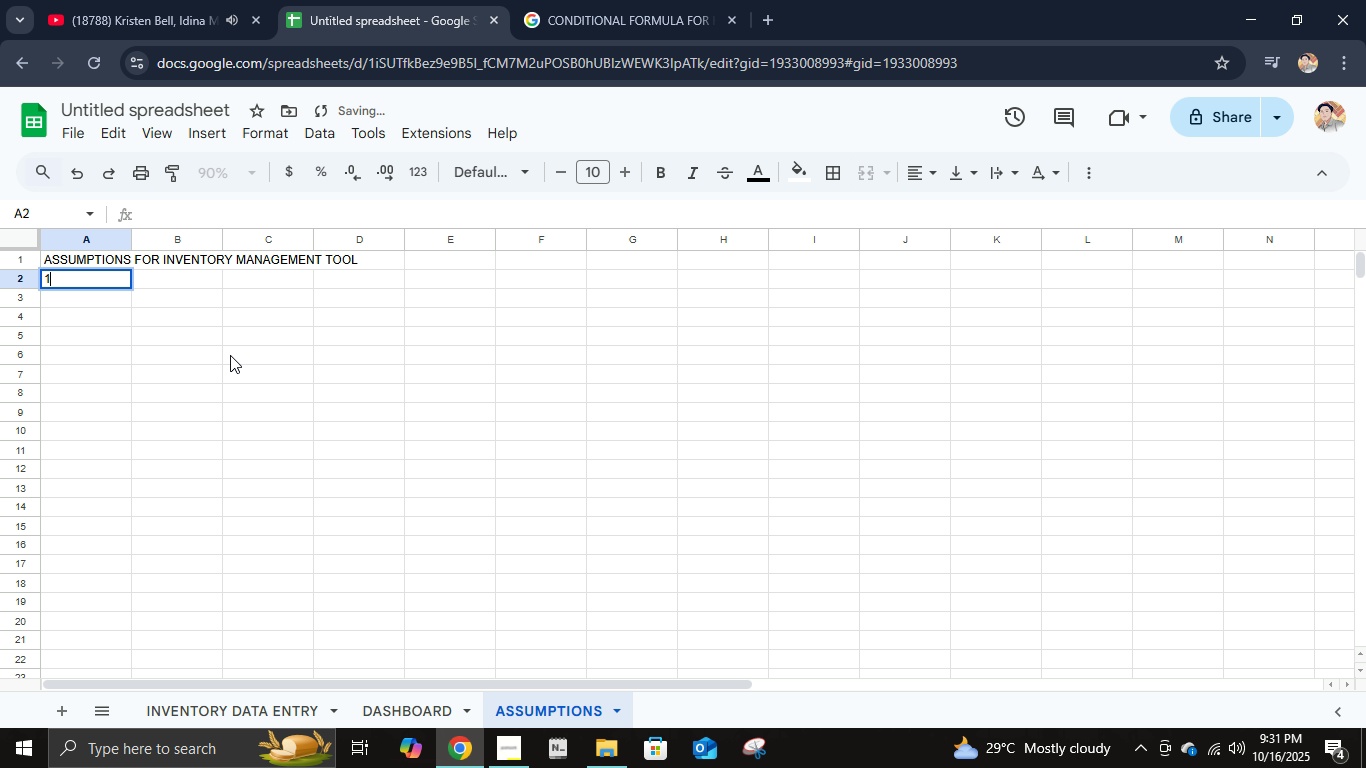 
type(1. average weekly sales)
key(Tab)
 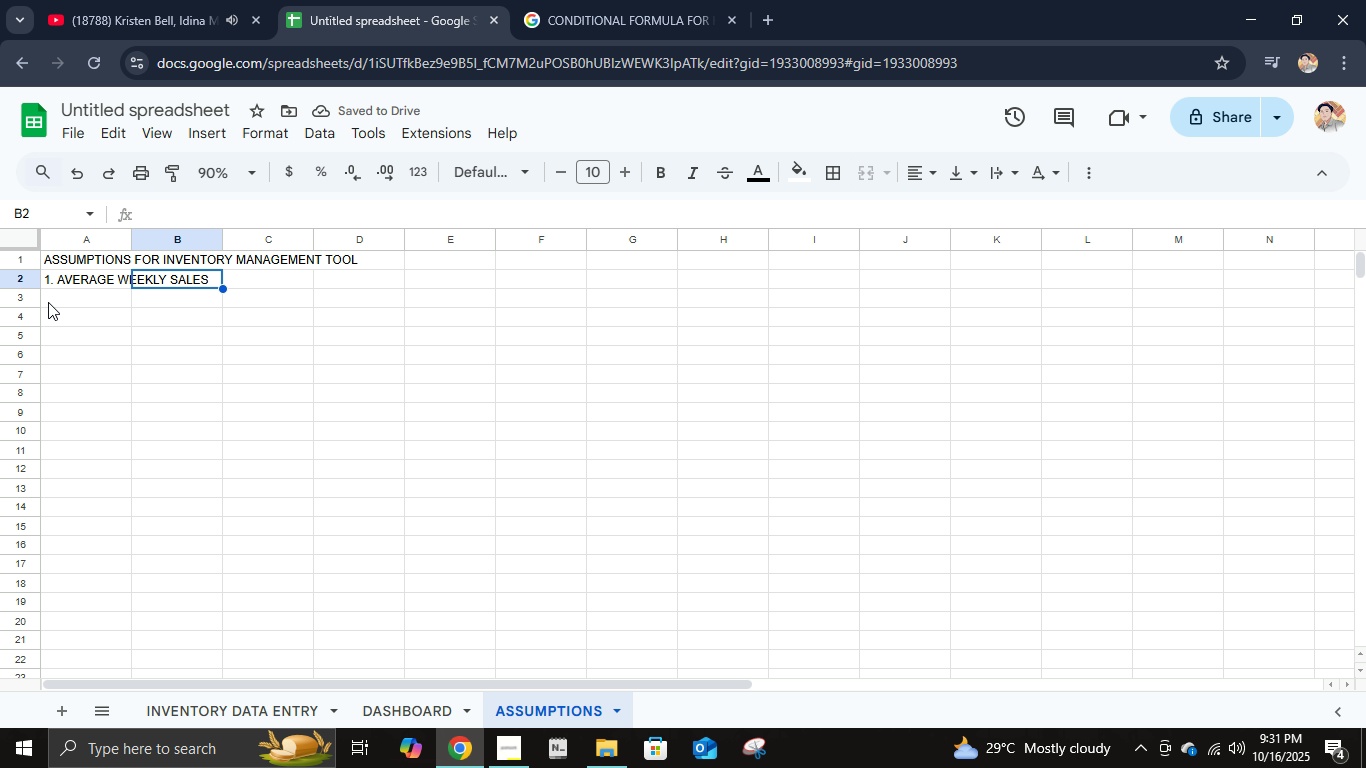 
right_click([84, 241])
 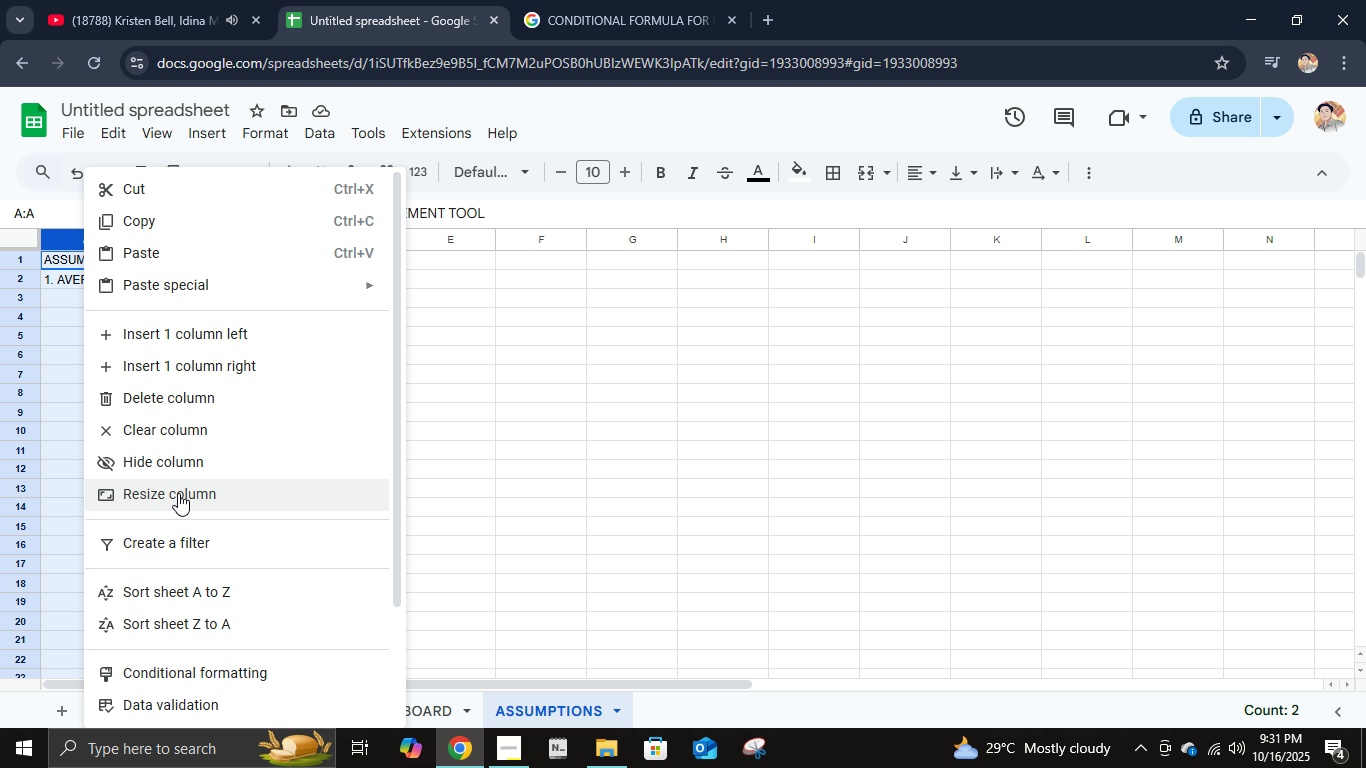 
left_click([176, 497])
 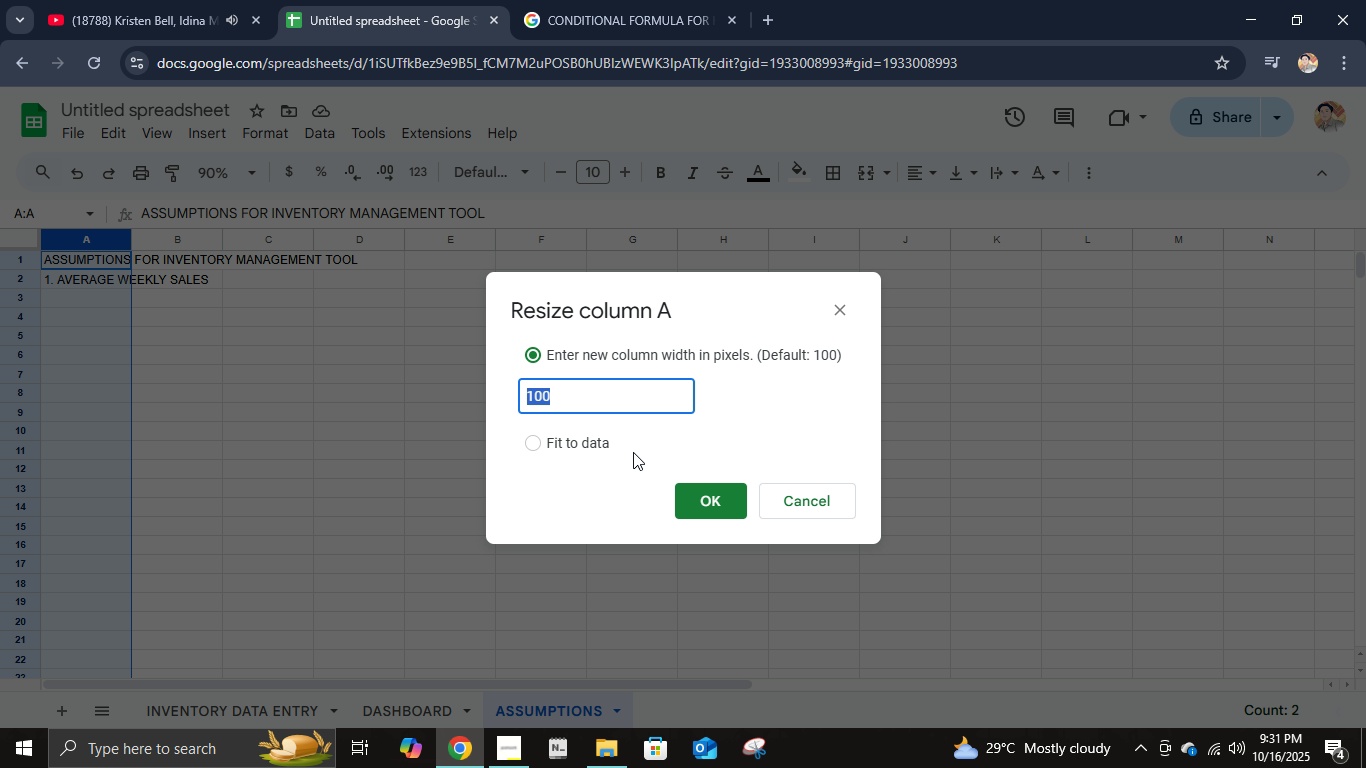 
left_click([623, 438])
 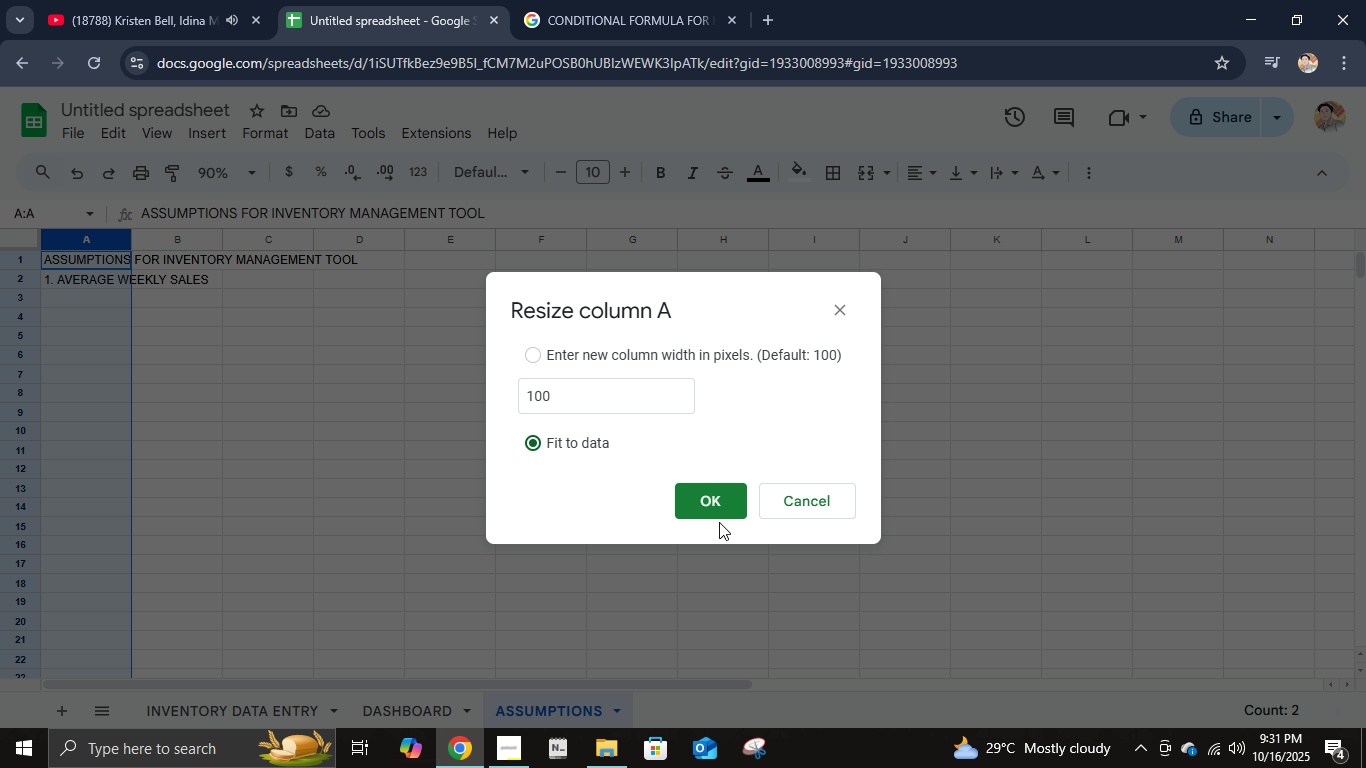 
left_click([718, 513])
 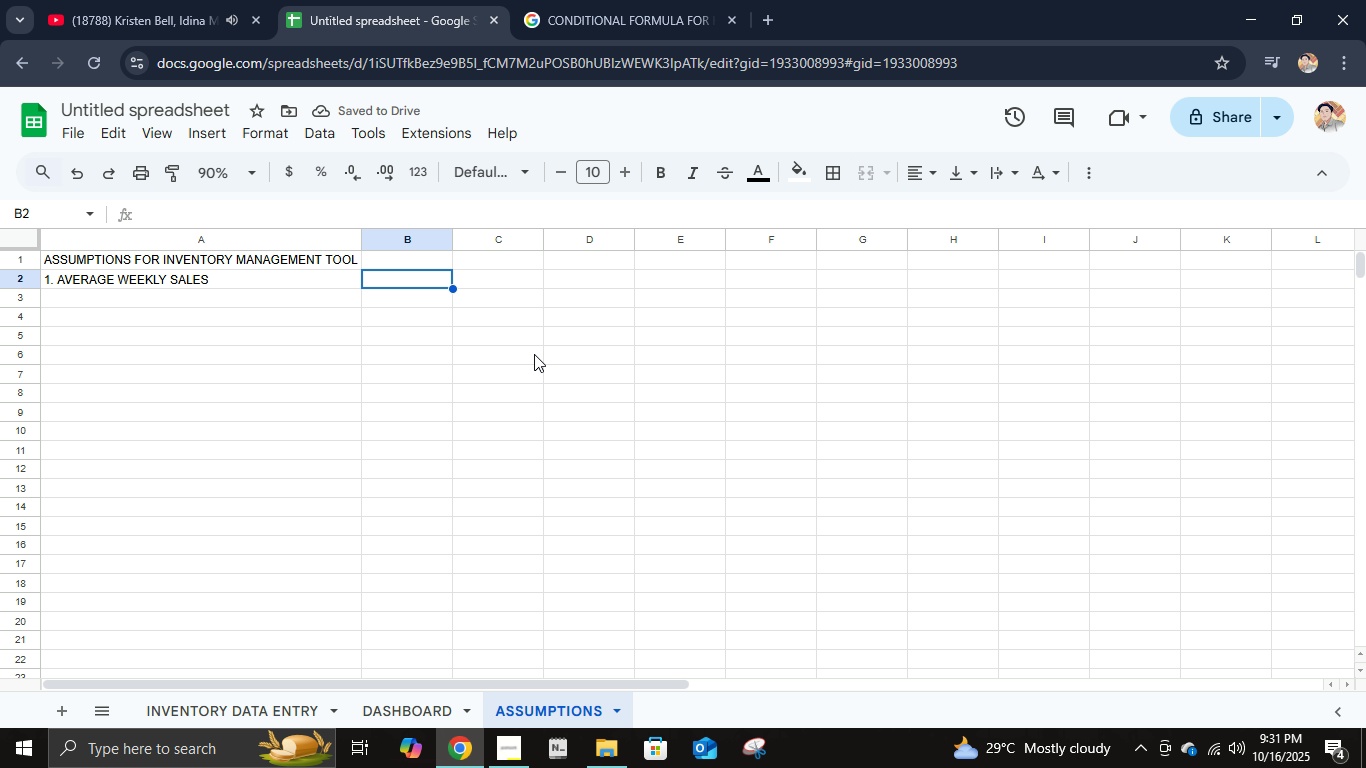 
type(it is )
key(Backspace)
key(Backspace)
key(Backspace)
key(Backspace)
key(Backspace)
type(I)
key(Backspace)
type(T IS ASSUMED THAT THE AVERAGE WEEKLY SALES FOR EACH PRODUCT ARE BASED ON HISTORICAL DATA OF)
key(Backspace)
type(R ESTIMATED IF HISTORICAL DATA IS UNAVAILABLE)
 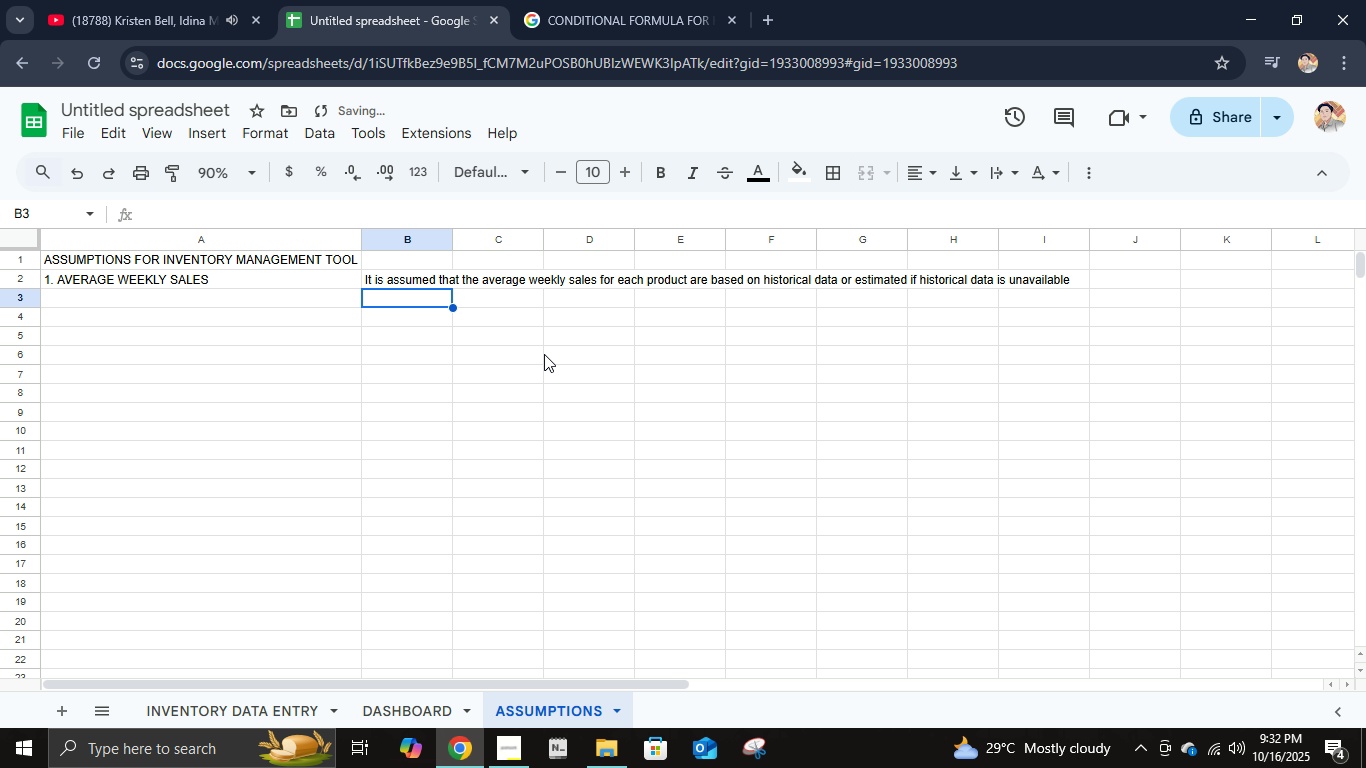 
key(Enter)
 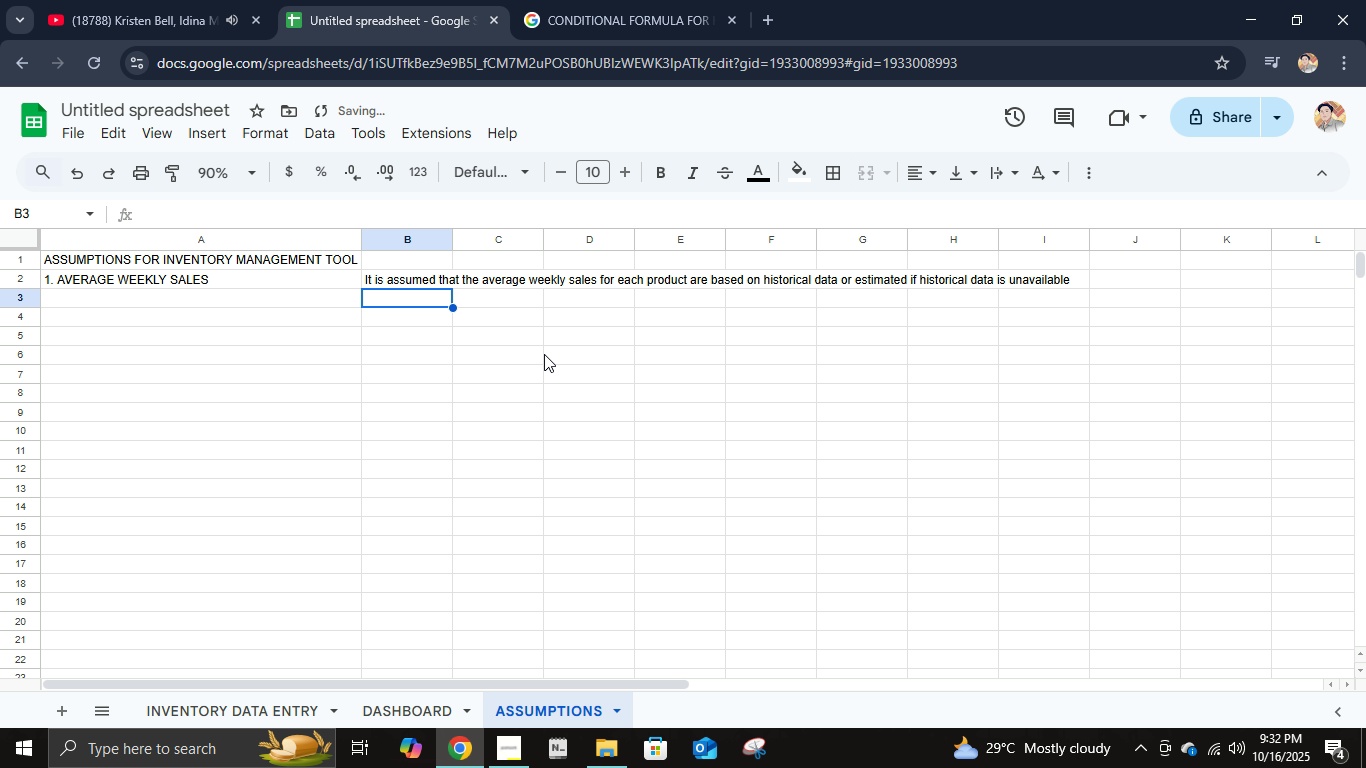 
type(Fl)
key(Backspace)
type(ormula uses this )
 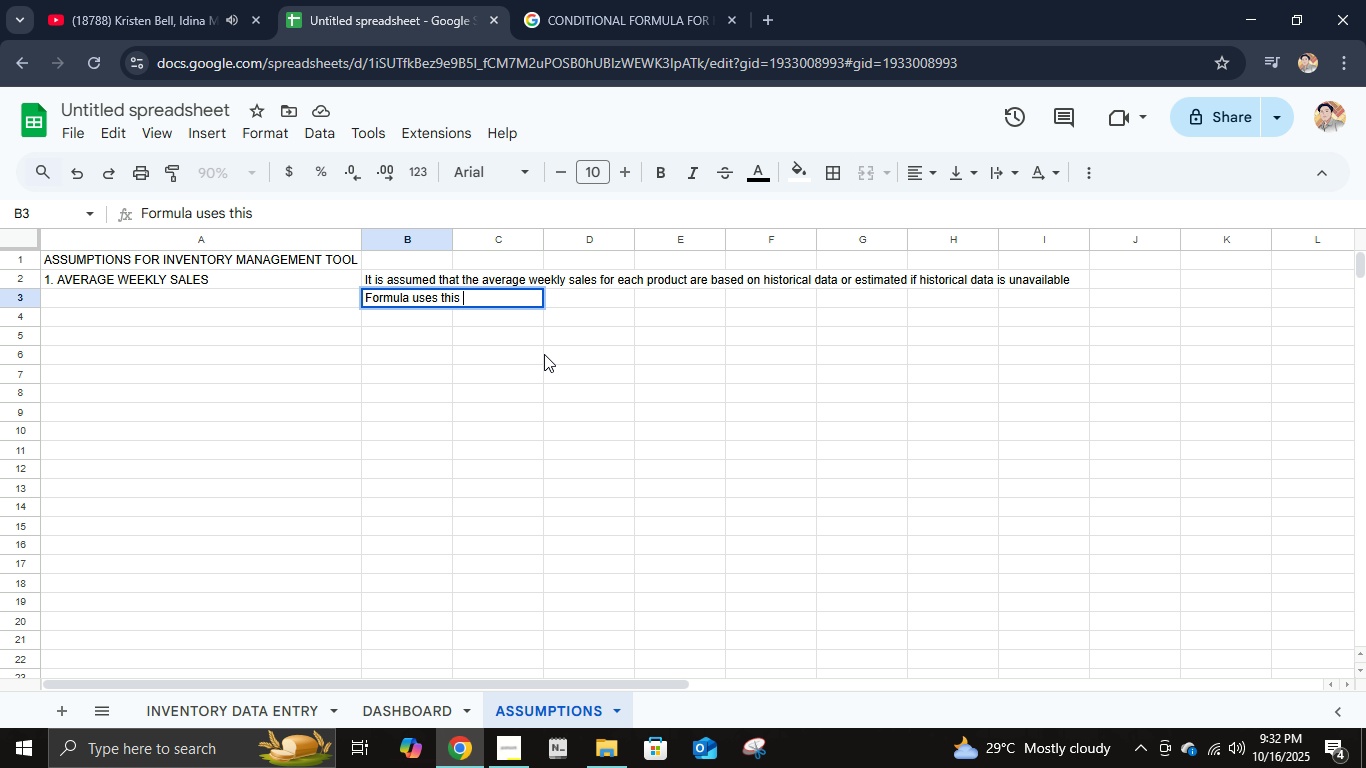 
type(valuye)
key(Backspace)
key(Backspace)
type(e f)
key(Backspace)
type(to forecast reorder quantities)
 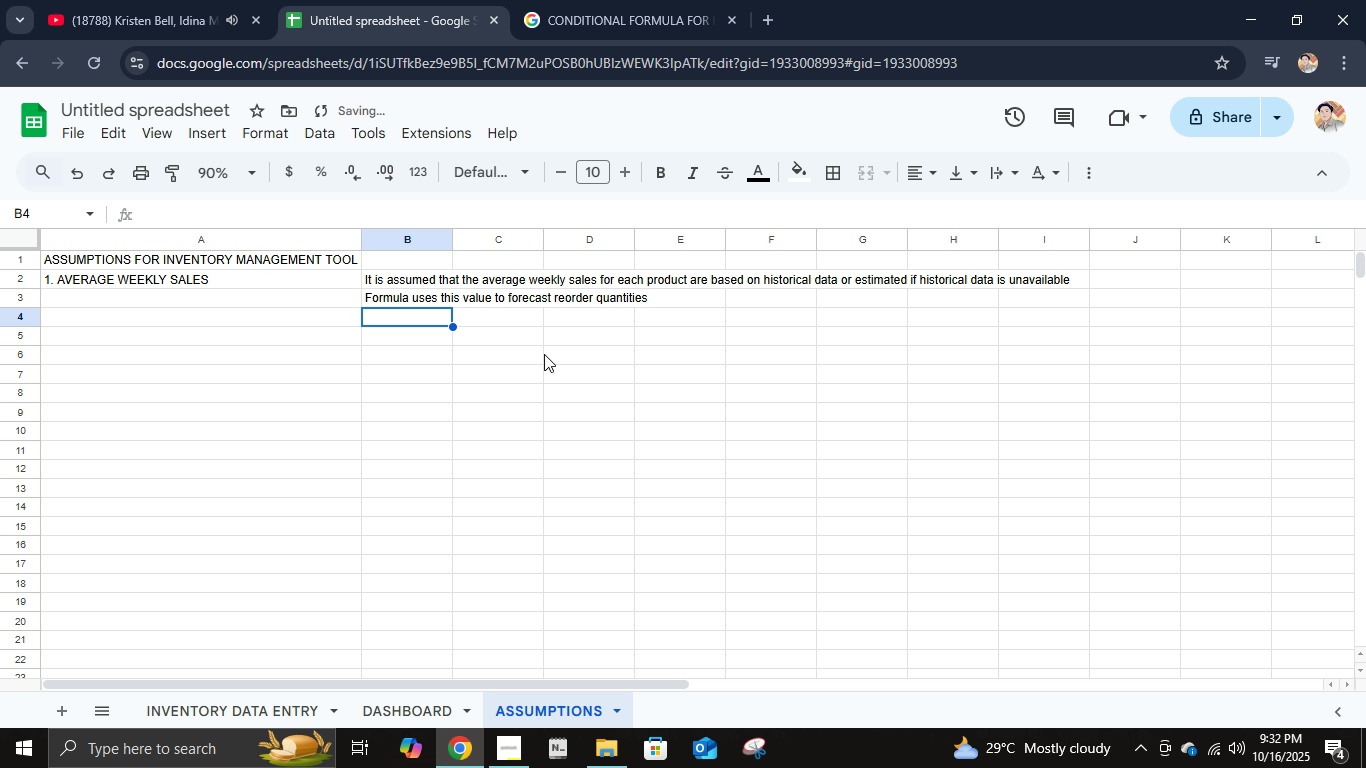 
key(Enter)
 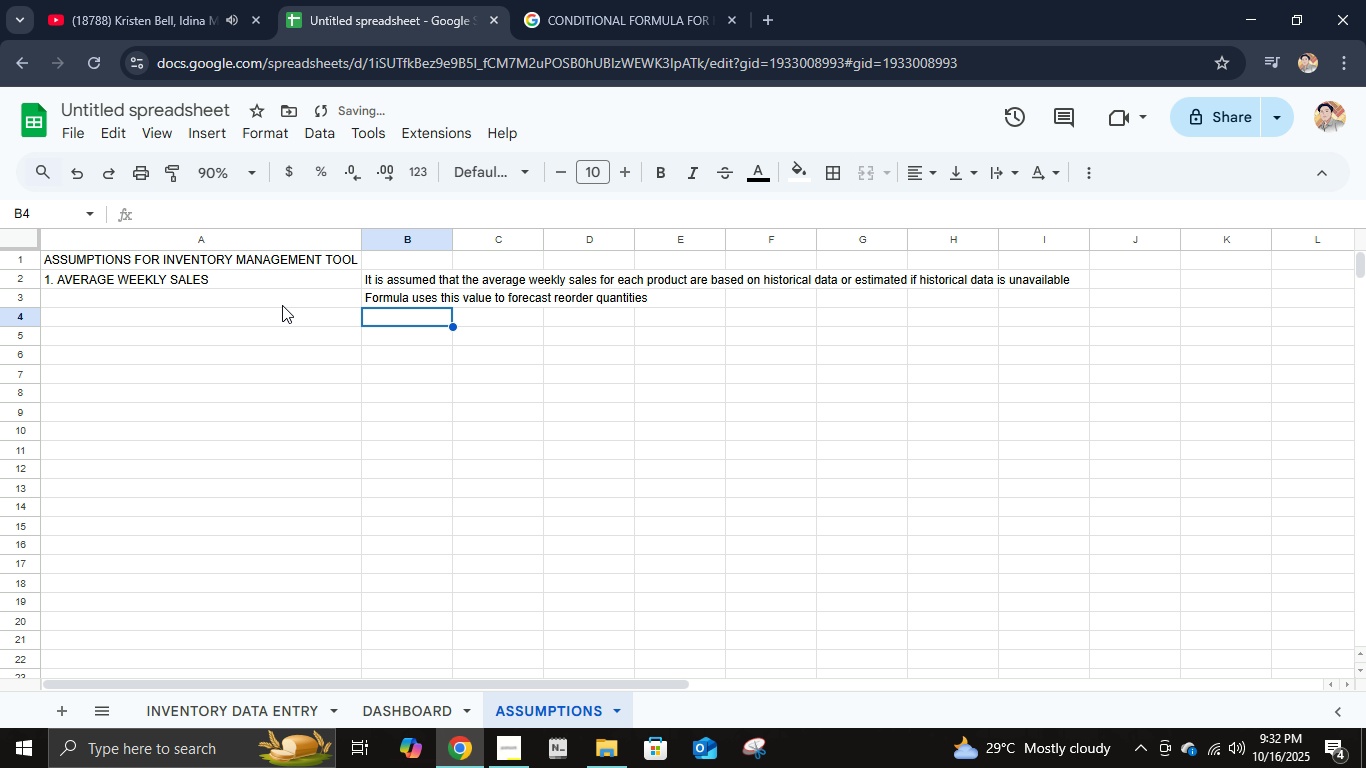 
left_click_drag(start_coordinate=[279, 284], to_coordinate=[279, 298])
 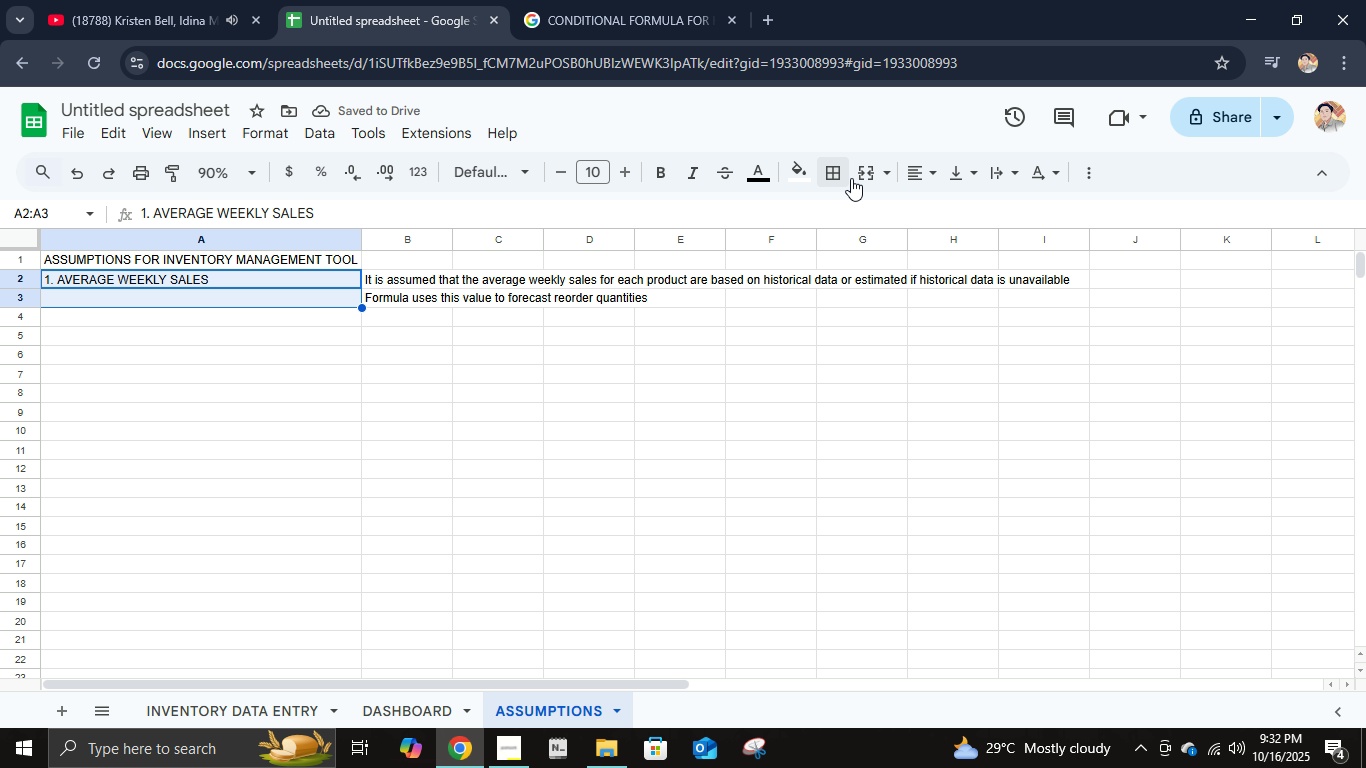 
left_click([856, 175])
 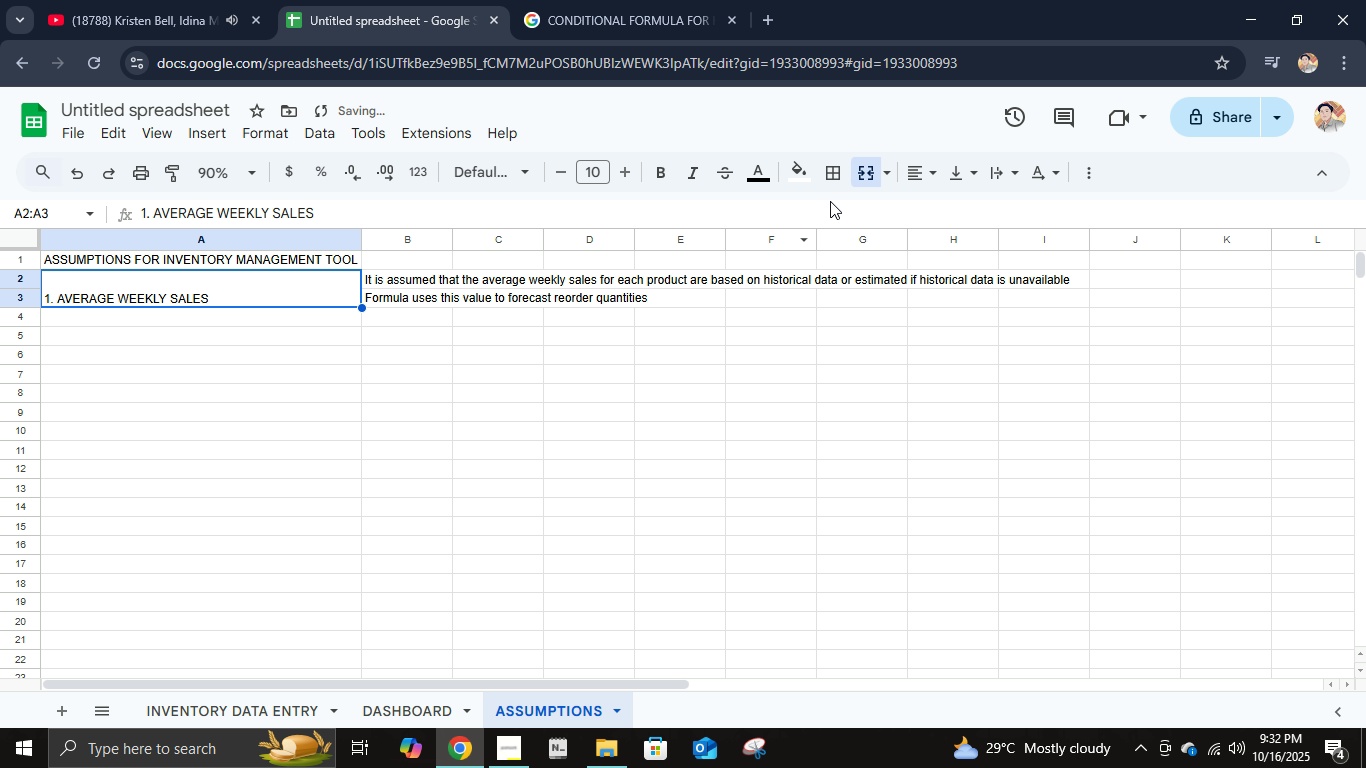 
left_click([917, 173])
 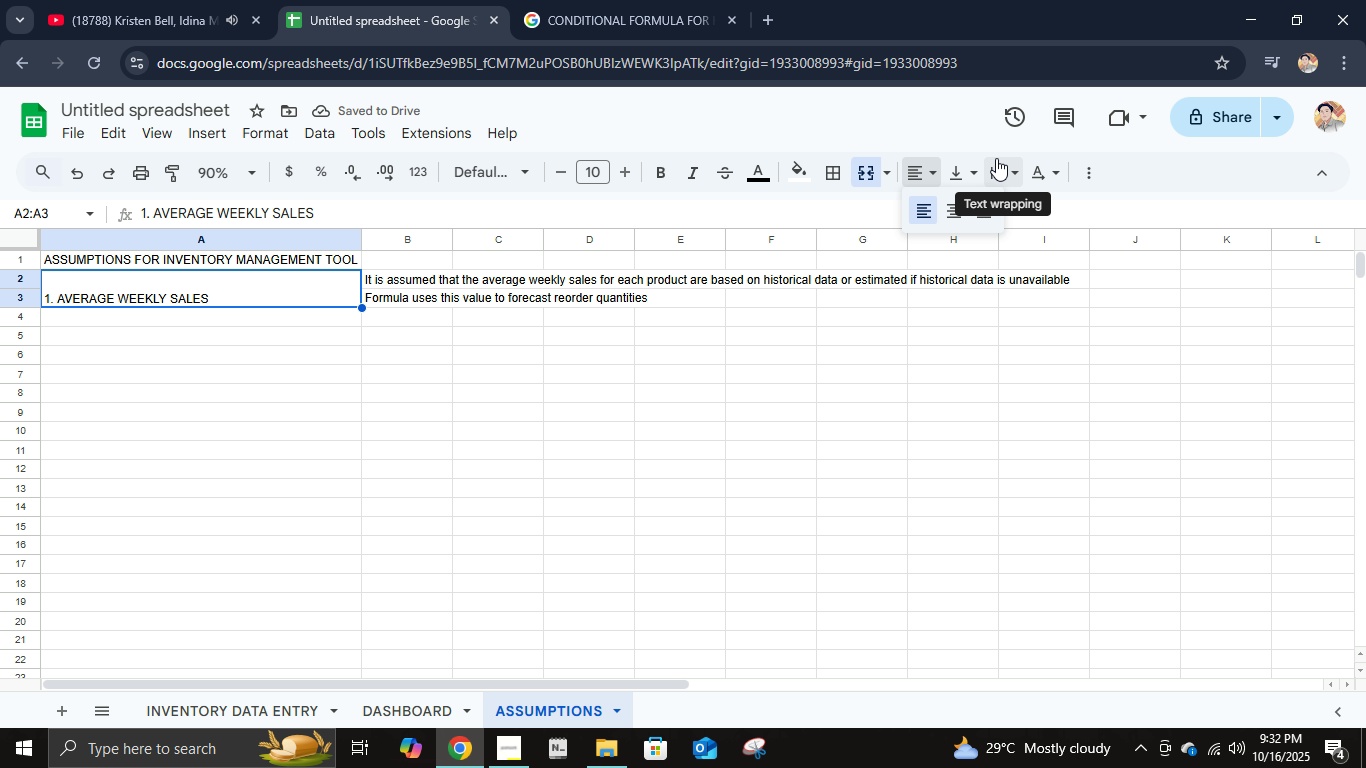 
left_click([996, 158])
 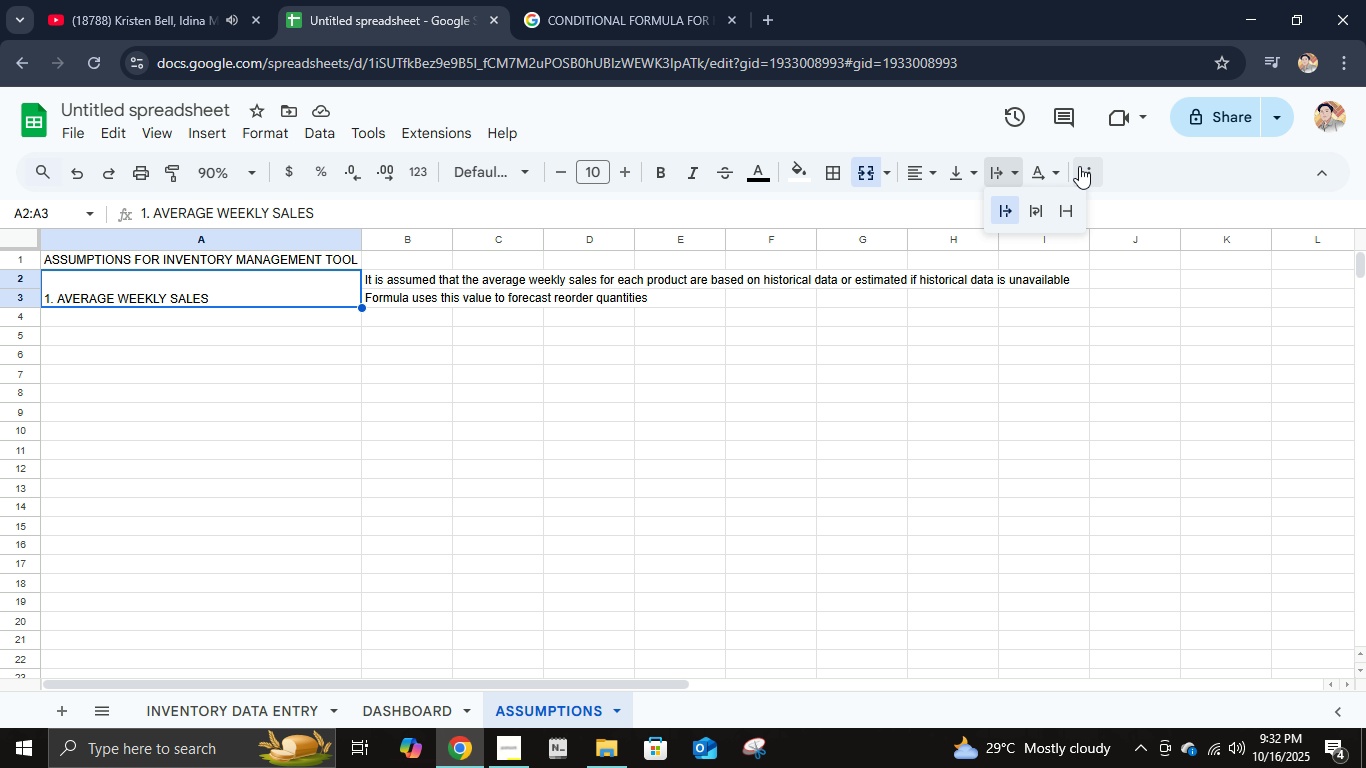 
left_click([1058, 167])
 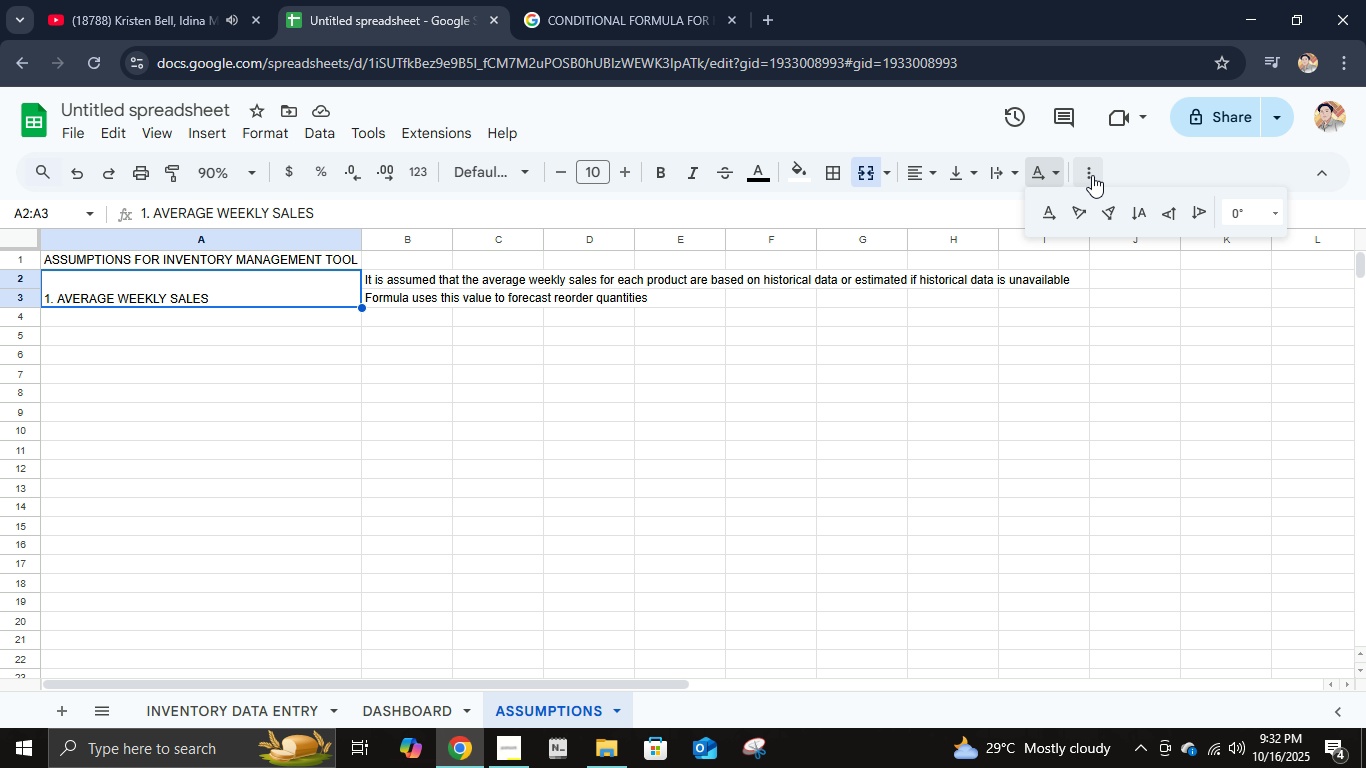 
left_click([1098, 174])
 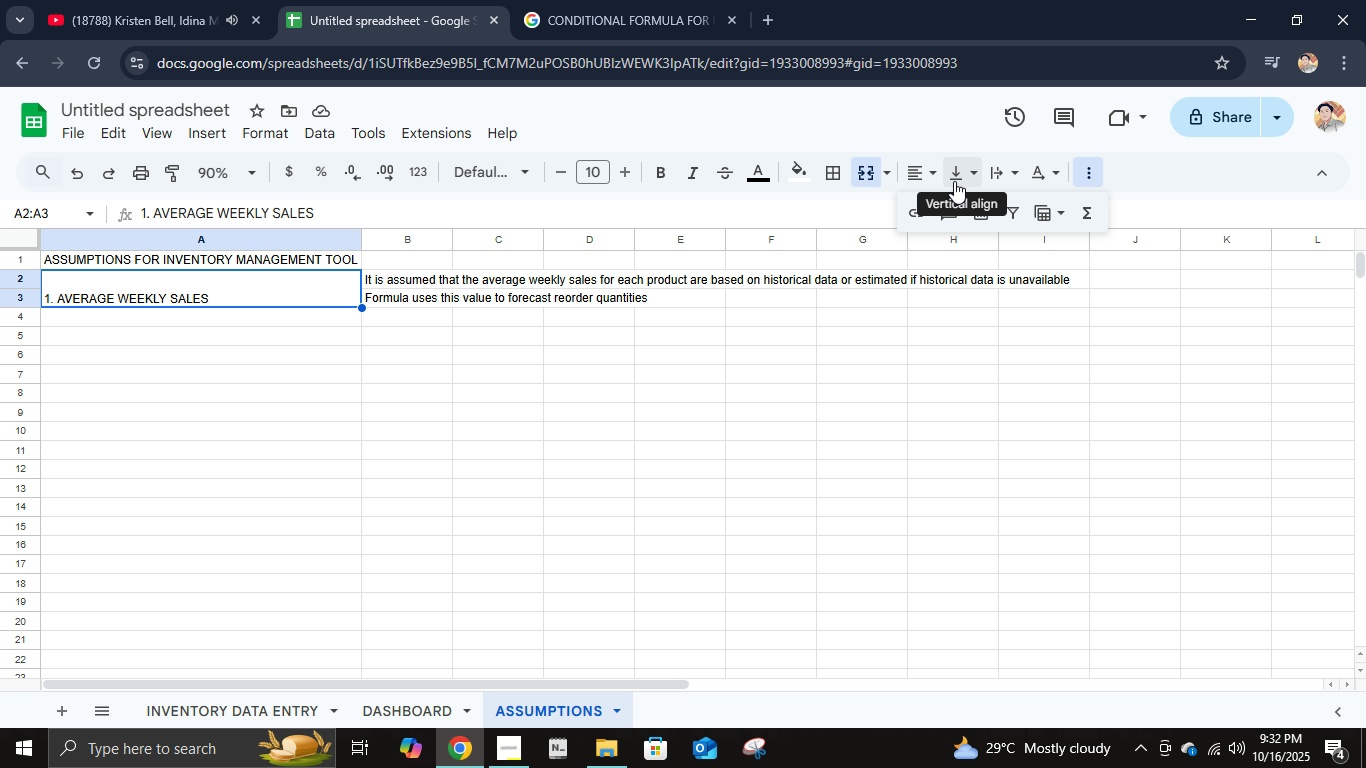 
left_click([971, 168])
 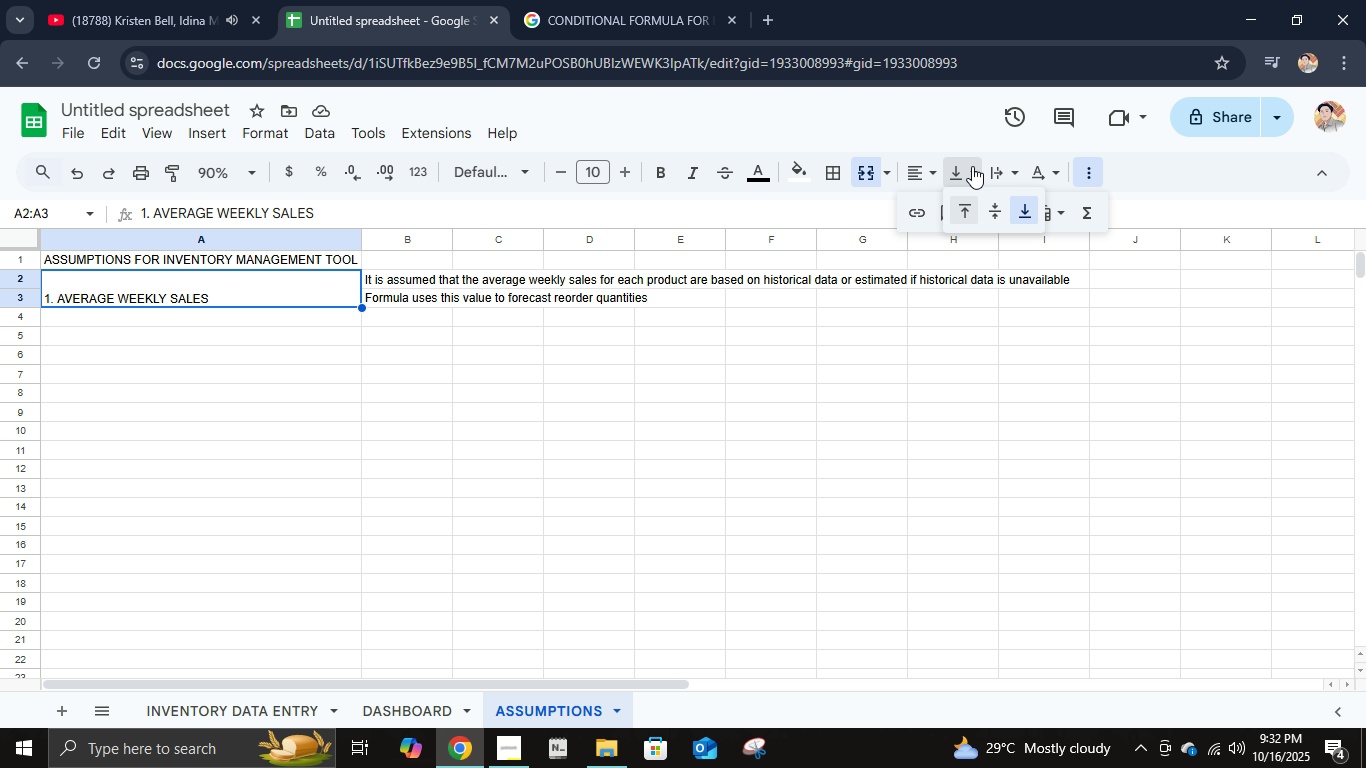 
double_click([971, 168])
 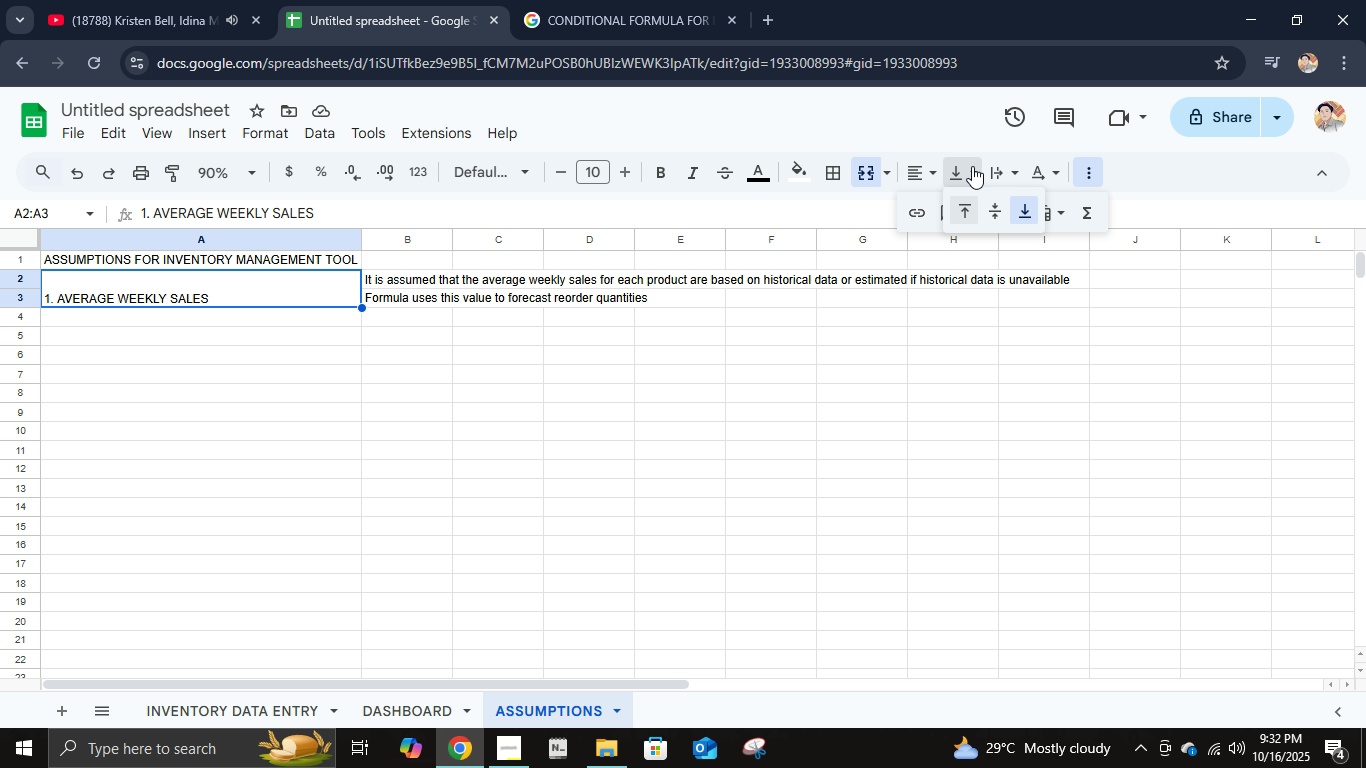 
double_click([972, 166])
 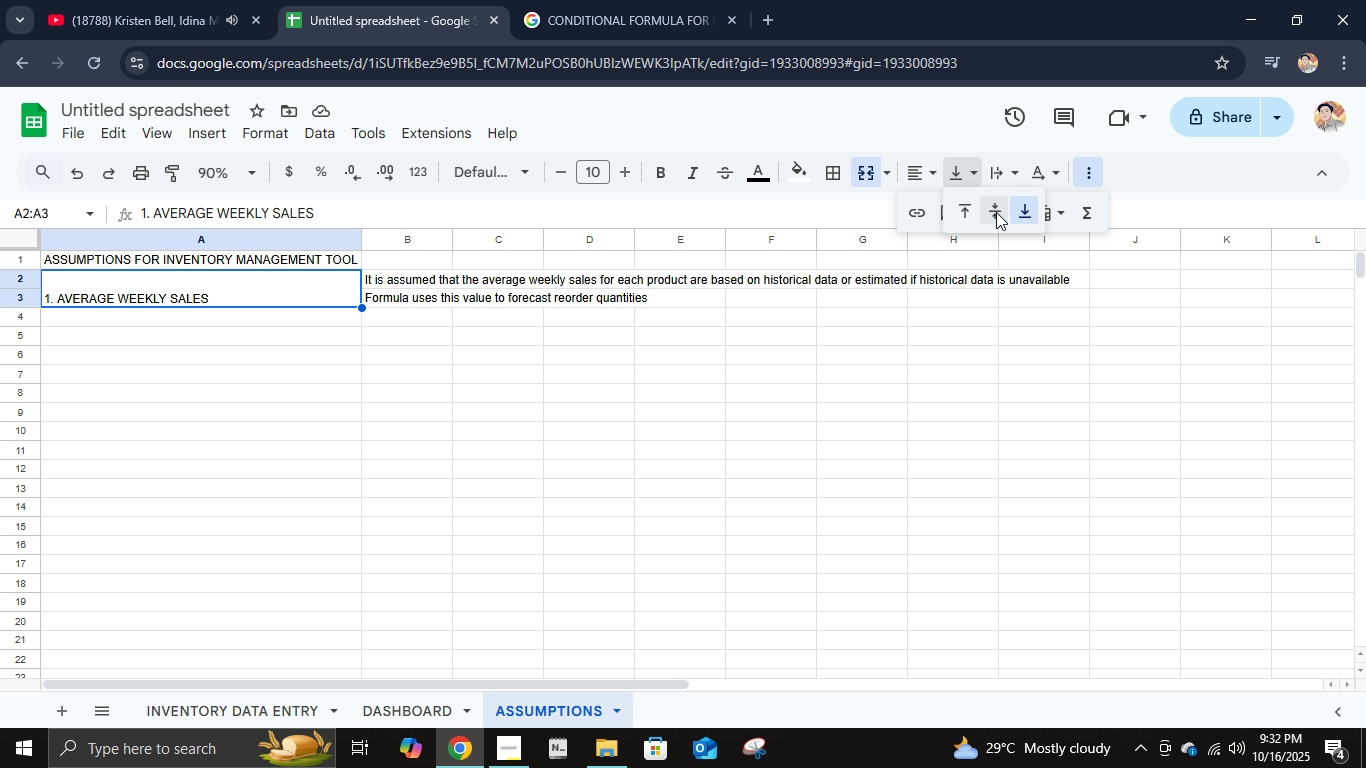 
left_click([996, 212])
 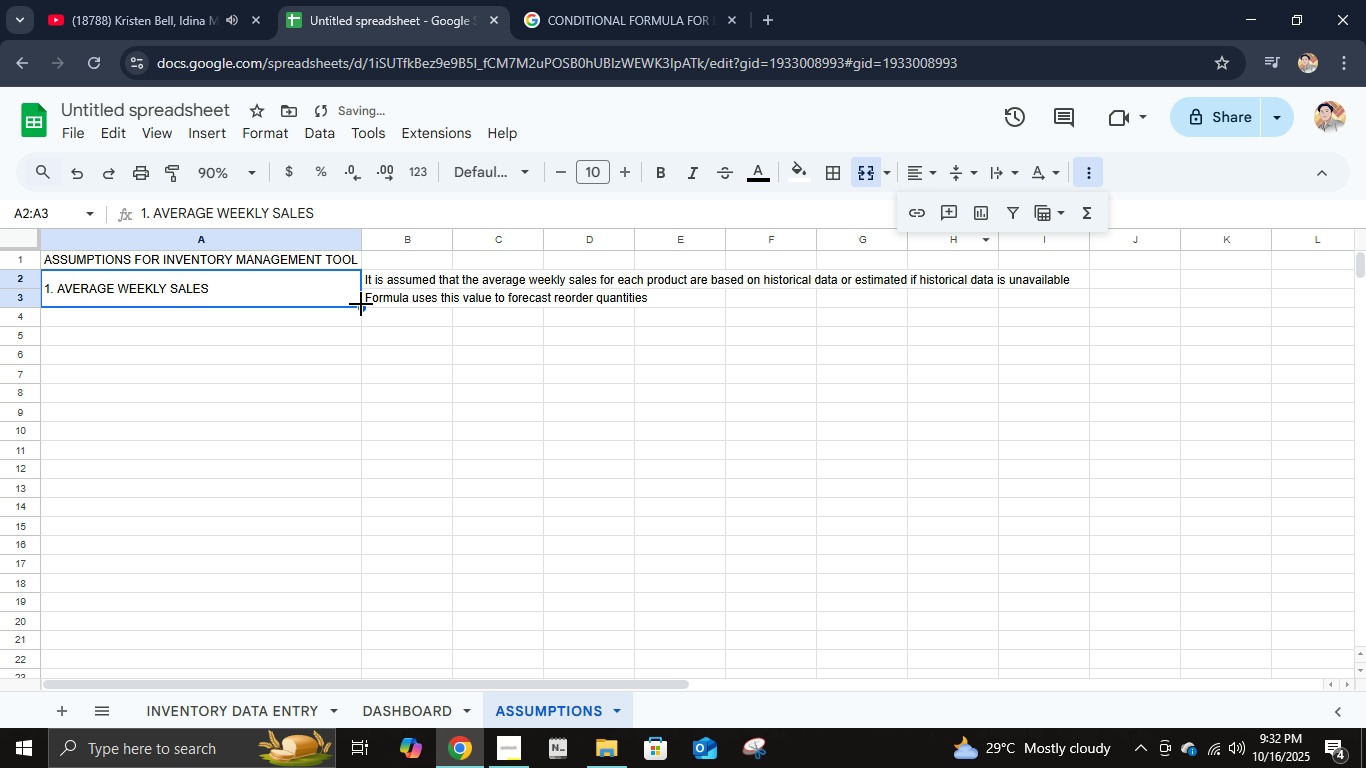 
left_click_drag(start_coordinate=[362, 304], to_coordinate=[333, 444])
 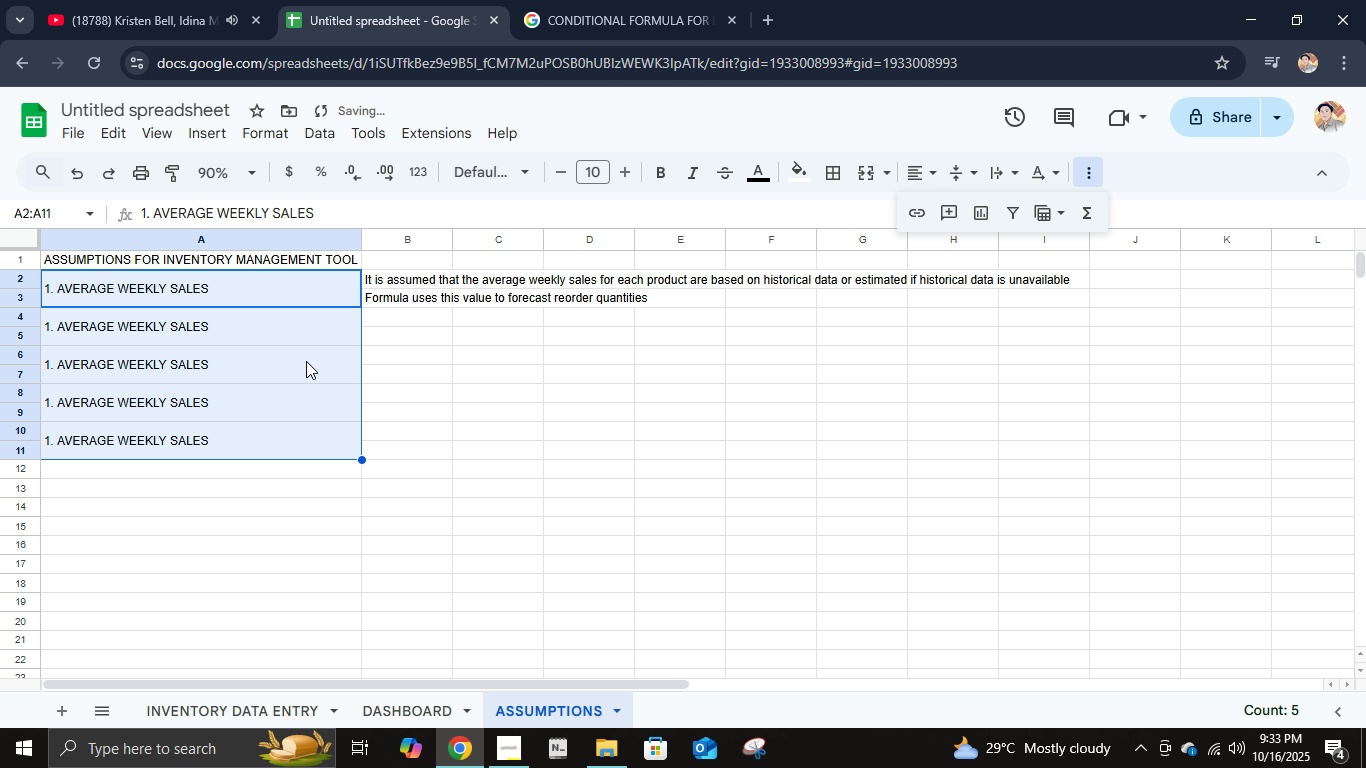 
left_click([311, 339])
 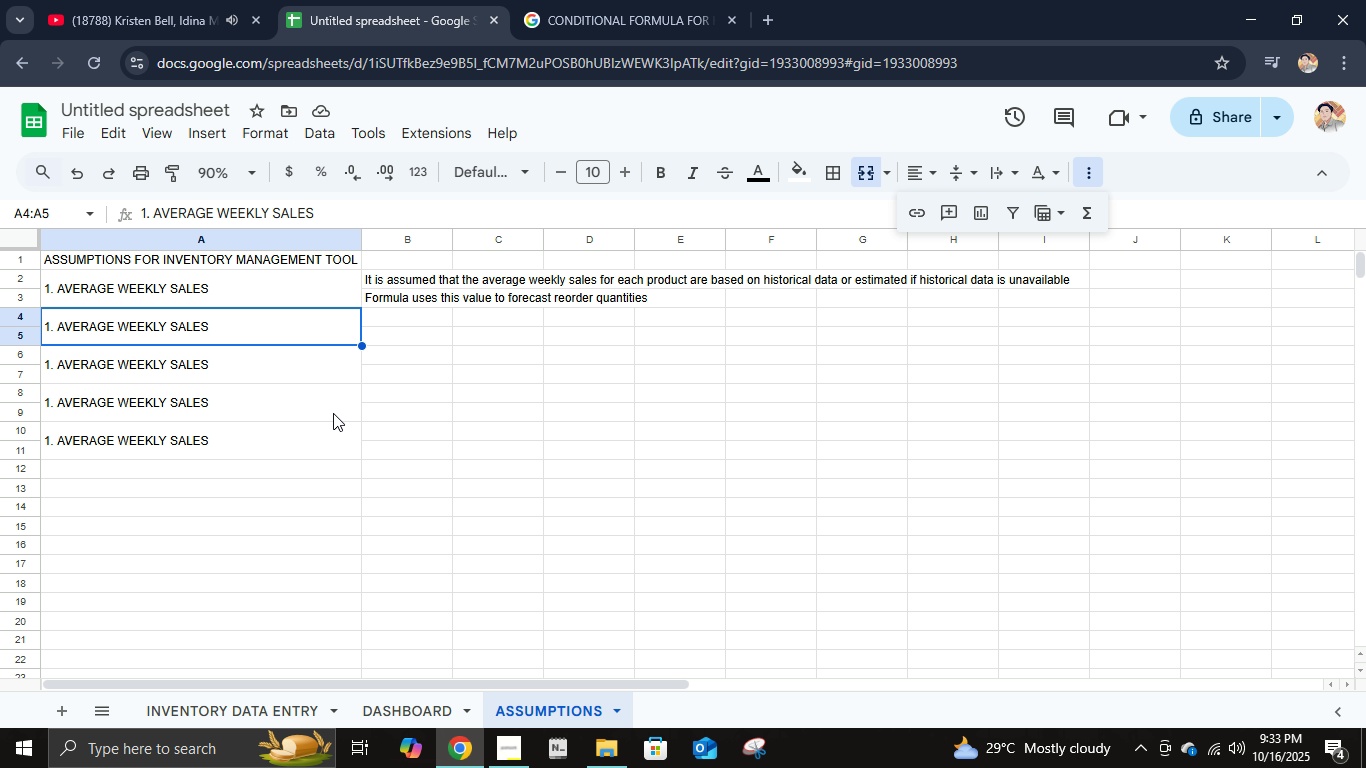 
wait(9.25)
 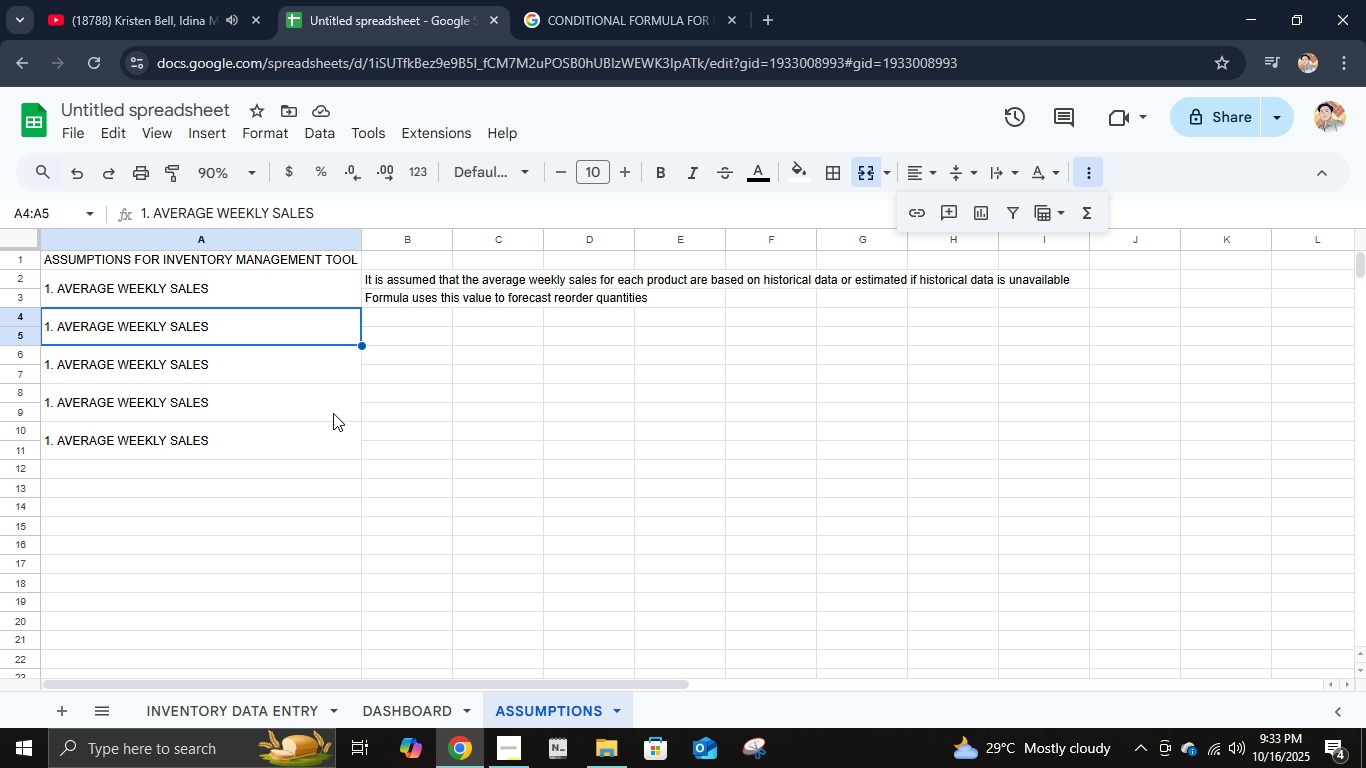 
type(2. REORDER LEVEL)
key(Tab)
type(RE)
key(Backspace)
type(eorder level is the minimum stock the)
key(Backspace)
type(reshold befr)
key(Backspace)
type(ore a product should be reco)
key(Backspace)
key(Backspace)
type(ordered.)
 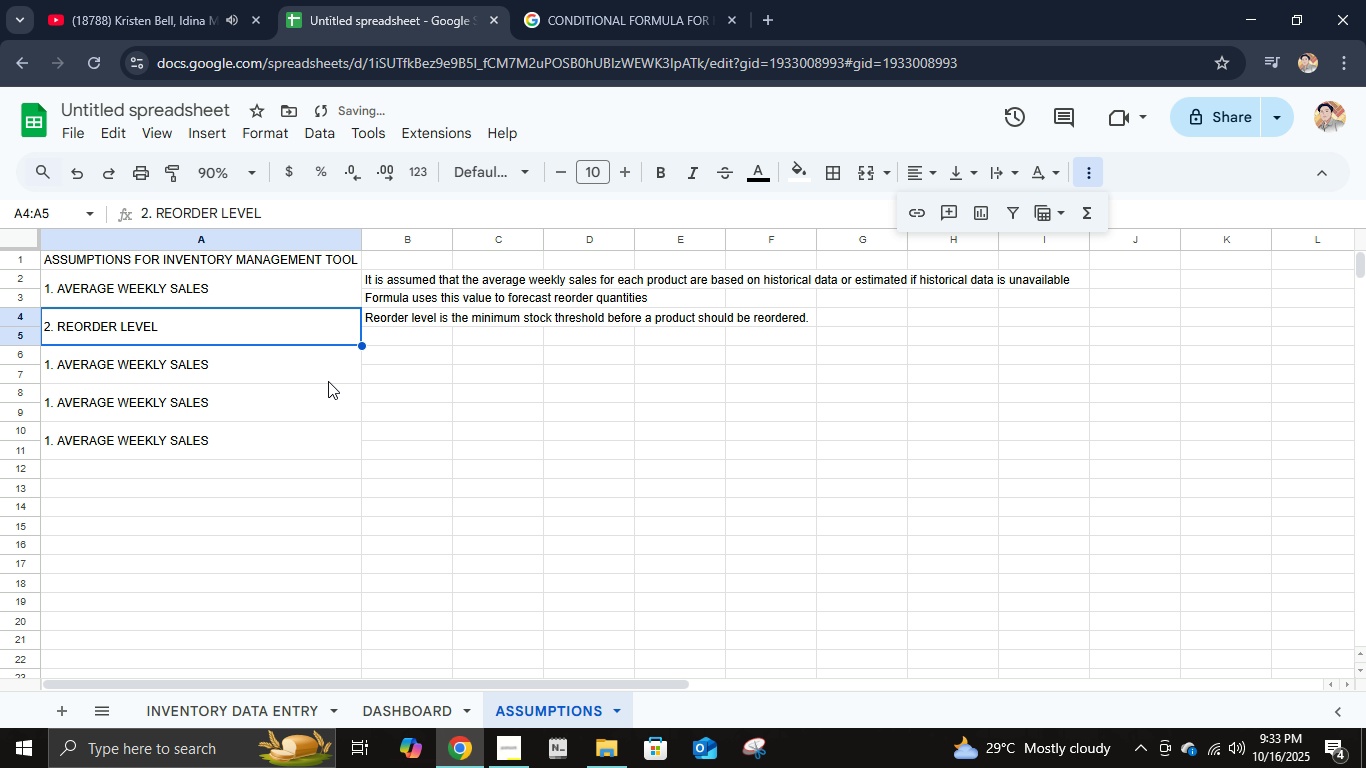 
key(Enter)
 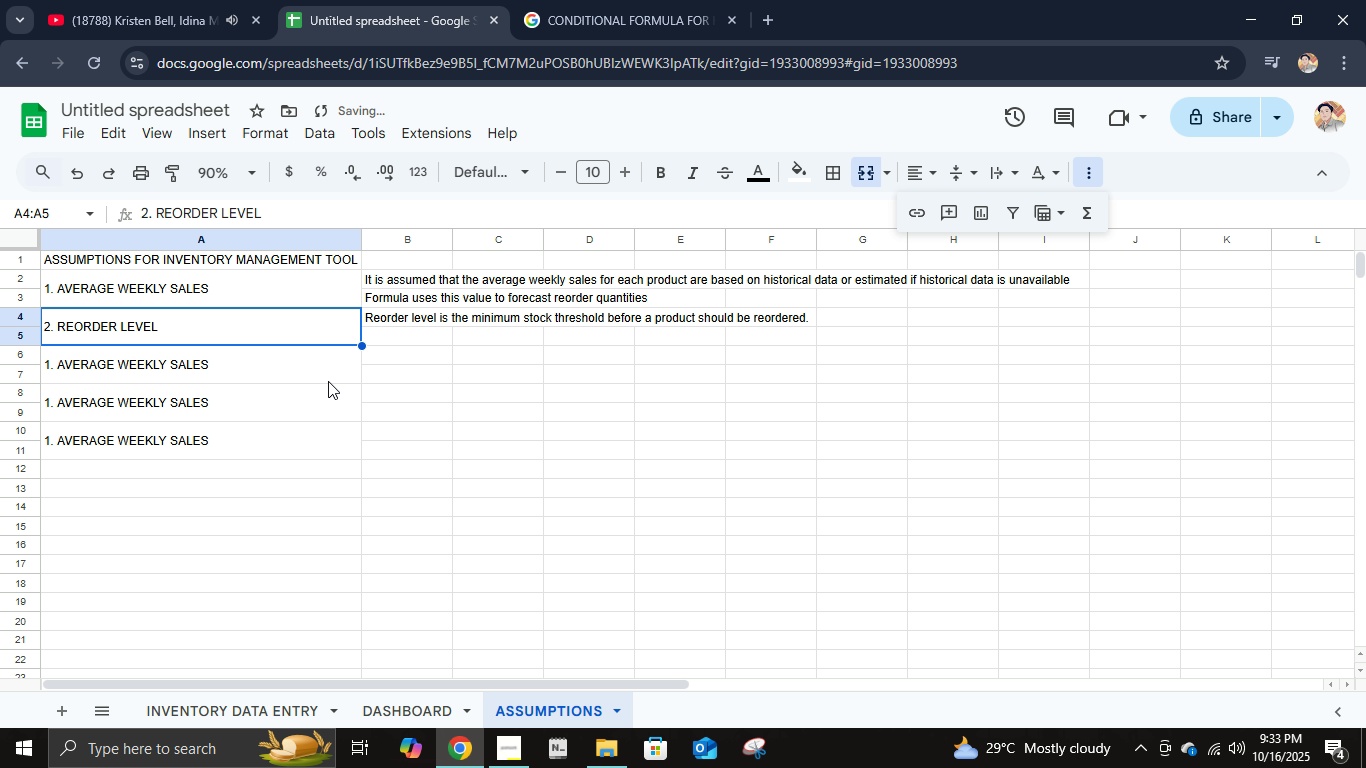 
hold_key(key=ShiftLeft, duration=0.32)
 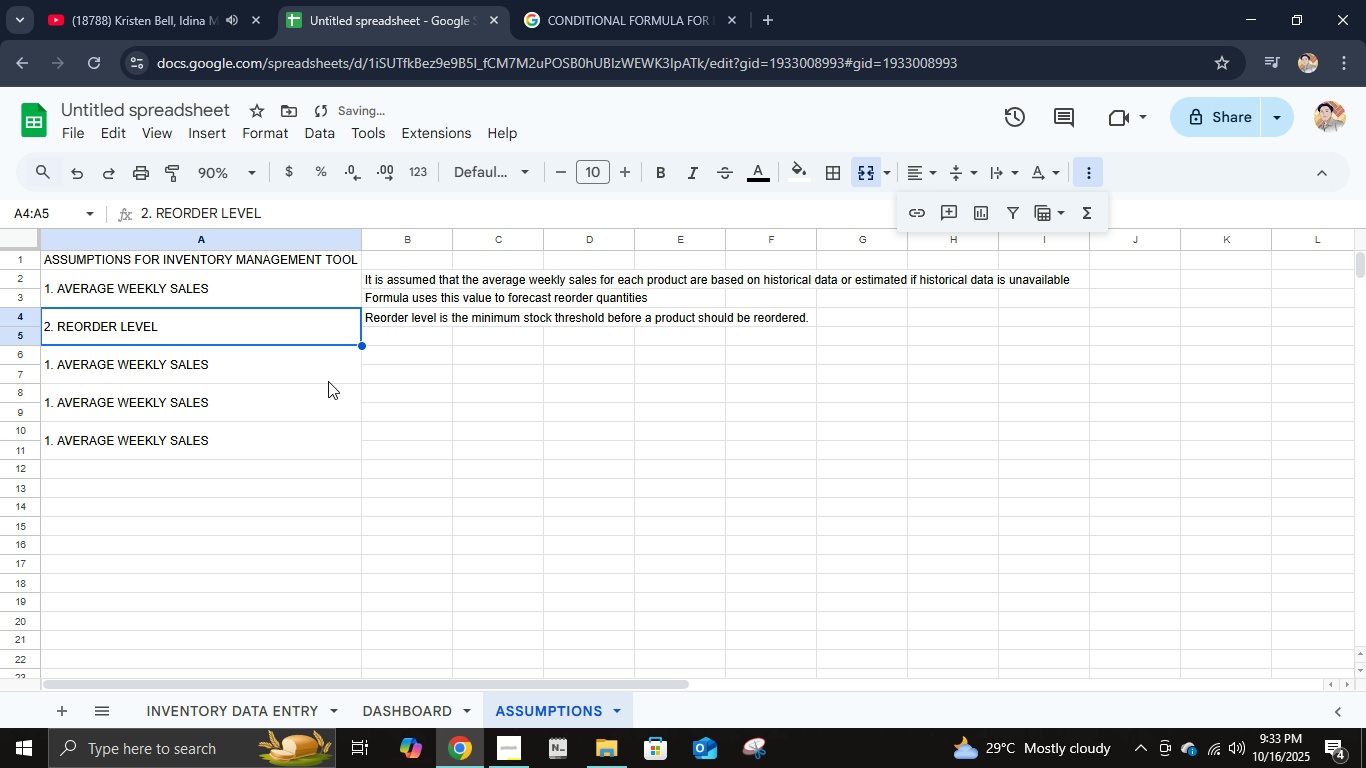 
key(Tab)
type(It assumes that t)
key(Backspace)
type(demand remains relatively stable during the liea)
key(Backspace)
key(Backspace)
key(Backspace)
type(ead time.)
 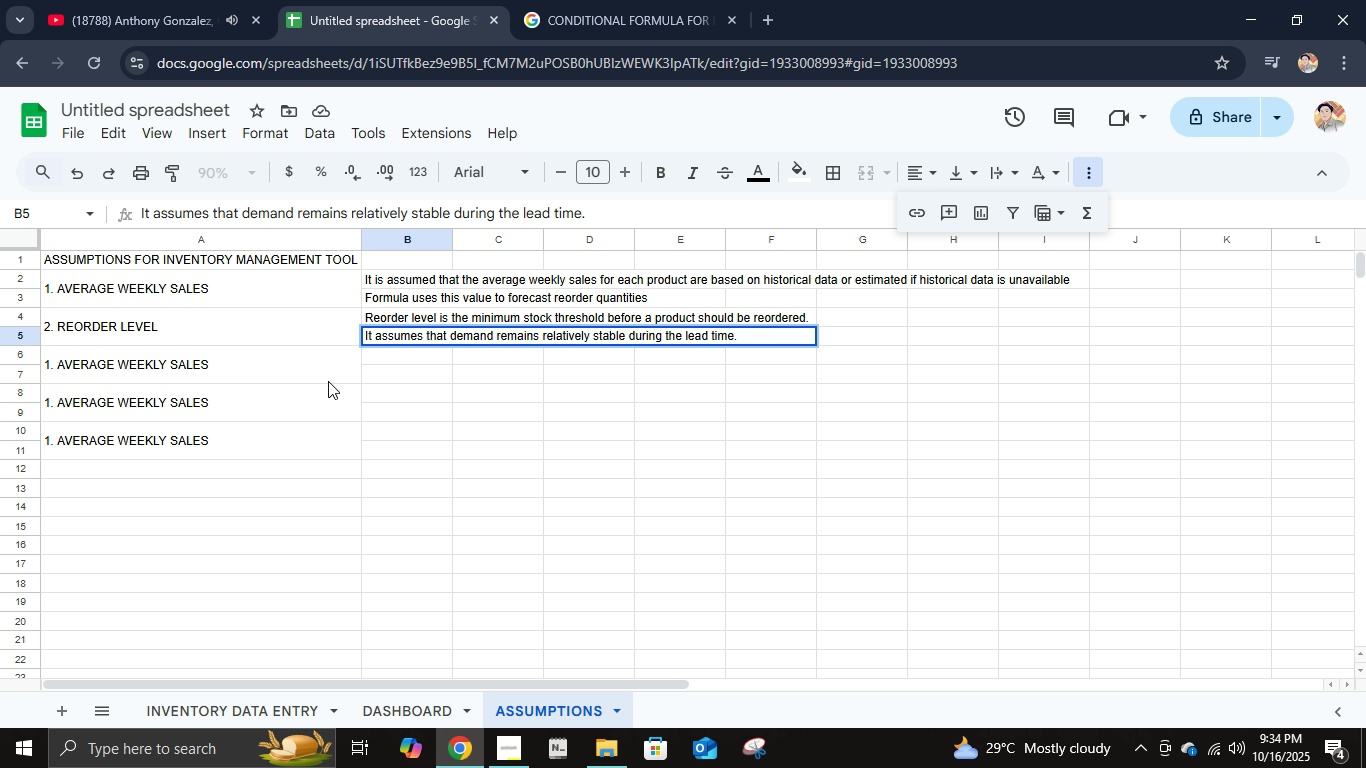 
key(Enter)
 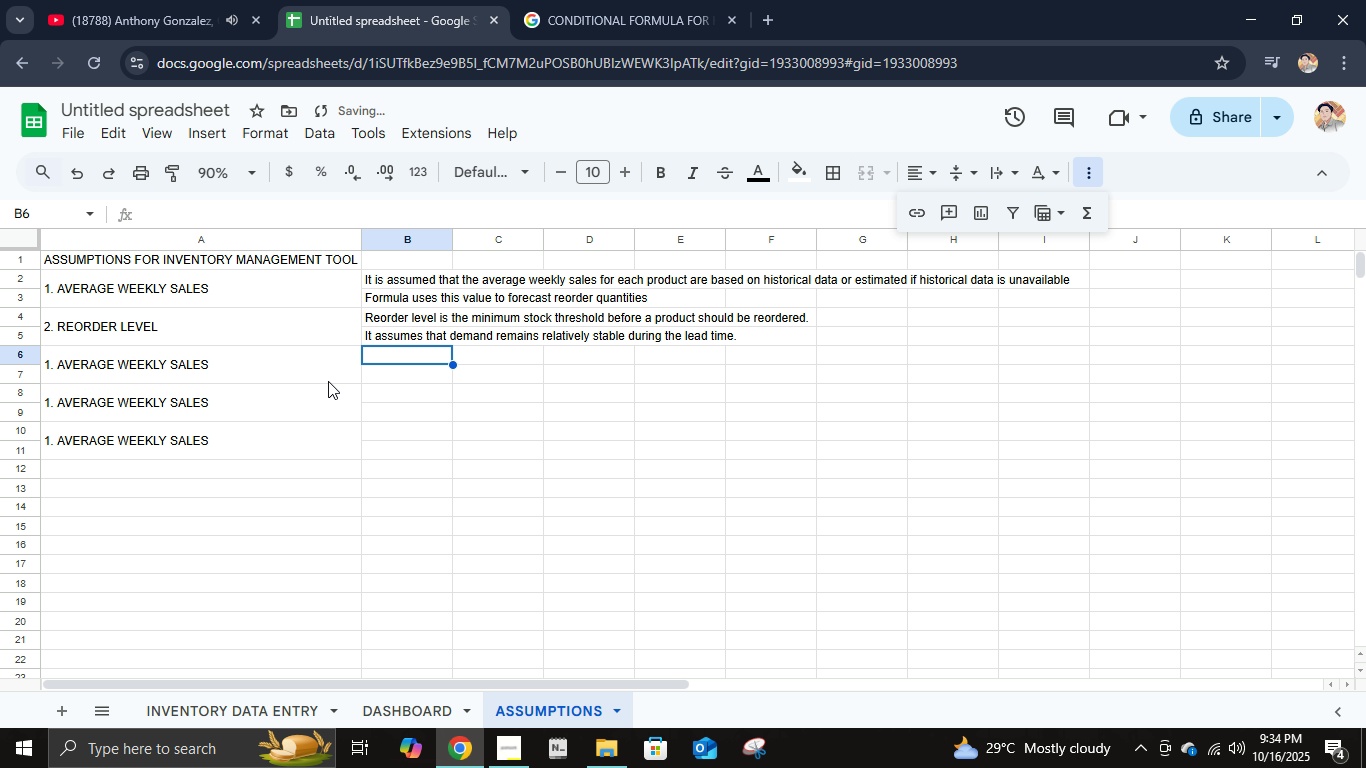 
key(Tab)
 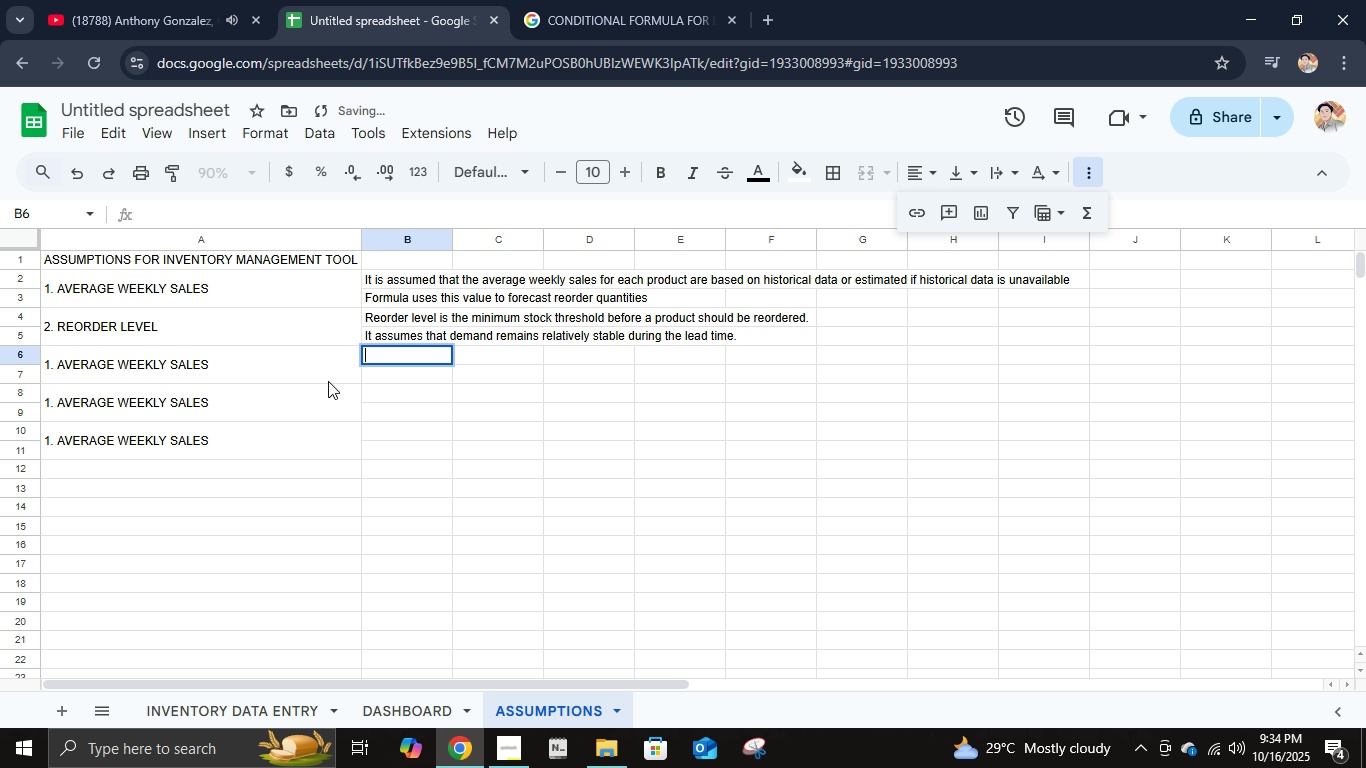 
key(Enter)
 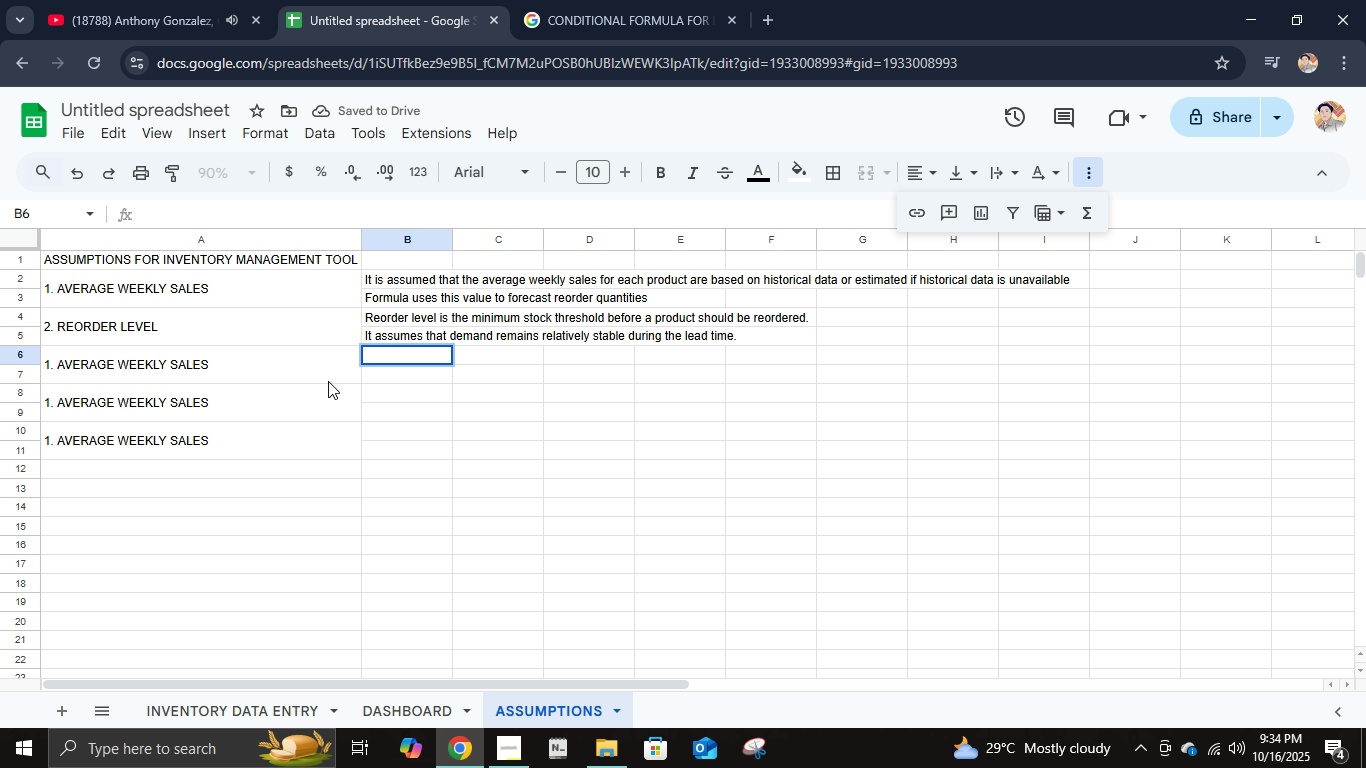 
key(Enter)
 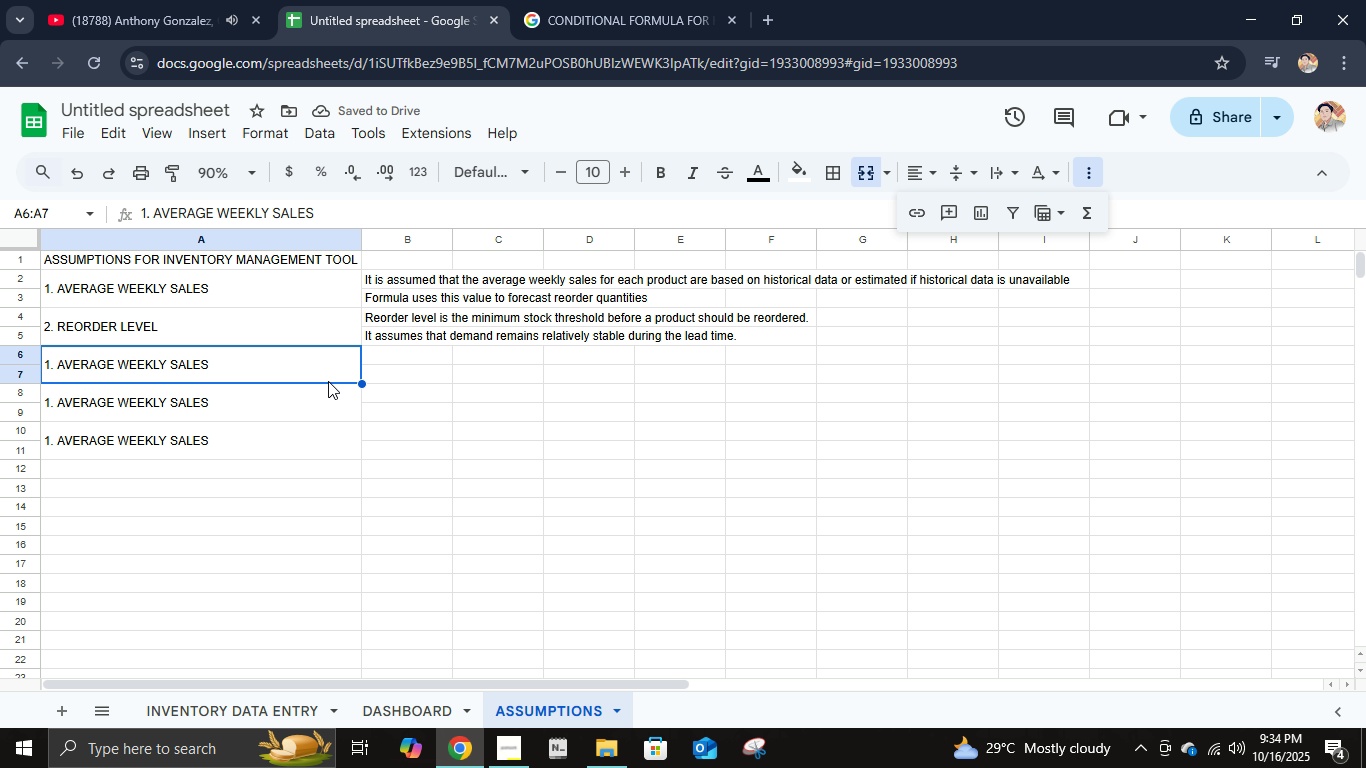 
type(L)
key(Backspace)
type(3. LEAD TIME)
key(Tab)
 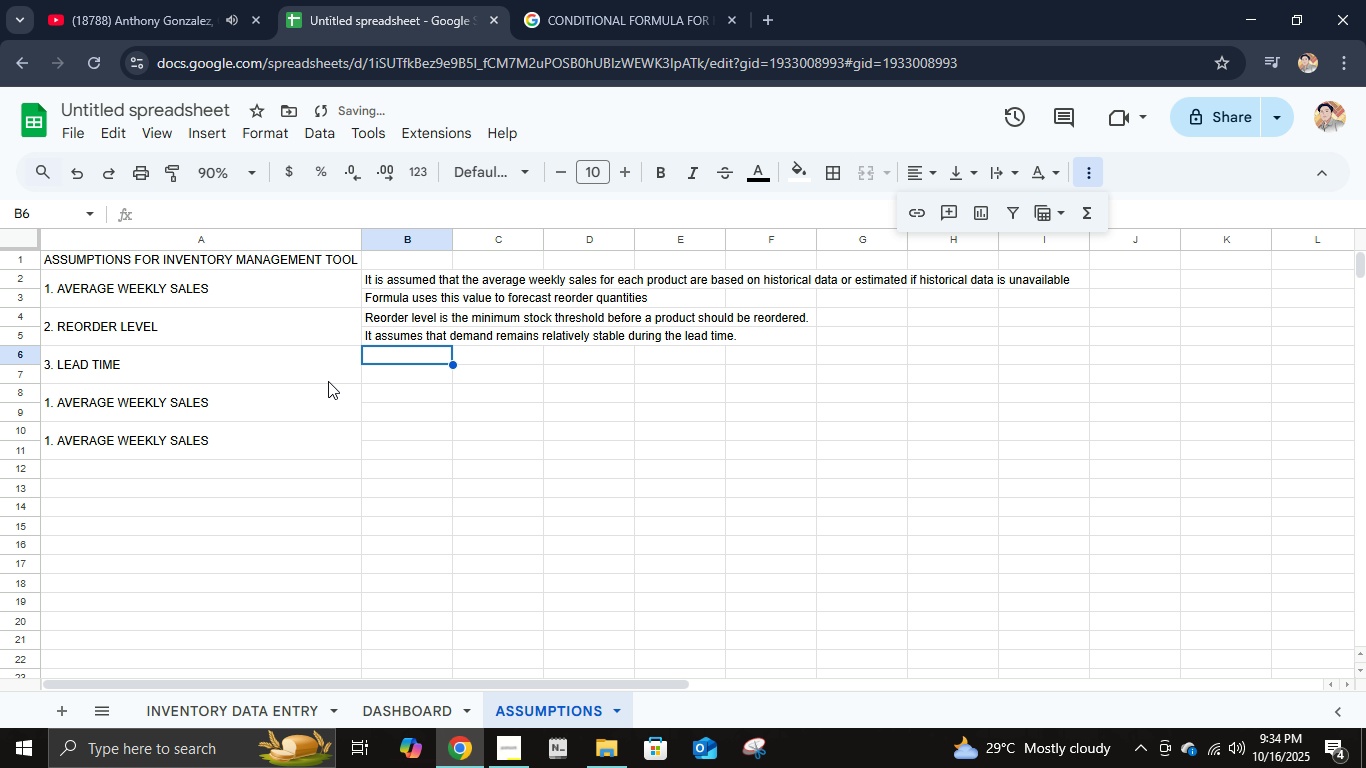 
key(ArrowUp)
 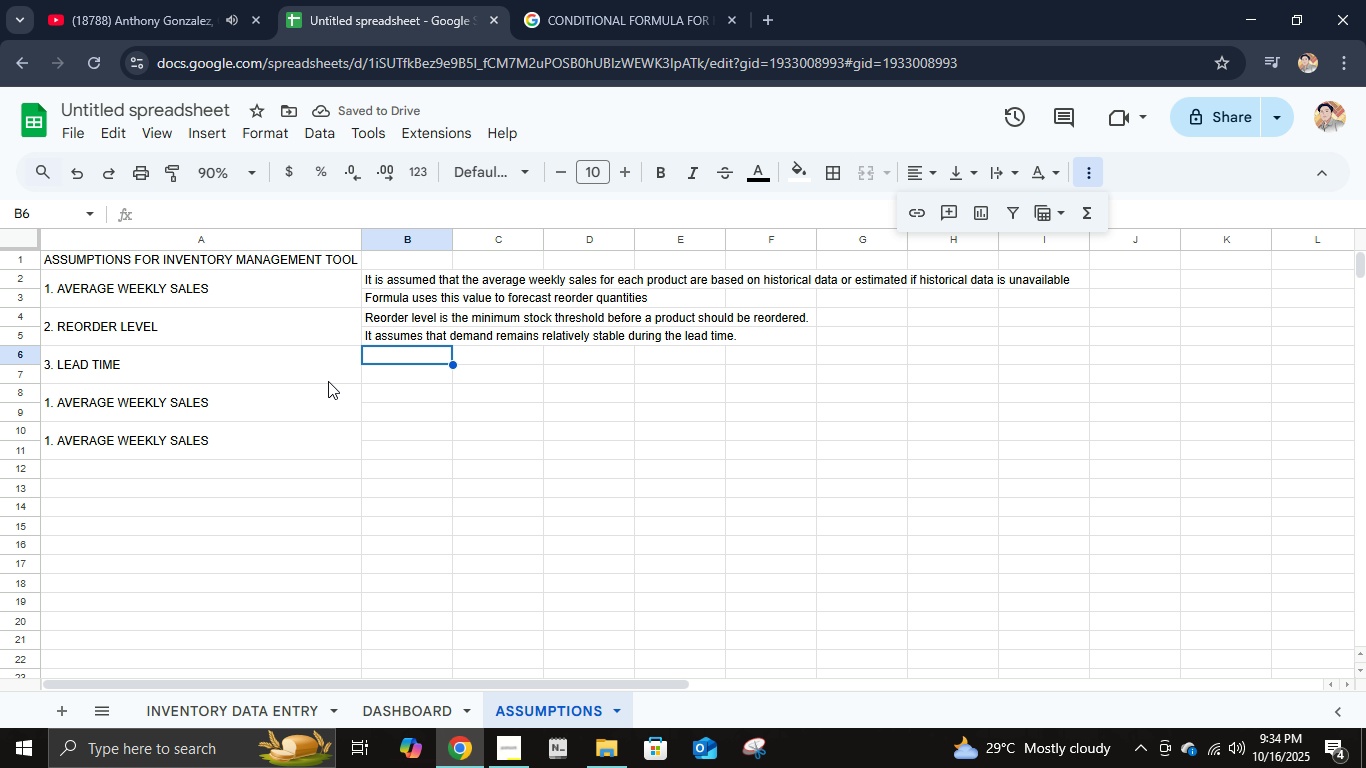 
key(ArrowLeft)
 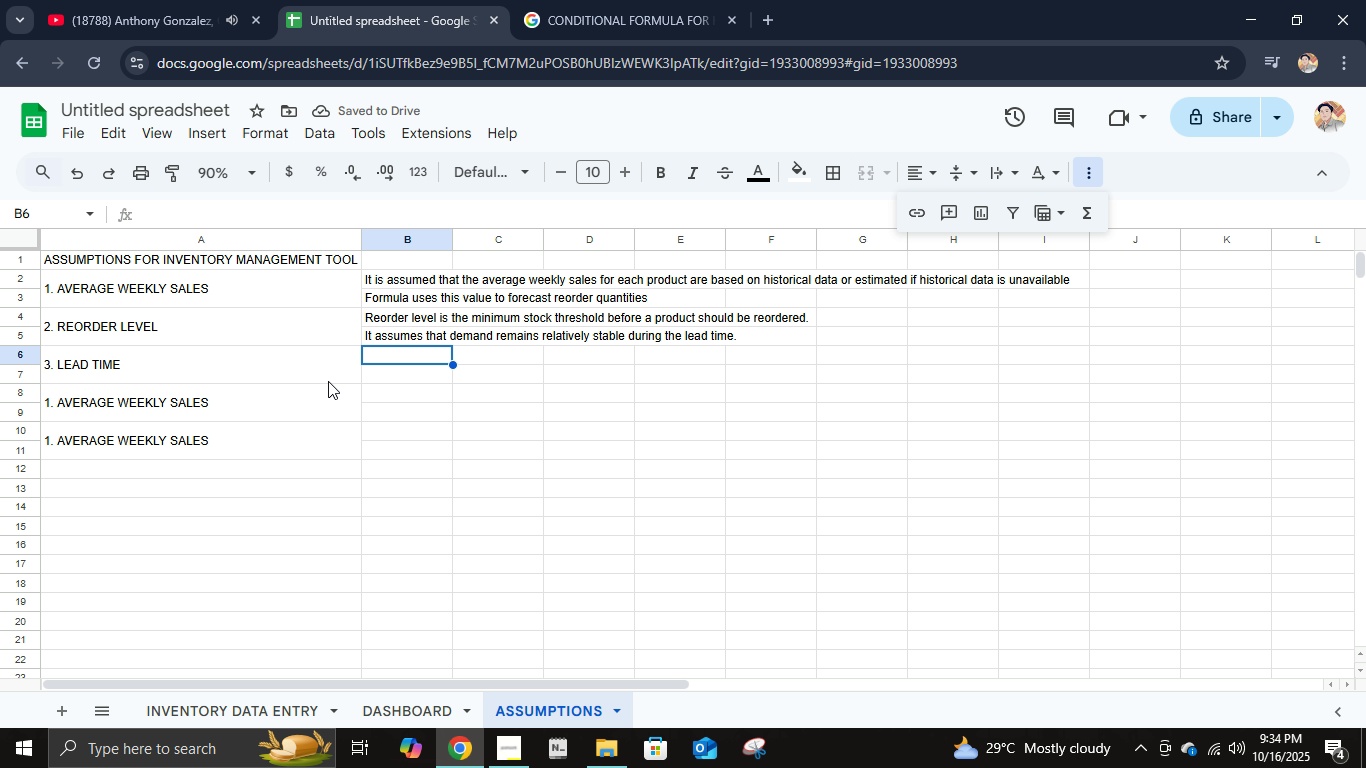 
key(Tab)
type(l)
key(Backspace)
type(Lead time represents the time )
 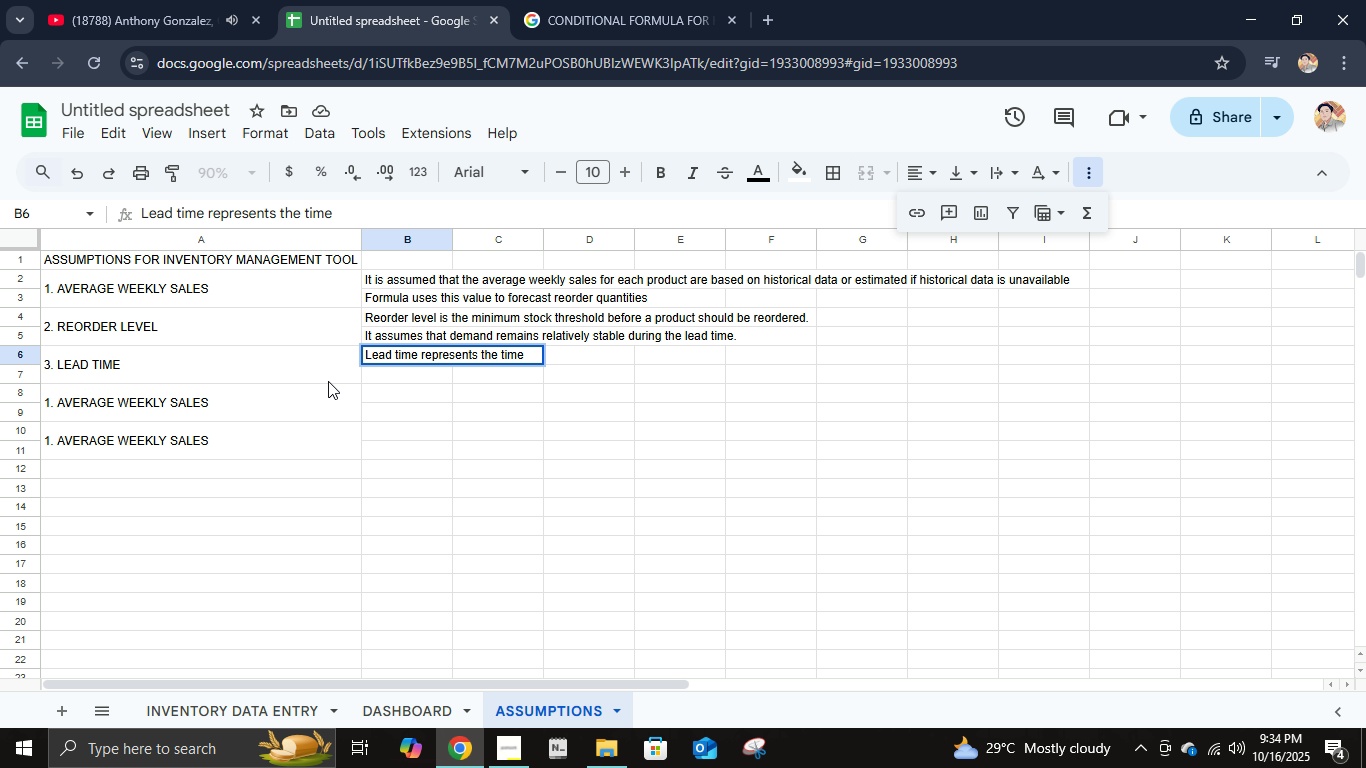 
type(it takes for a supplier to deliver an order.)
 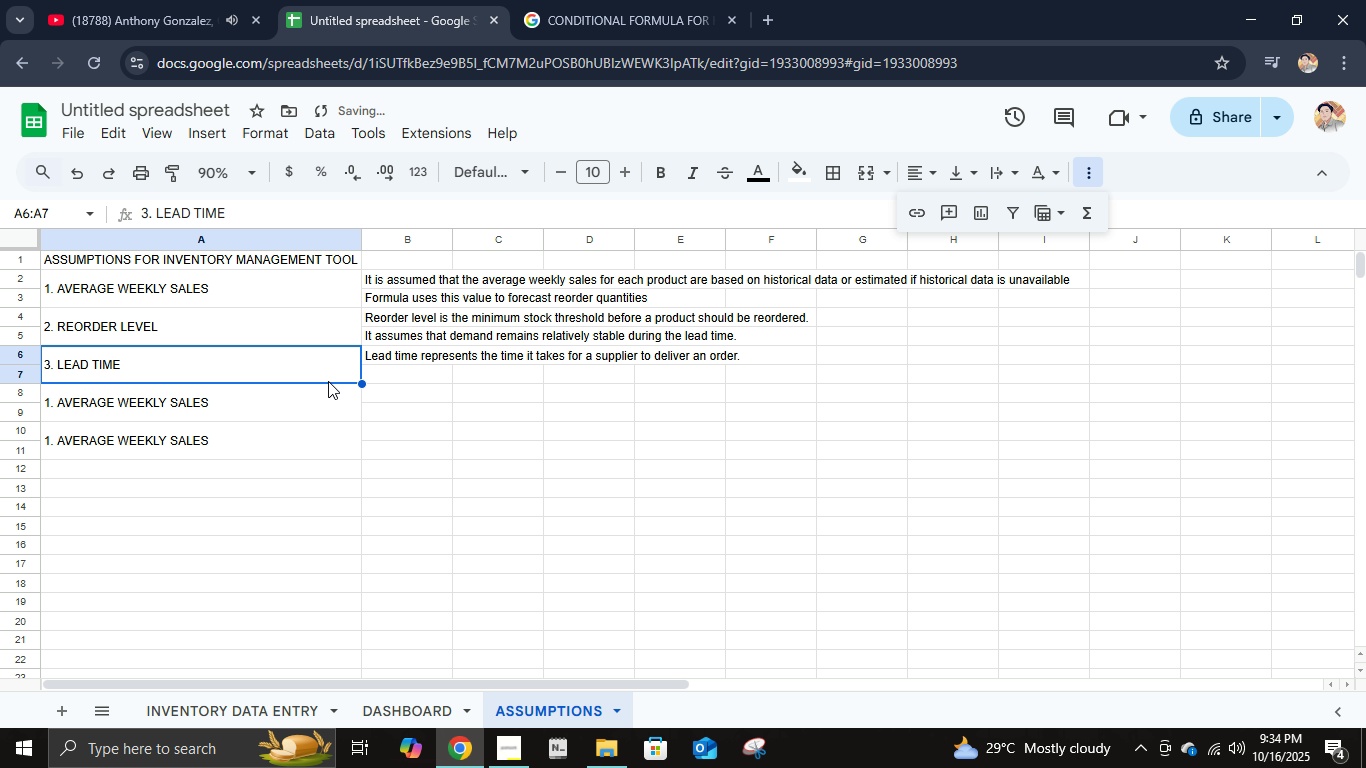 
key(Enter)
 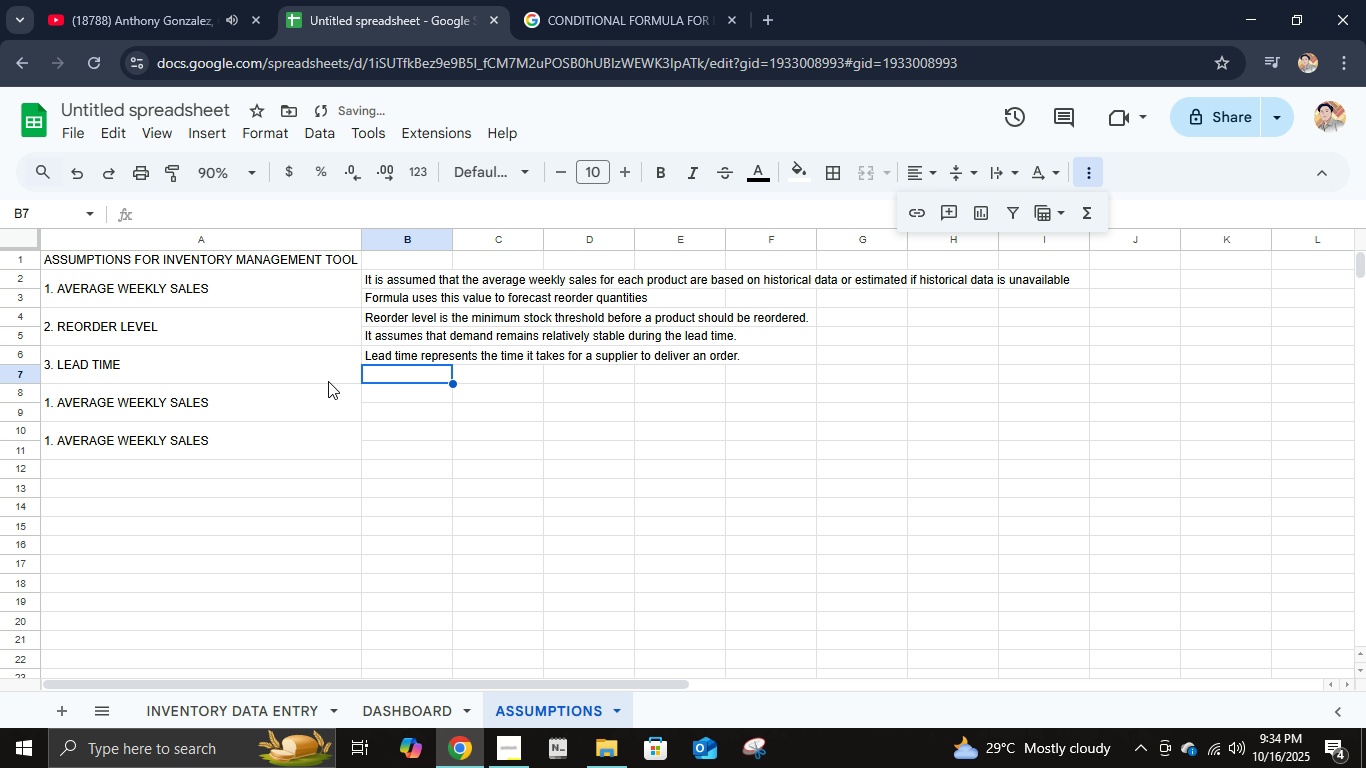 
key(Tab)
type(Assumes that suppliers consistently deliver within the estimated lead time (r)
key(Backspace)
type(e.g. )
key(Backspace)
type(, 1-2 weeks.)
key(Backspace)
type().)
 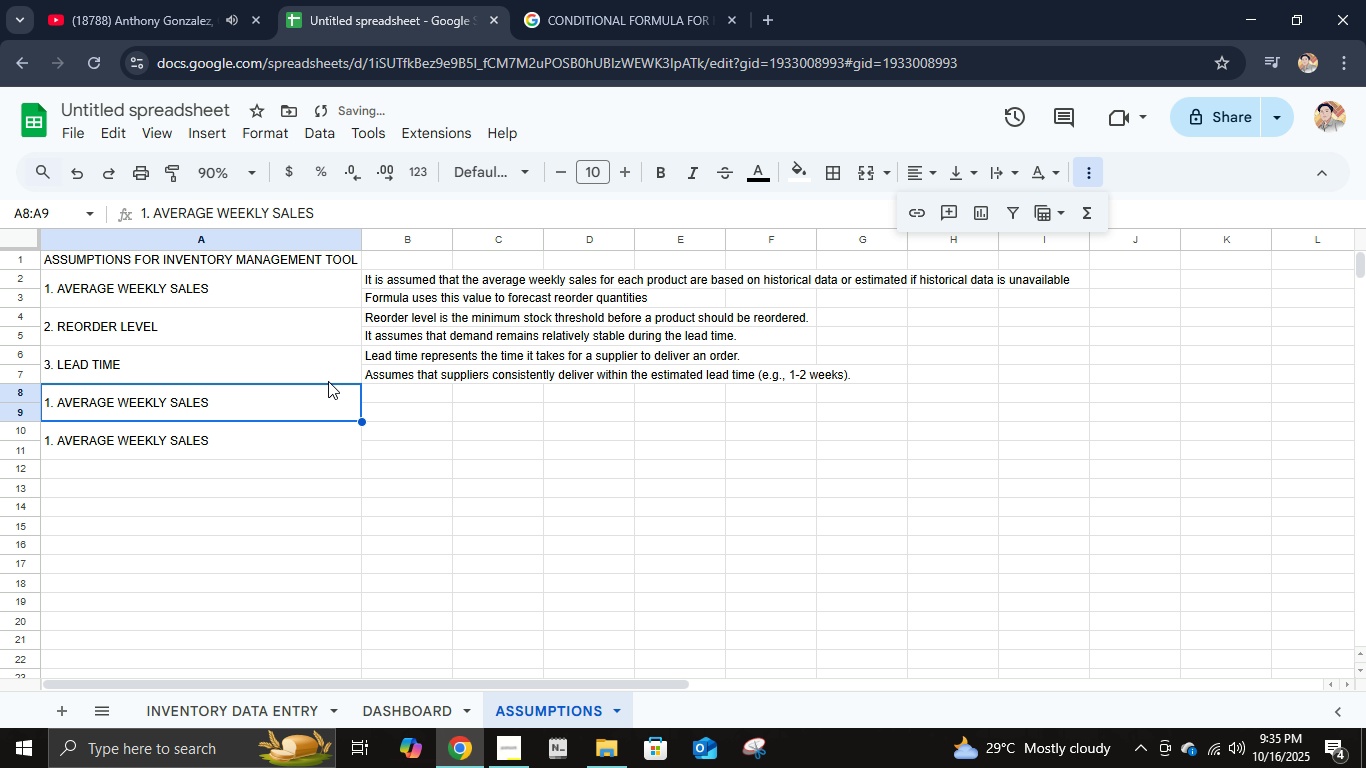 
 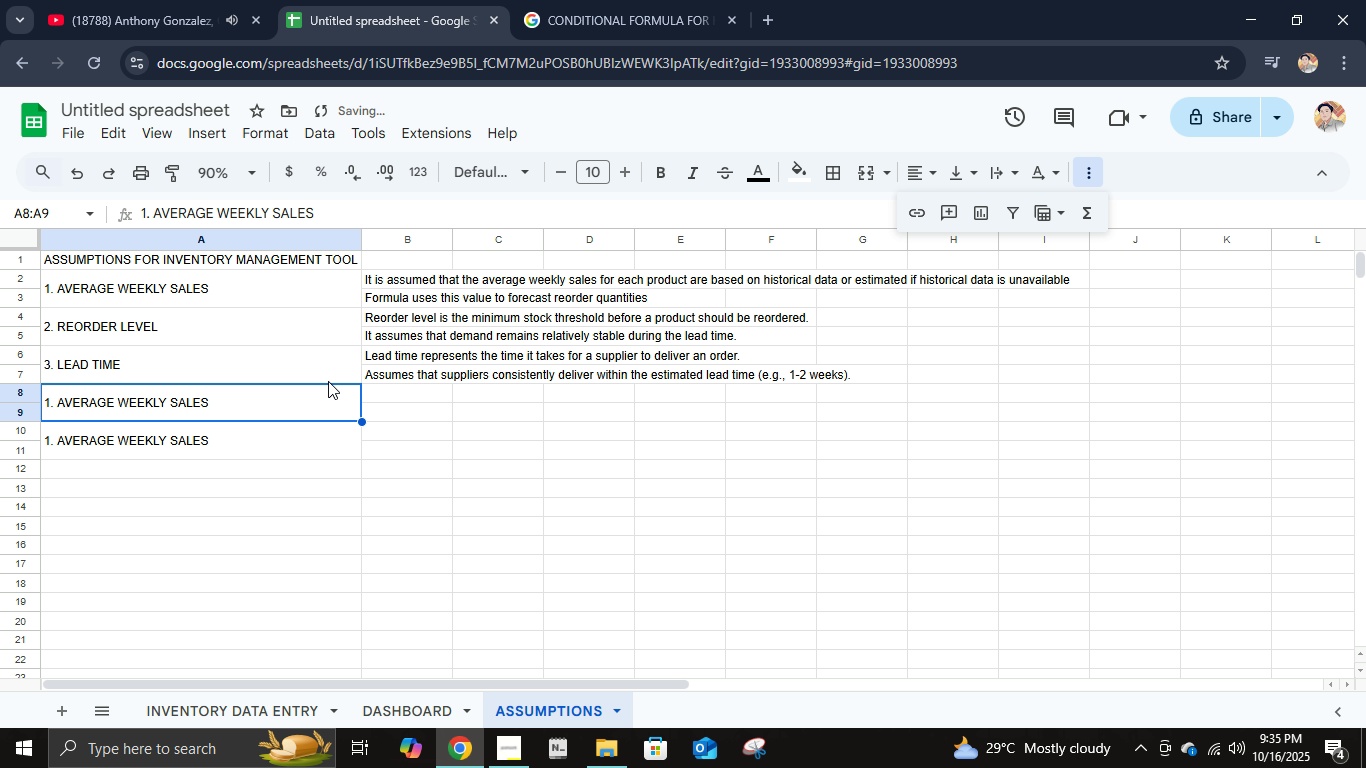 
key(Enter)
 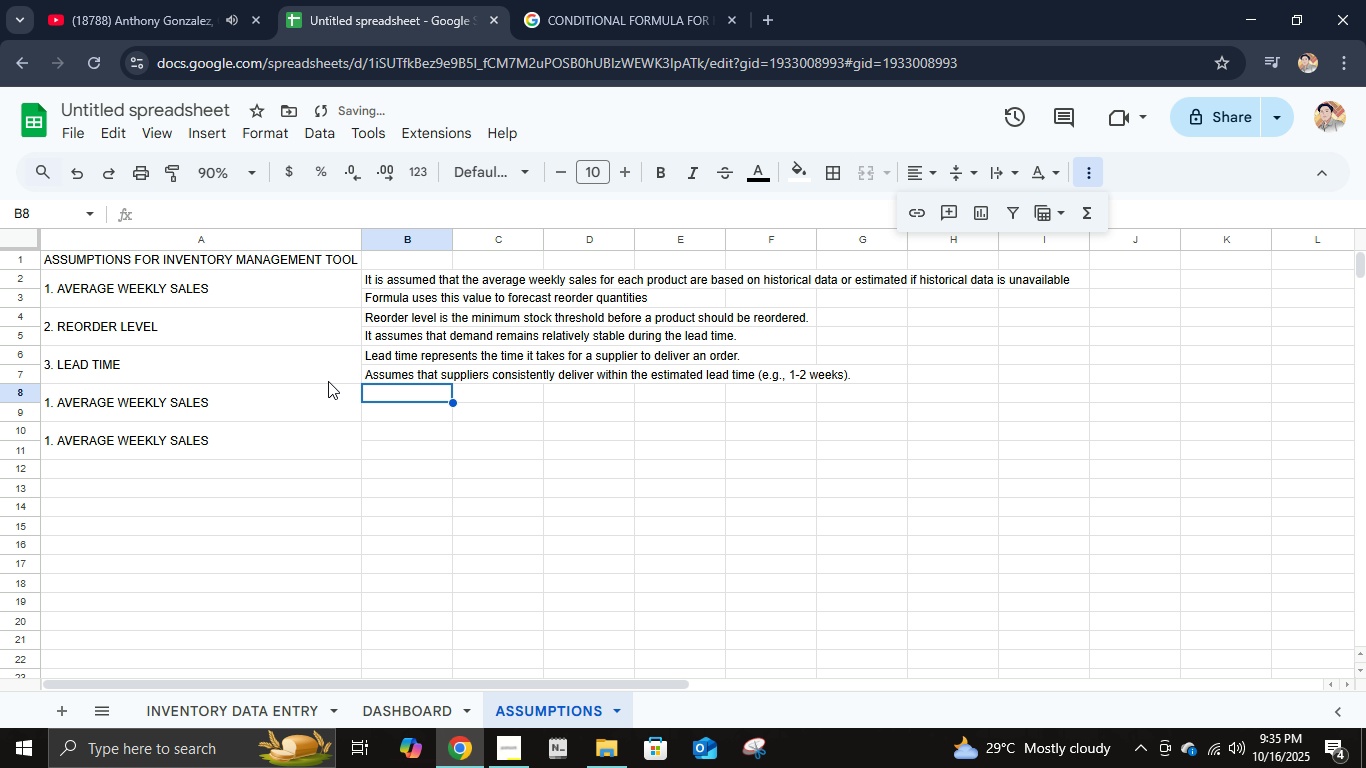 
key(Tab)
 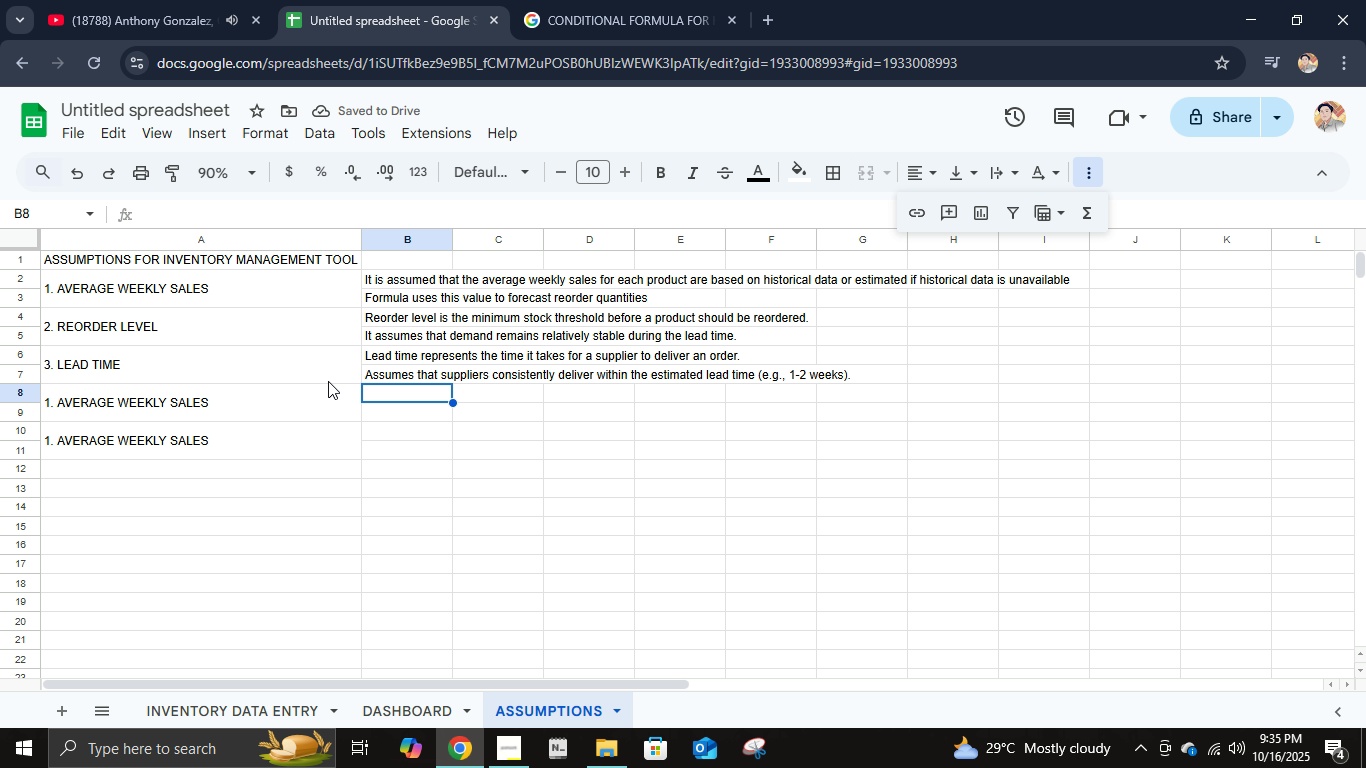 
key(ArrowUp)
 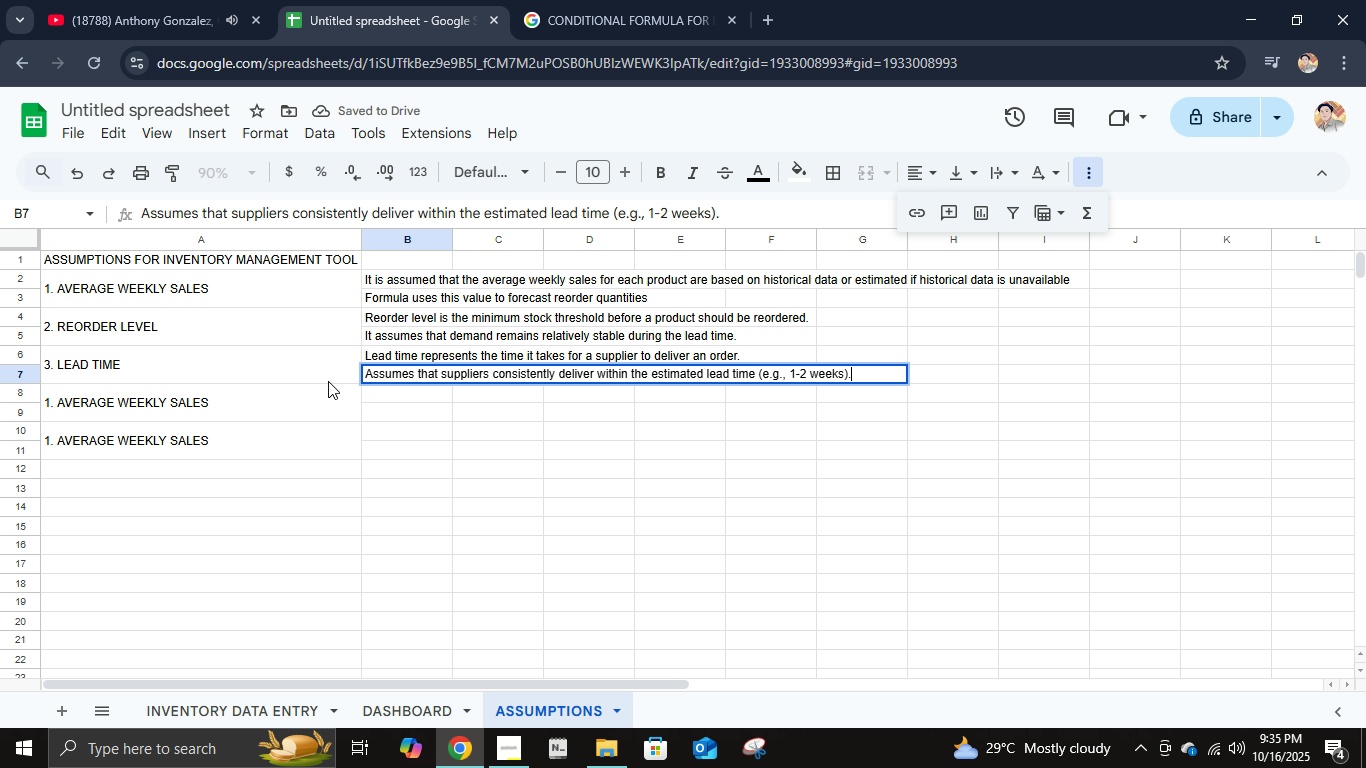 
key(Enter)
 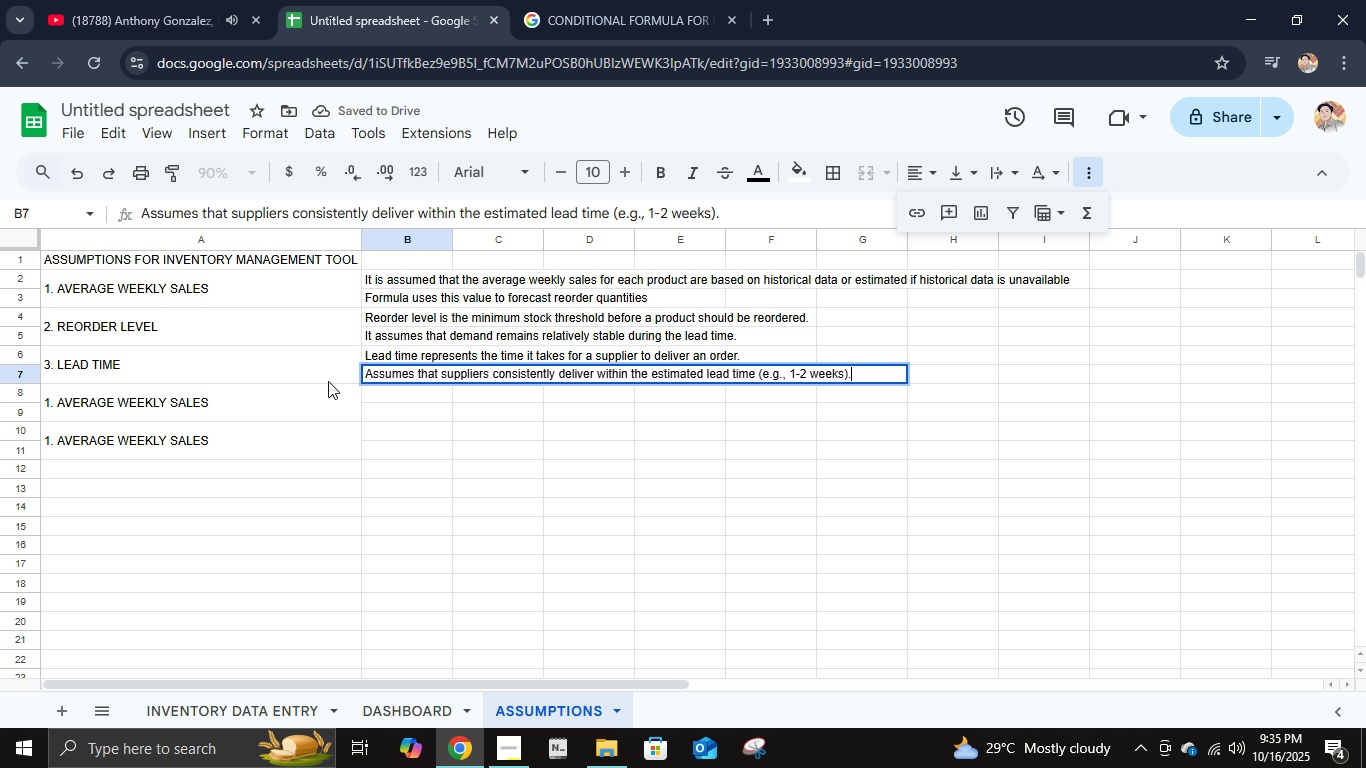 
key(Enter)
 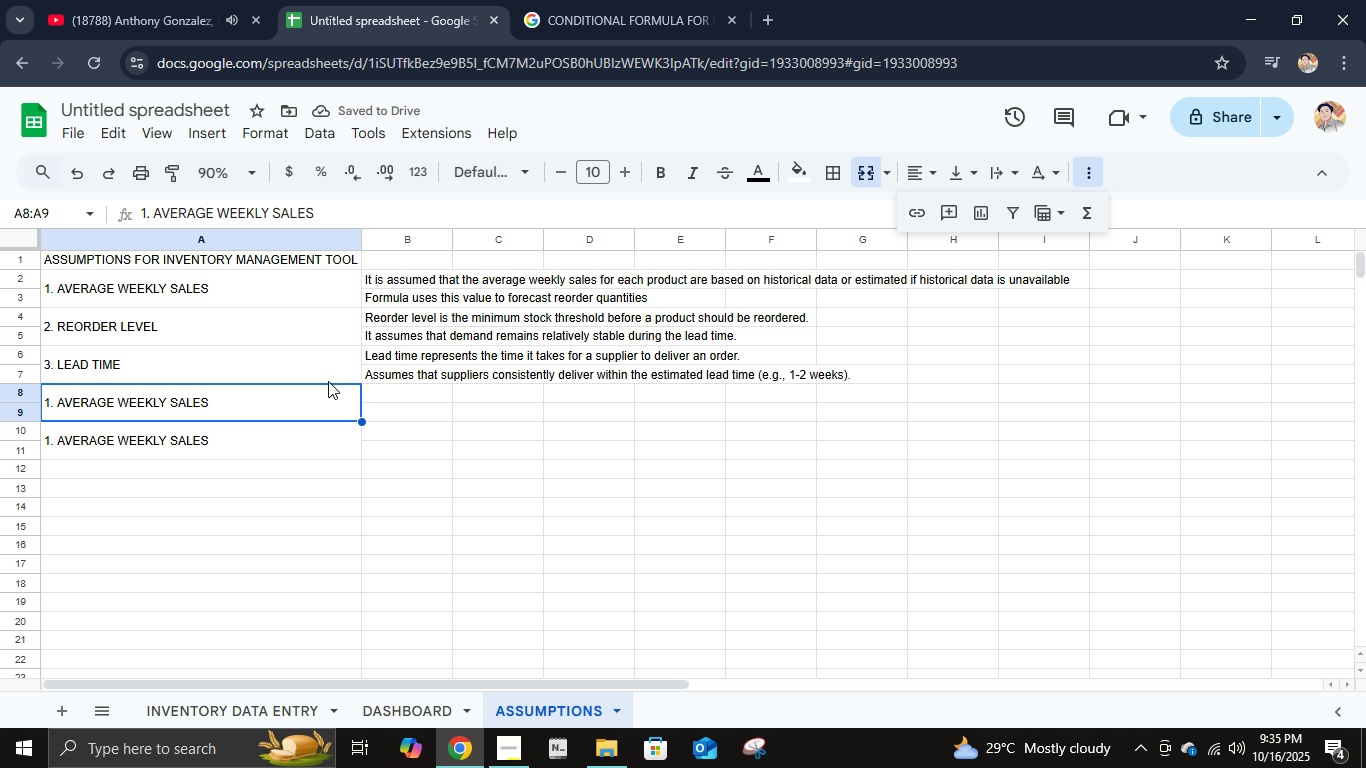 
key(ArrowLeft)
 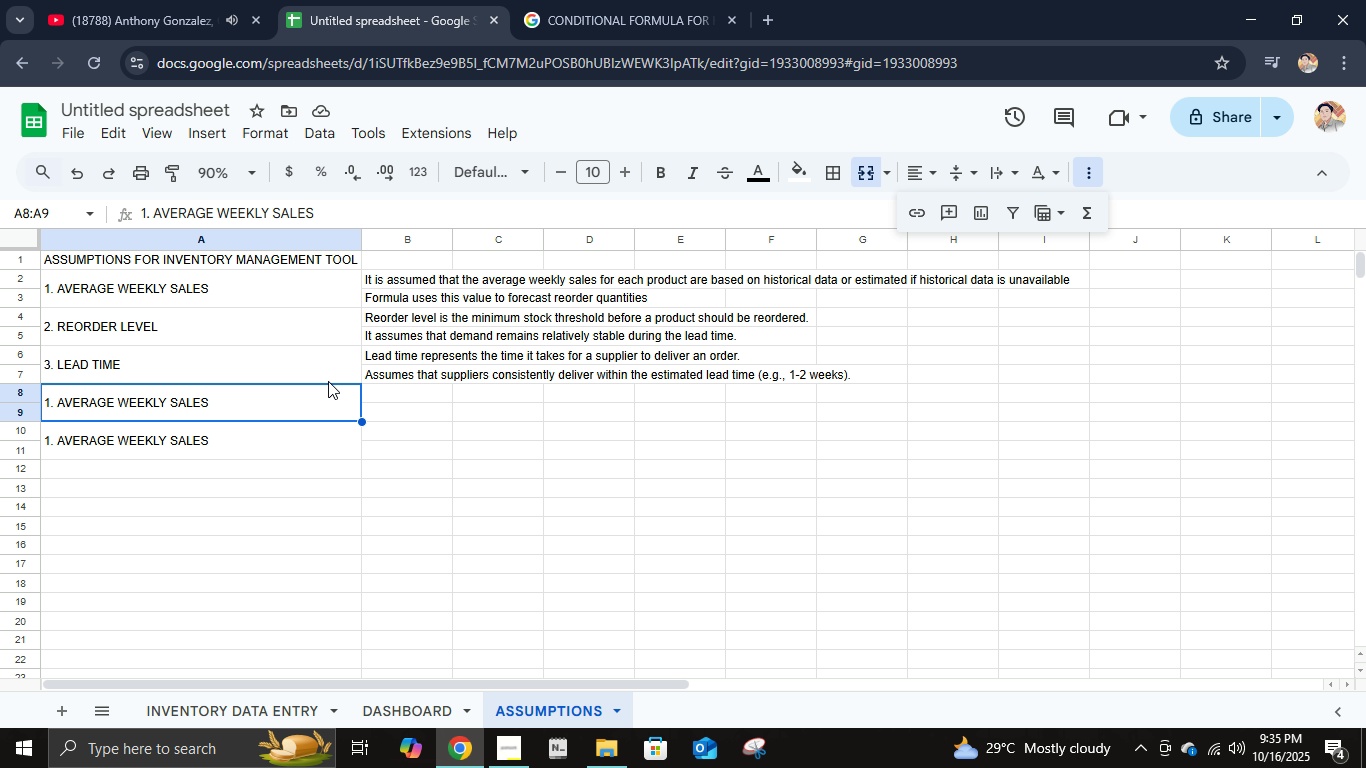 
key(4)
 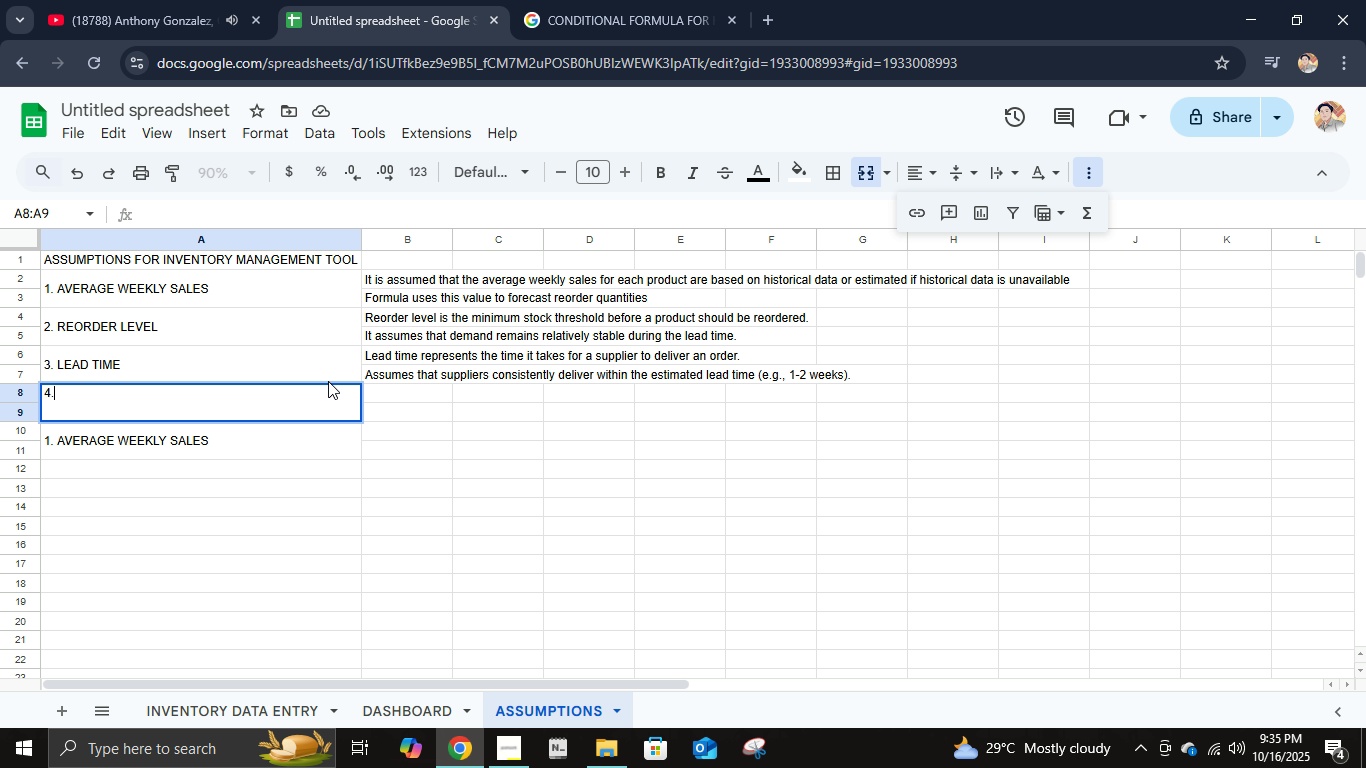 
key(Period)
 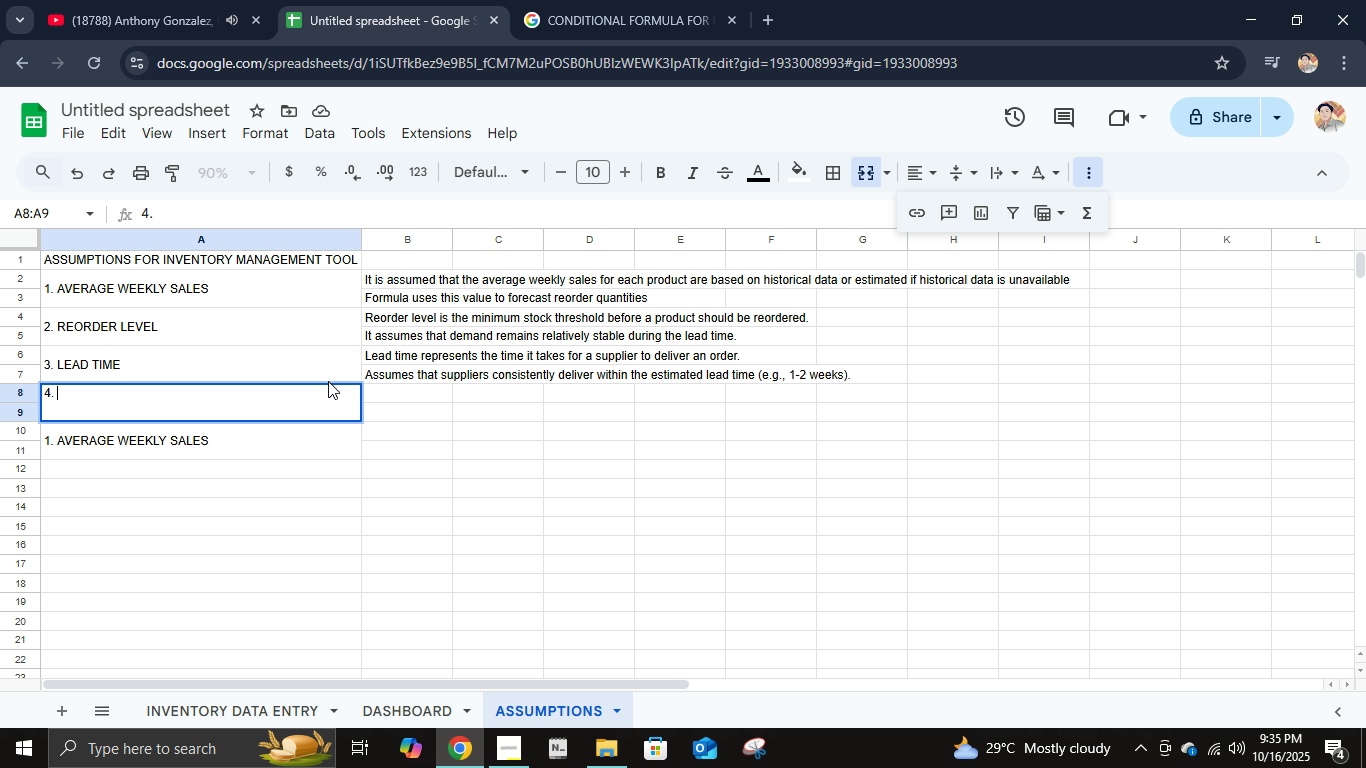 
key(Space)
 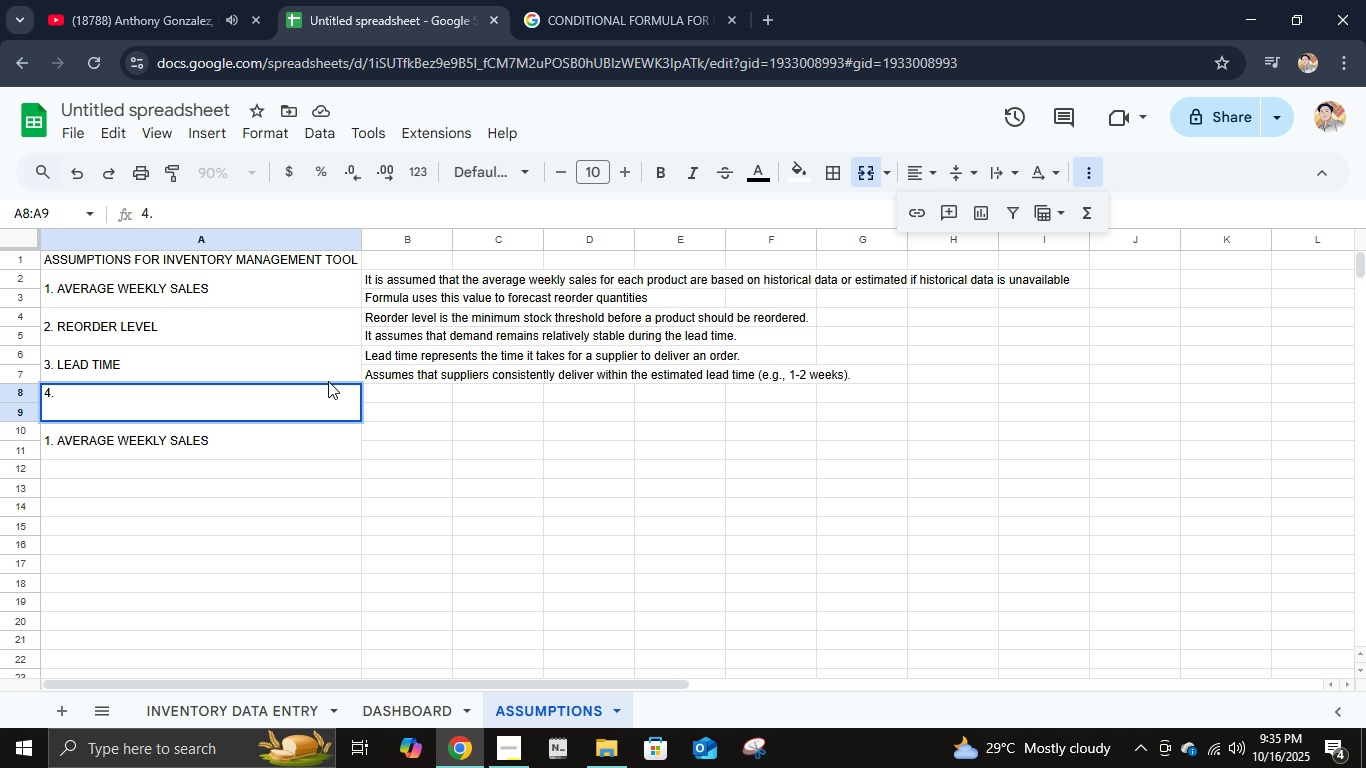 
type(Sto)
key(Backspace)
key(Backspace)
type(TOCK FORECASTING)
key(Tab)
type(Suggested redo)
key(Backspace)
key(Backspace)
type(order quantity is calculated as:)
 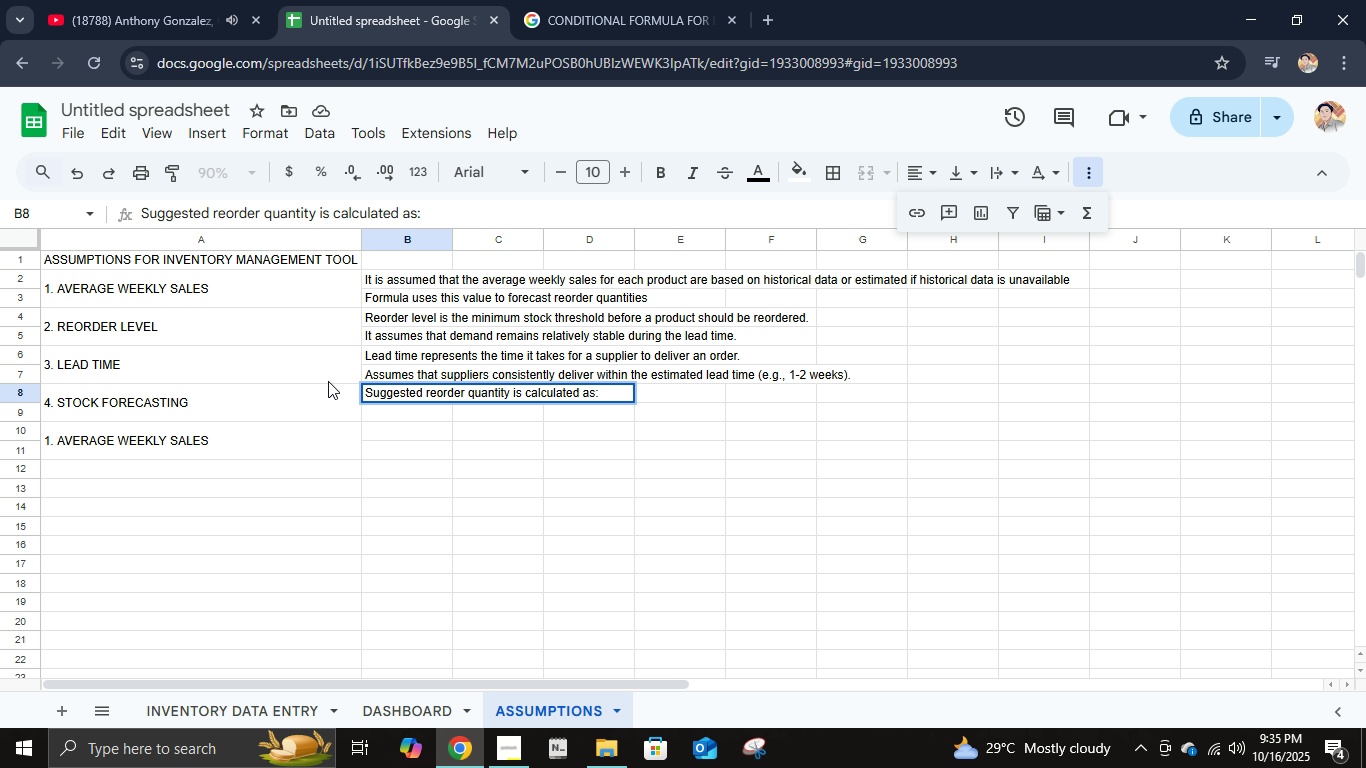 
key(Space)
 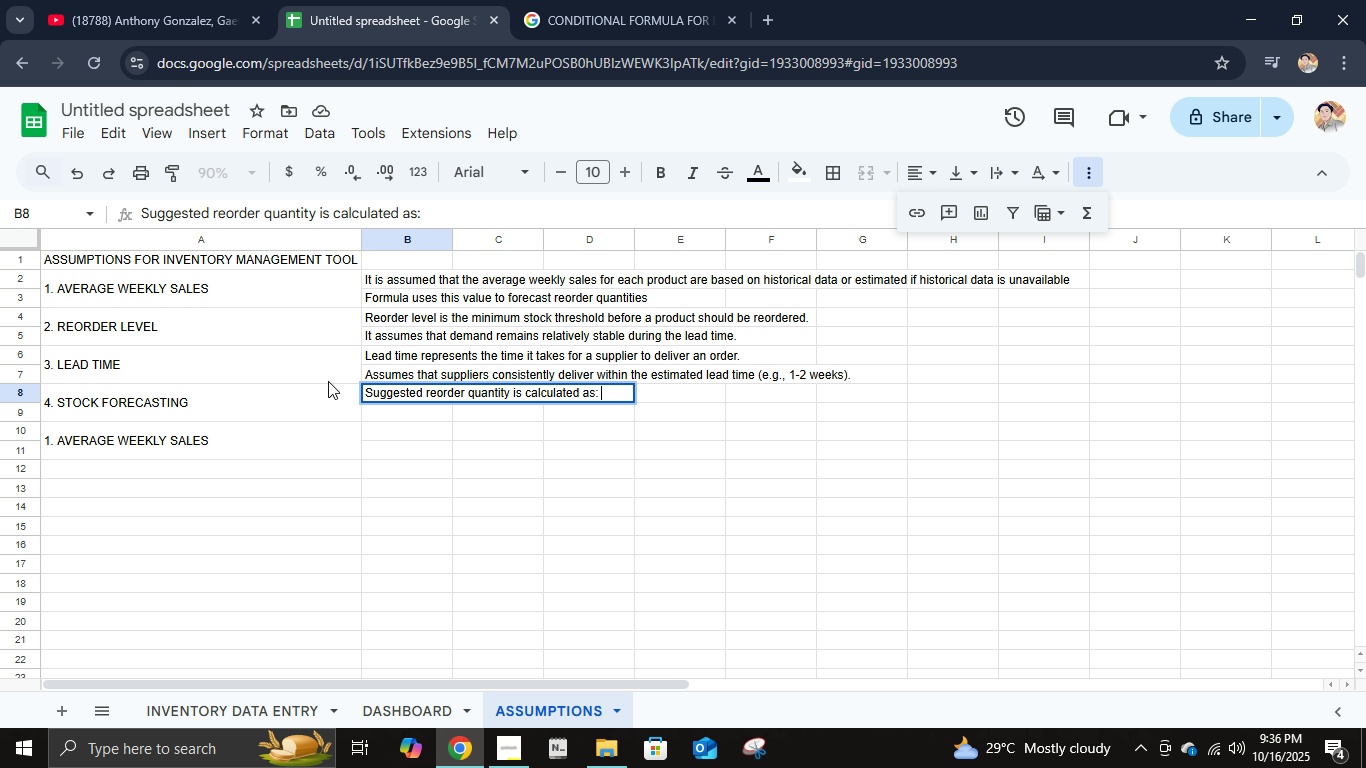 
type(sugges)
key(Backspace)
key(Backspace)
key(Backspace)
key(Backspace)
key(Backspace)
key(Backspace)
 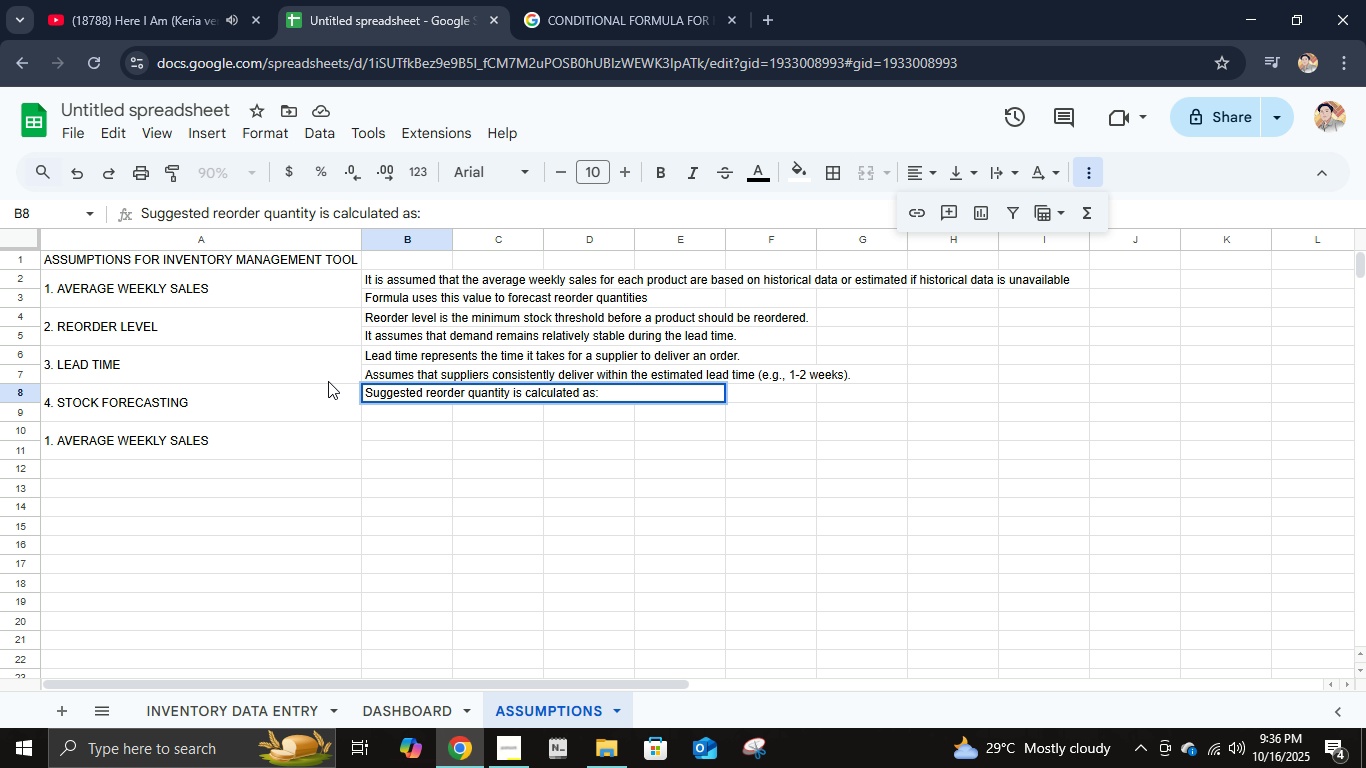 
type((=)
key(Backspace)
key(Backspace)
type(=MAX(0, REORDER LEVEL + (AVERAGE WEEKLY SALES * LEAD TIME) - CURRENT STOCK))
 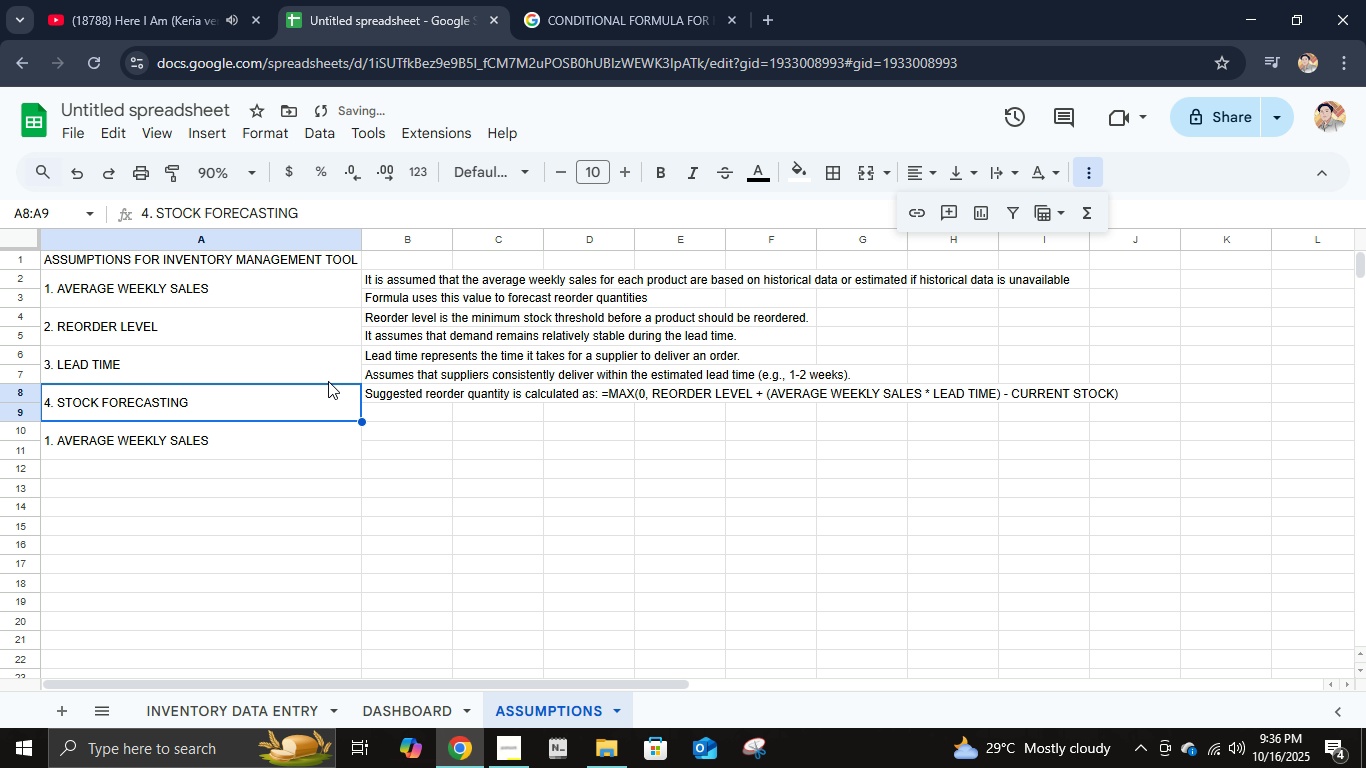 
 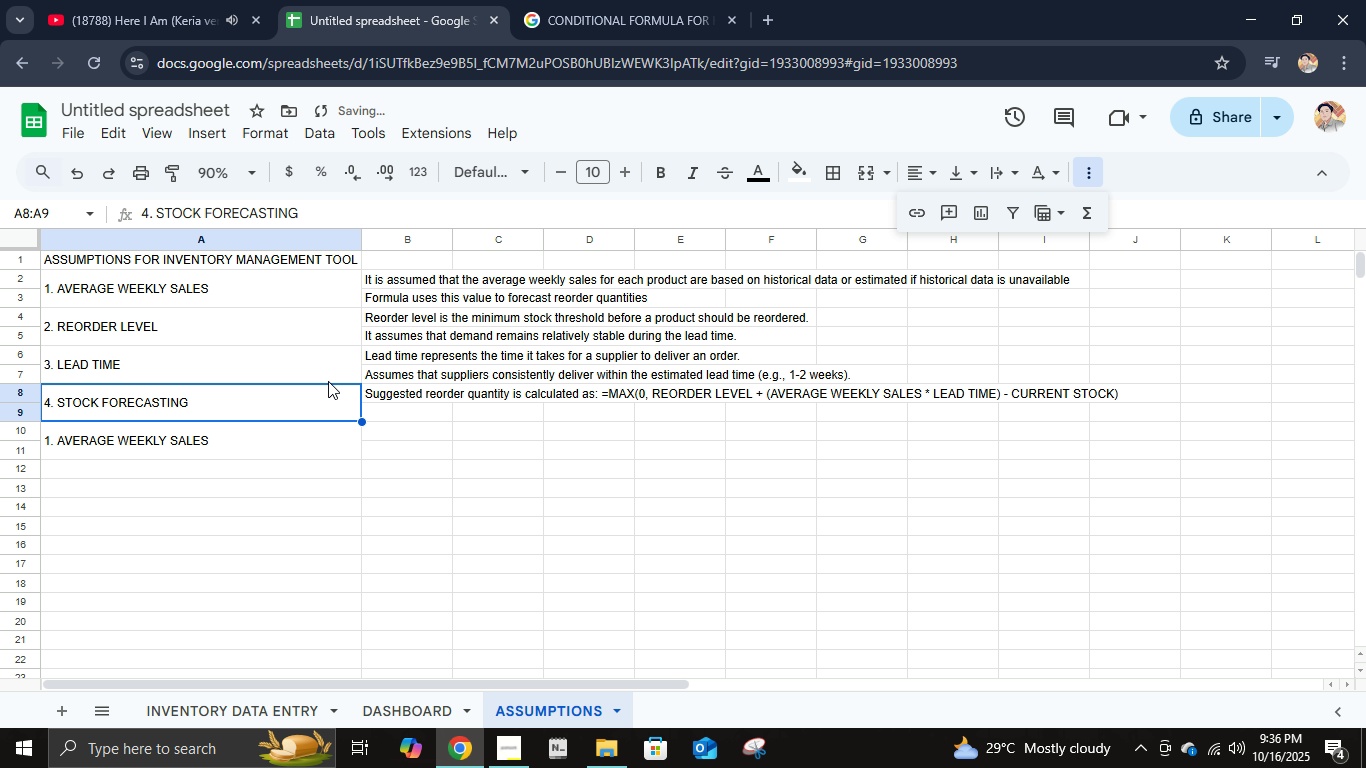 
key(Enter)
 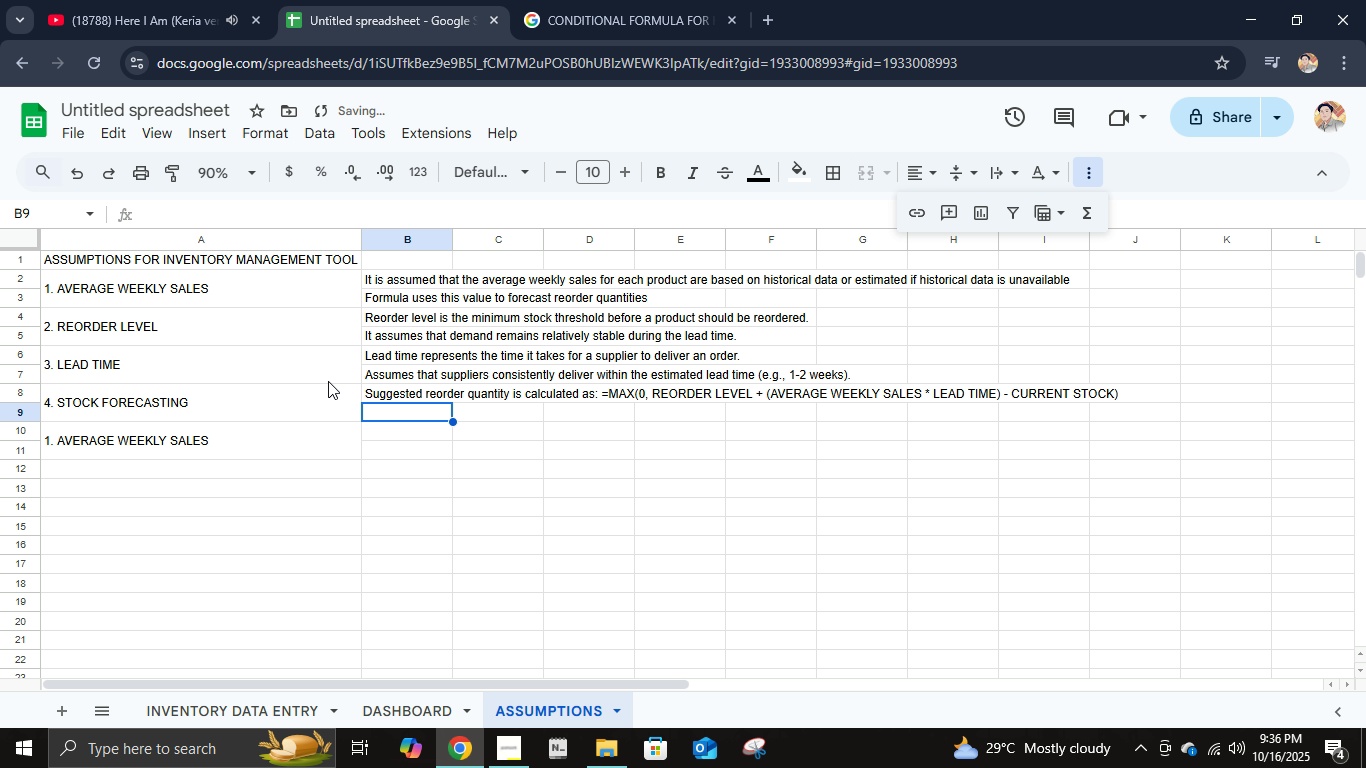 
key(Tab)
type(Assumes that future will follow the average weekly sales pattern.)
 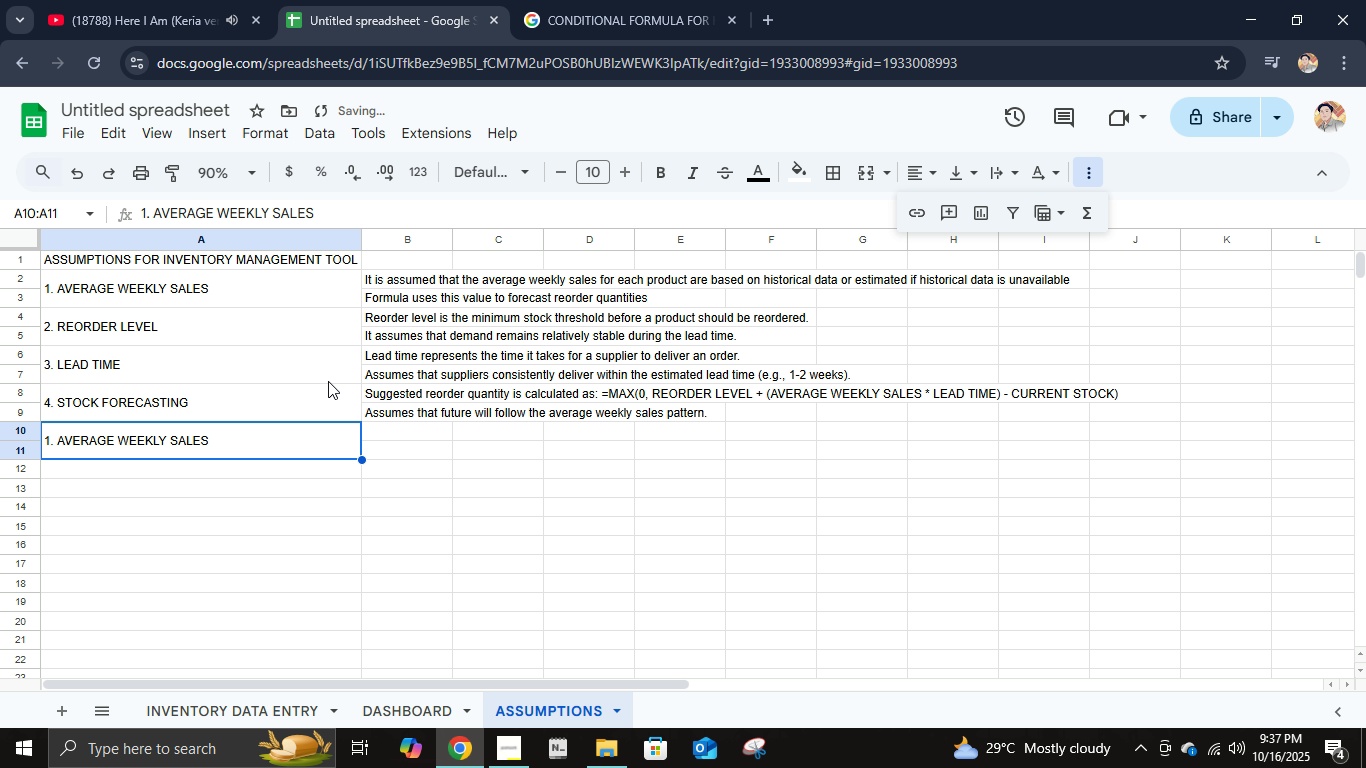 
key(Enter)
 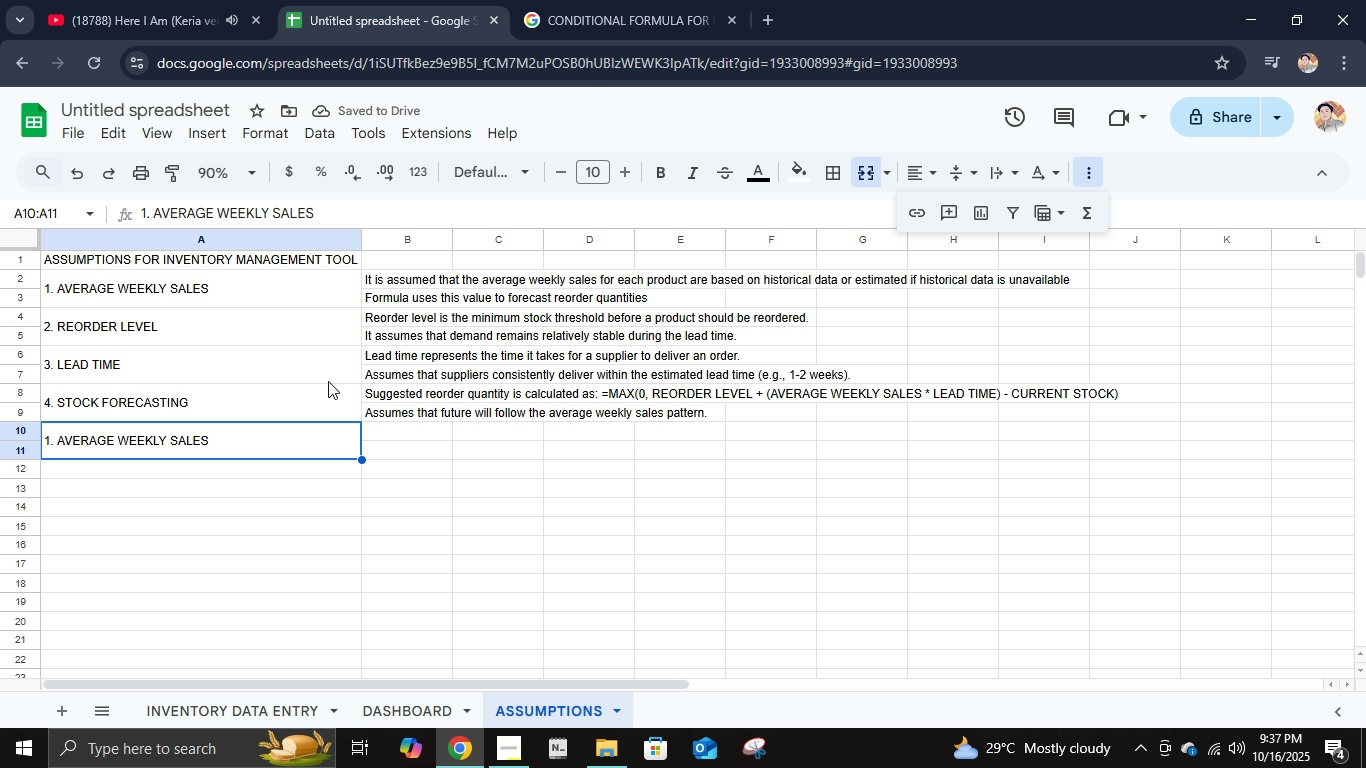 
type(5. PRODUCT CATEGORIES)
key(Tab)
type(Product )
key(Backspace)
type(s are go)
key(Backspace)
type(rouped )
 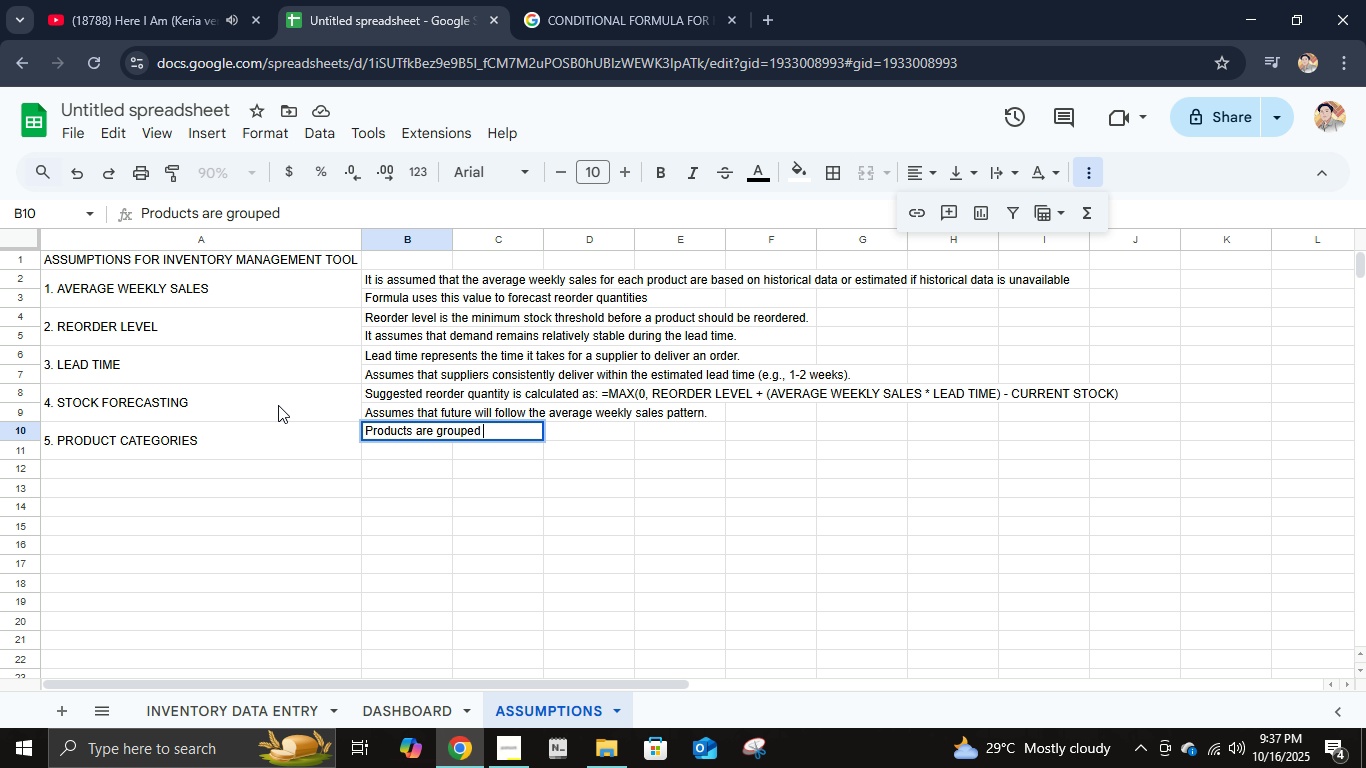 
wait(12.32)
 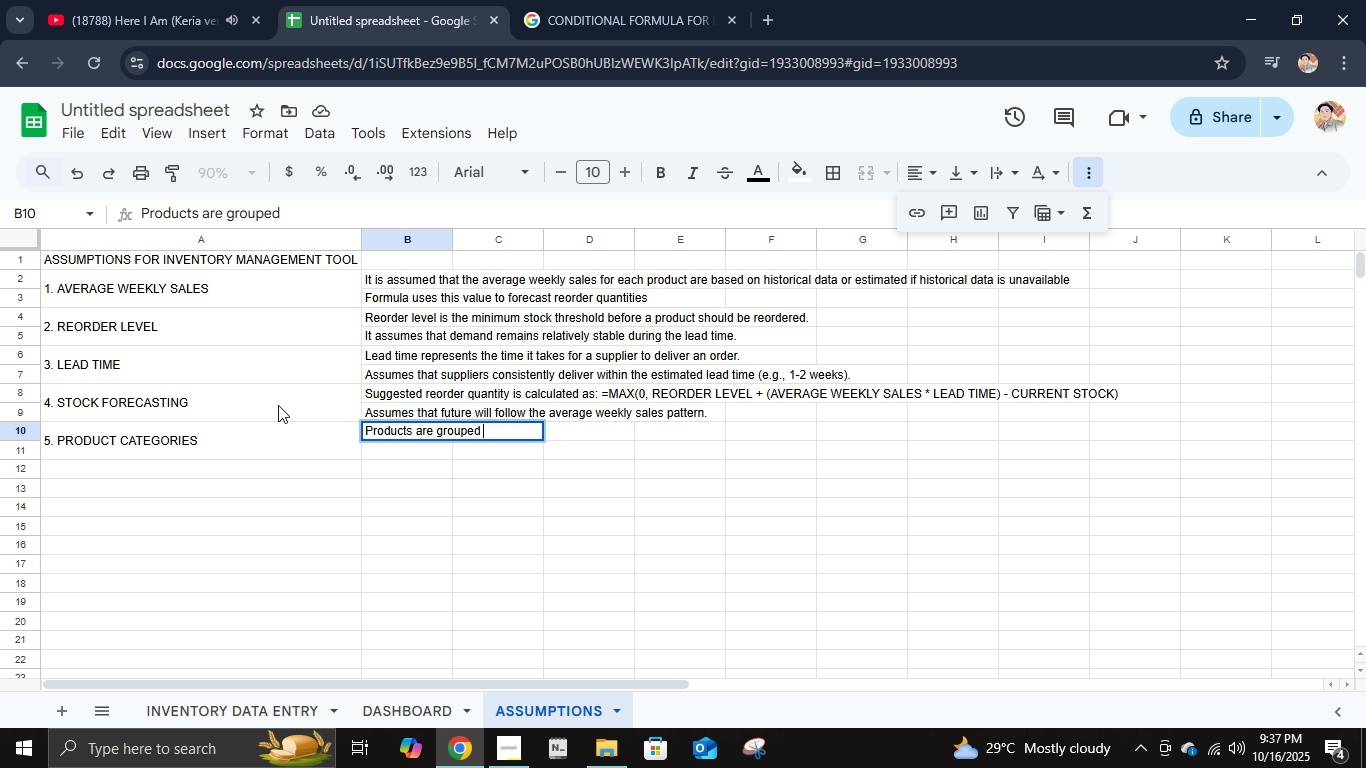 
type(by categories f)
key(Backspace)
key(Backspace)
key(Backspace)
key(Backspace)
key(Backspace)
type(y for visualization purposes.)
 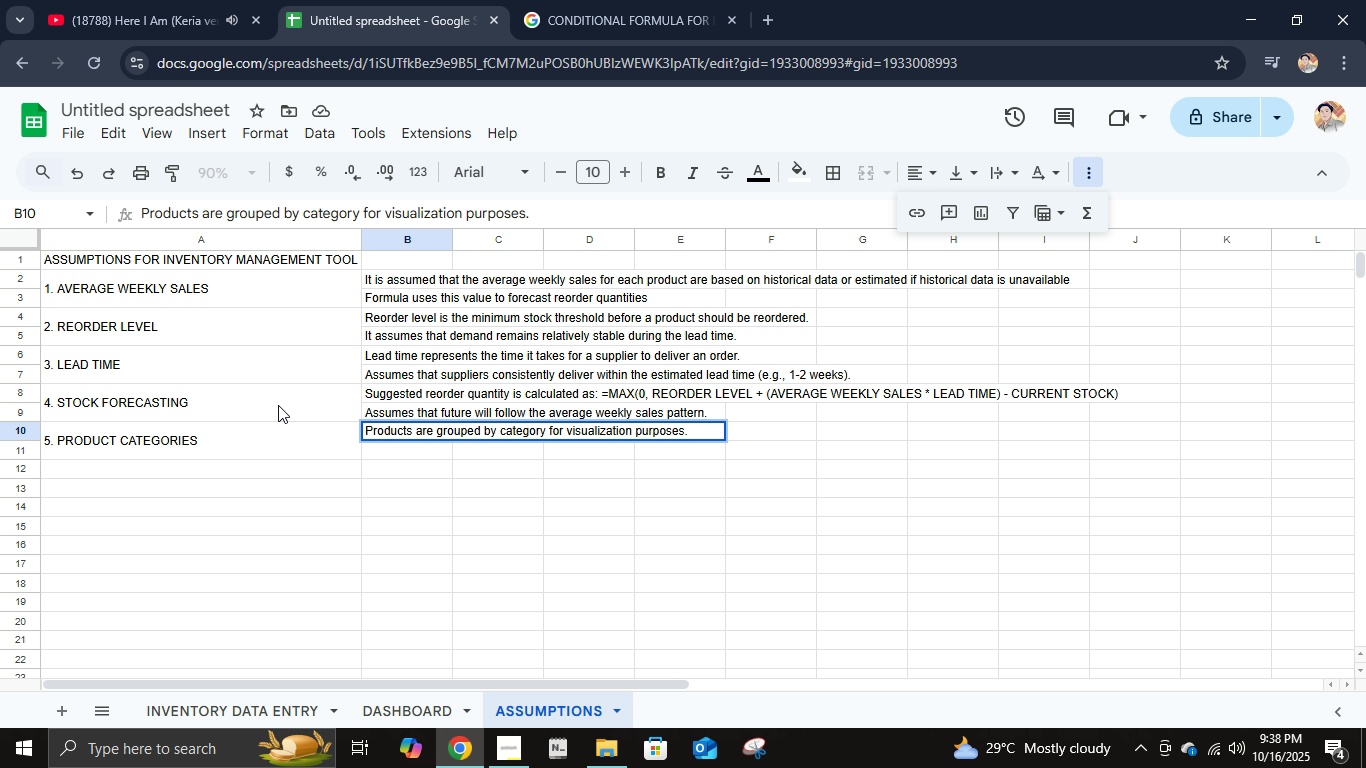 
key(Enter)
 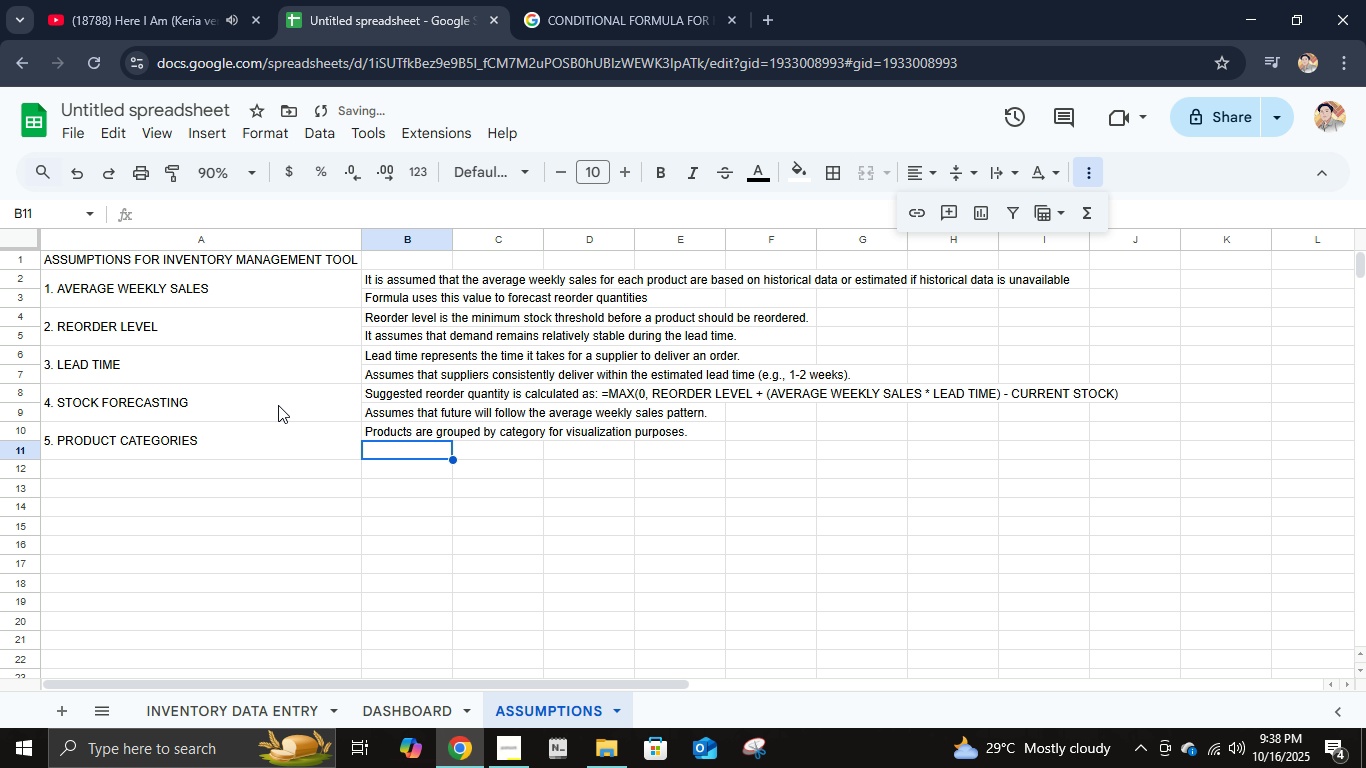 
key(Tab)
type(It is assumed that categories are mutuallu ex)
key(Backspace)
key(Backspace)
key(Backspace)
key(Backspace)
type(y exclusives and )
key(Backspace)
key(Backspace)
key(Backspace)
key(Backspace)
key(Backspace)
key(Backspace)
type( ad)
key(Backspace)
type(nd core)
key(Backspace)
type(rectly assigned.)
 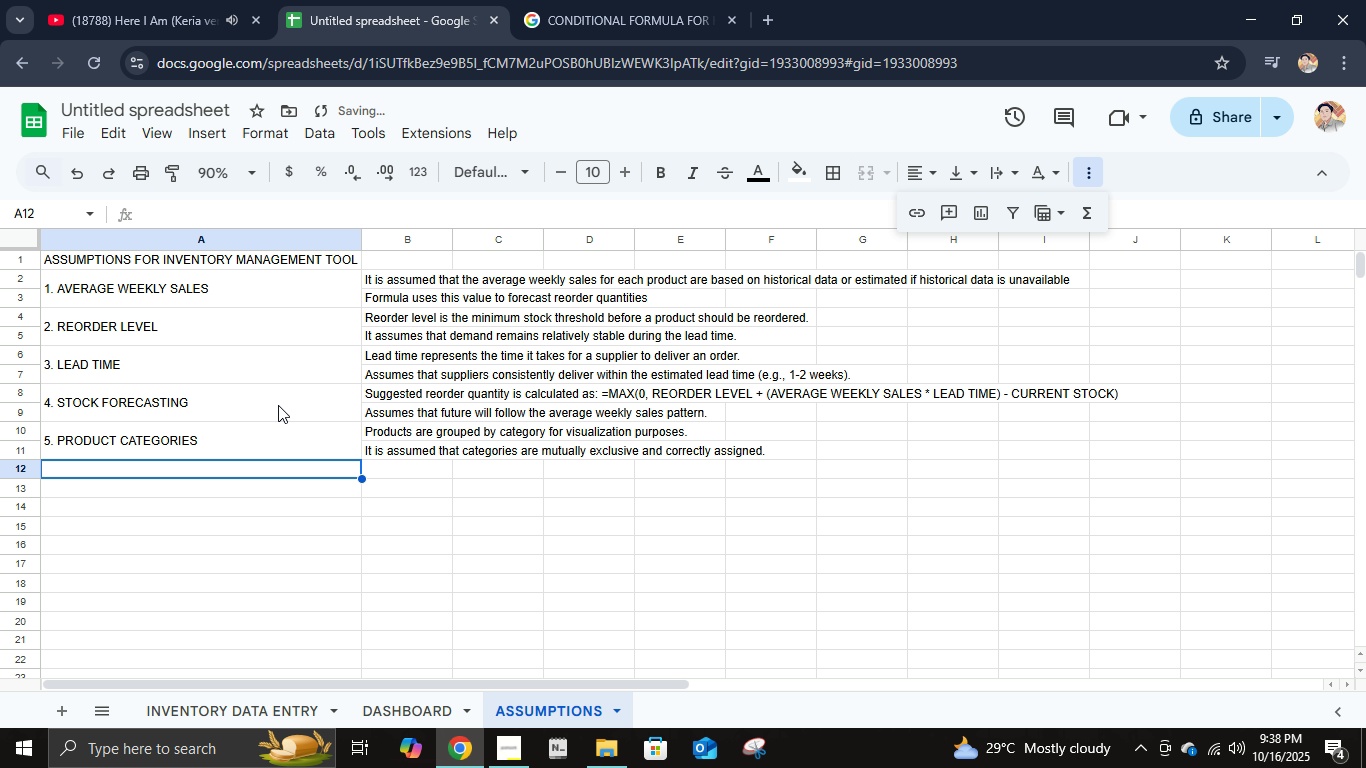 
key(Enter)
 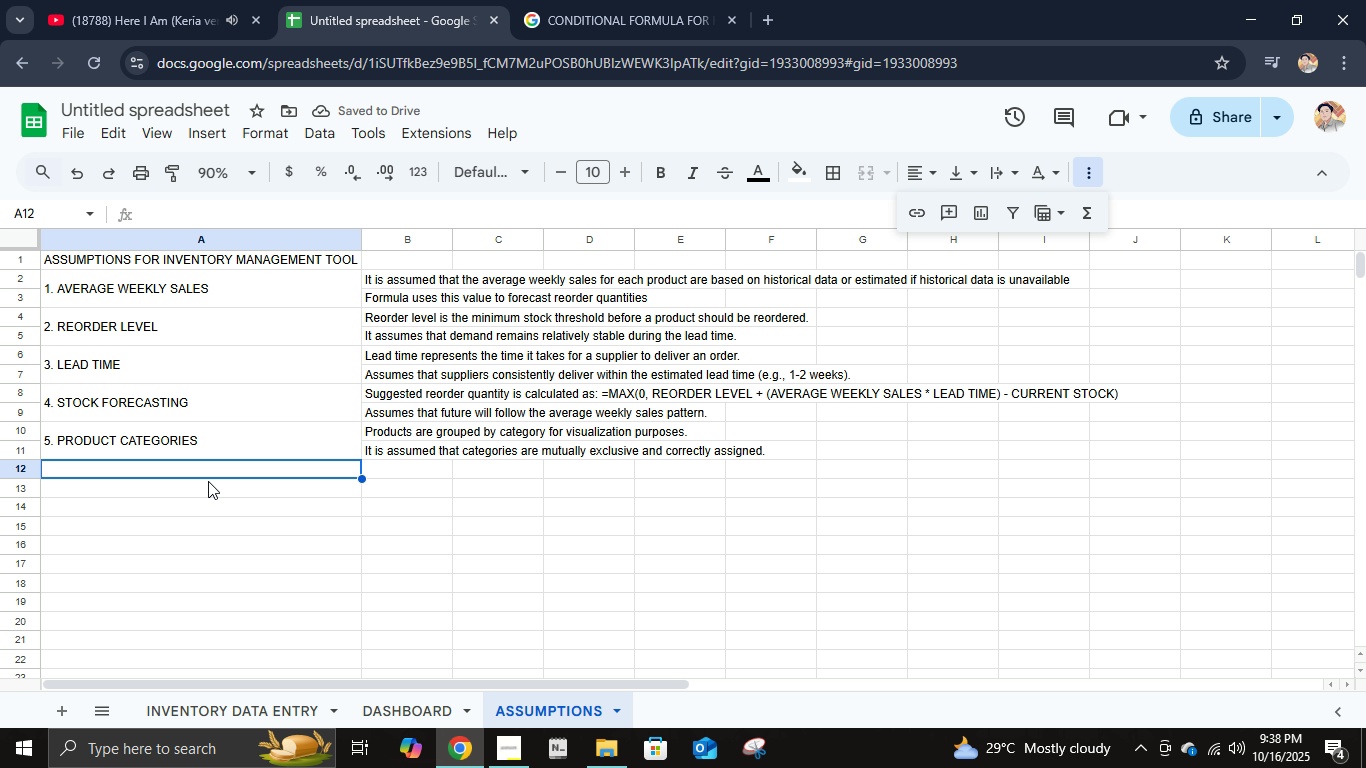 
left_click([86, 449])
 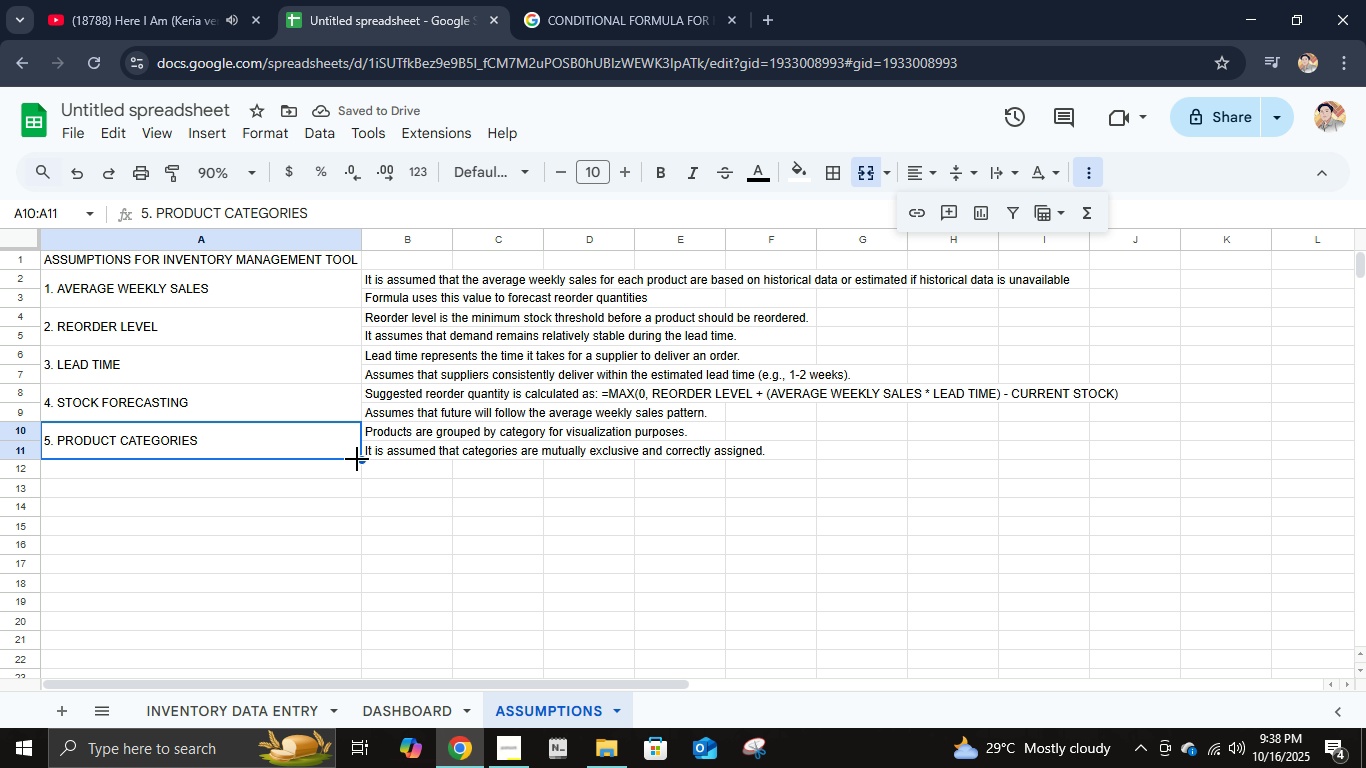 
left_click_drag(start_coordinate=[357, 459], to_coordinate=[350, 569])
 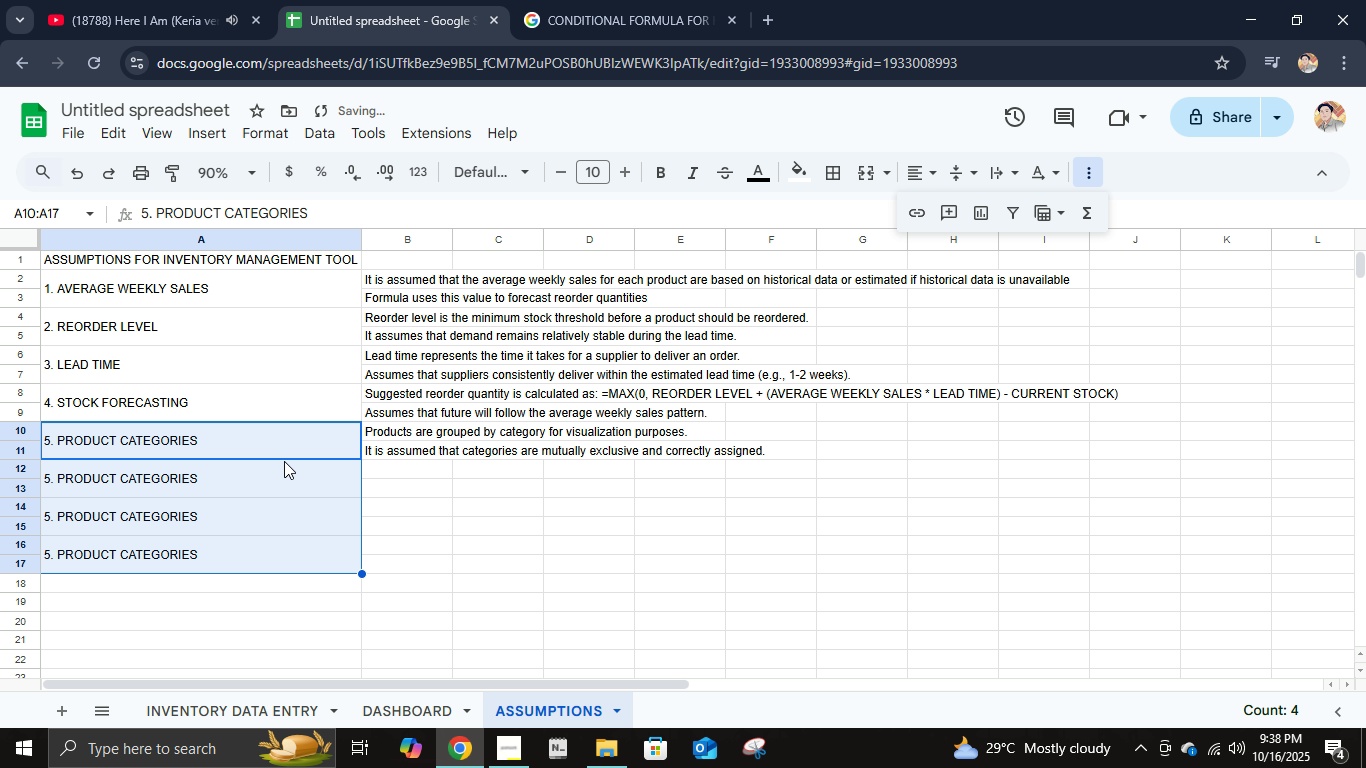 
left_click([279, 469])
 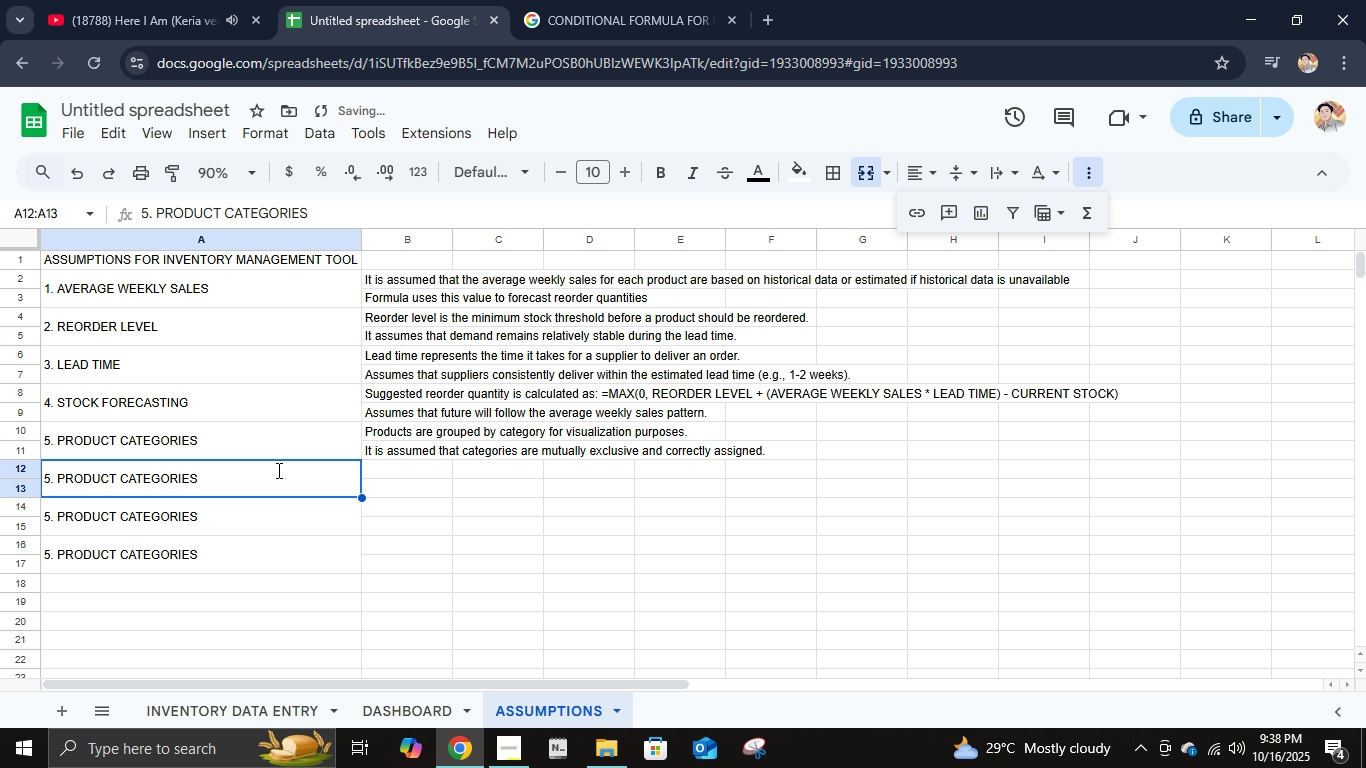 
key(6)
 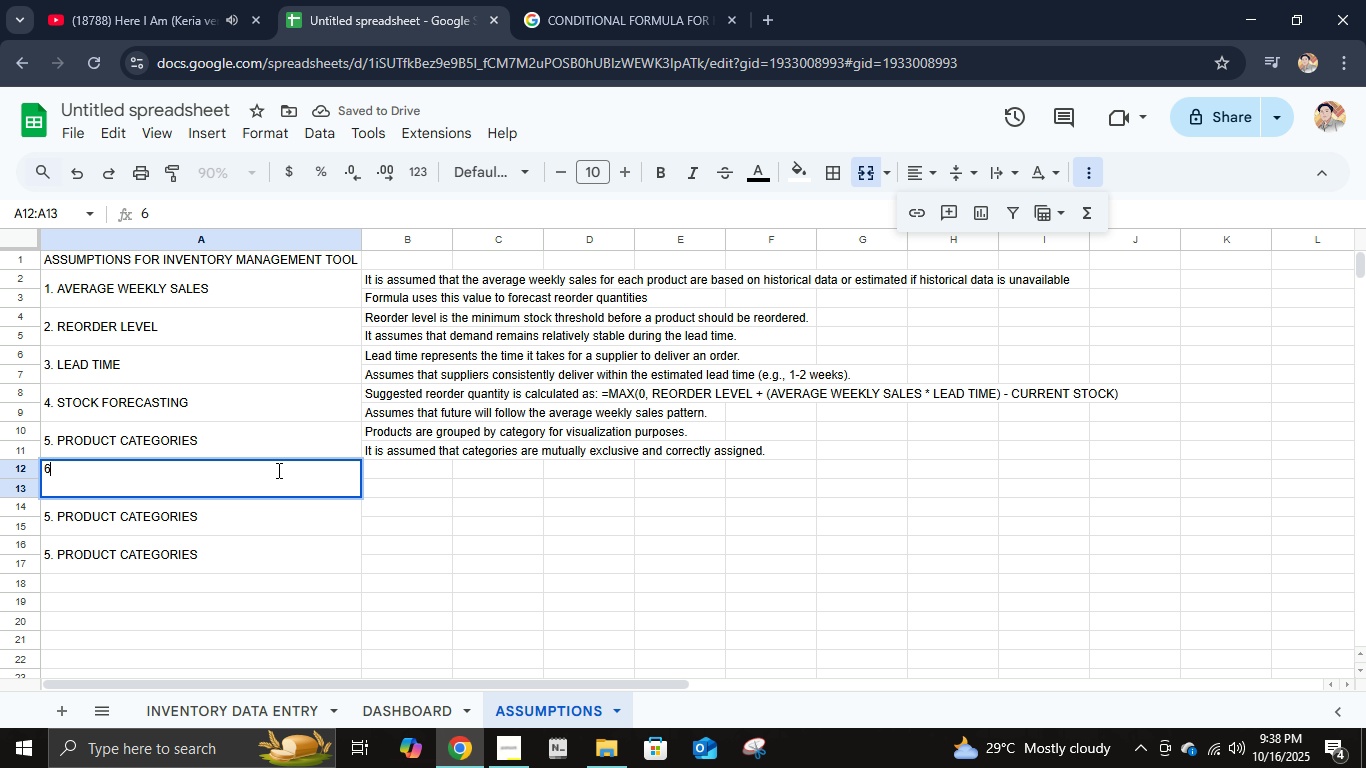 
key(Period)
 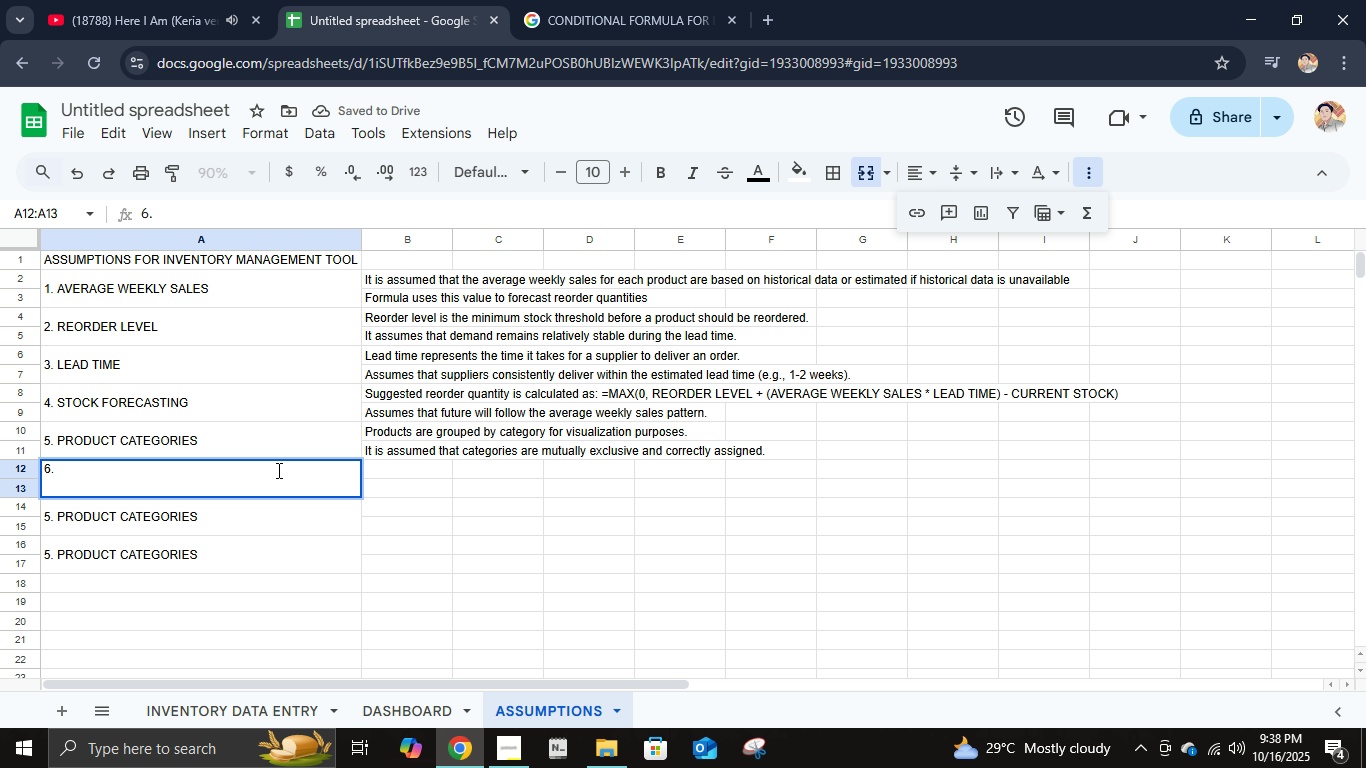 
key(Space)
 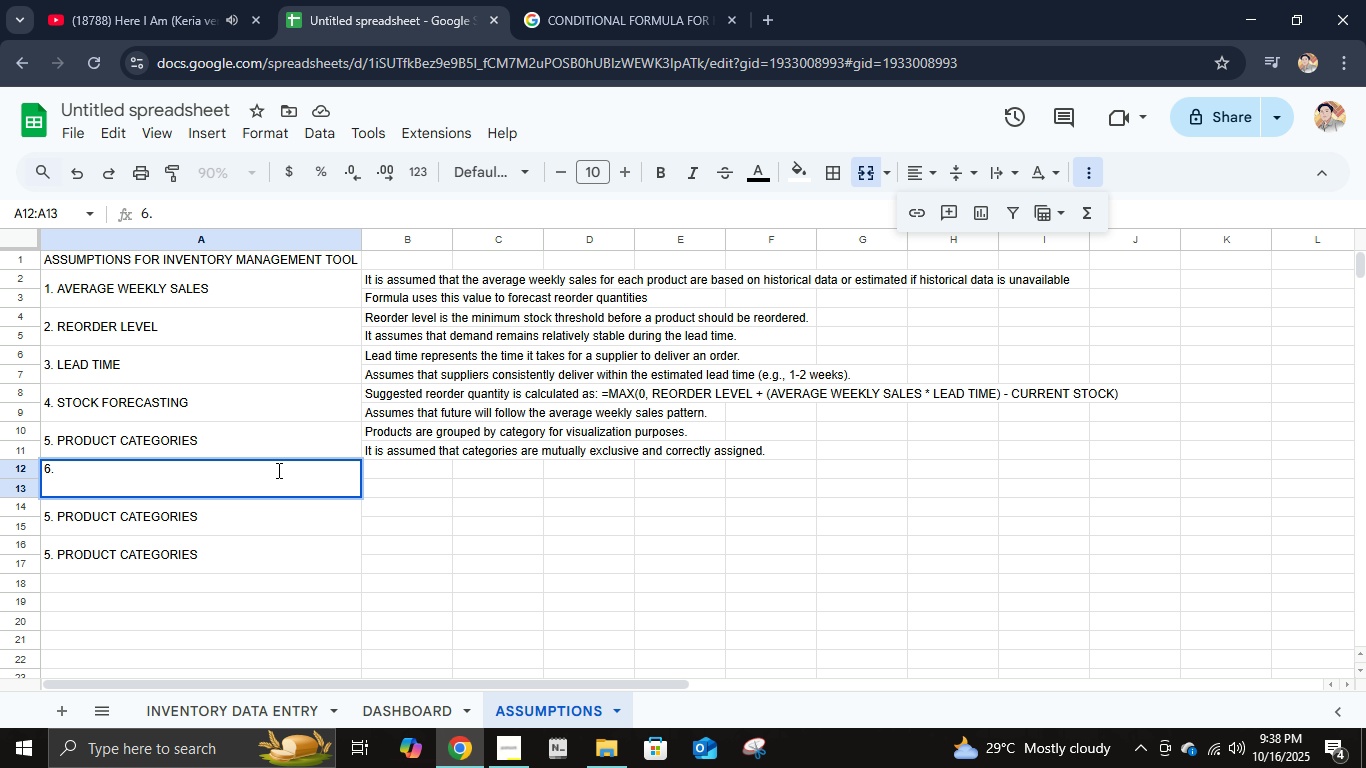 
wait(5.09)
 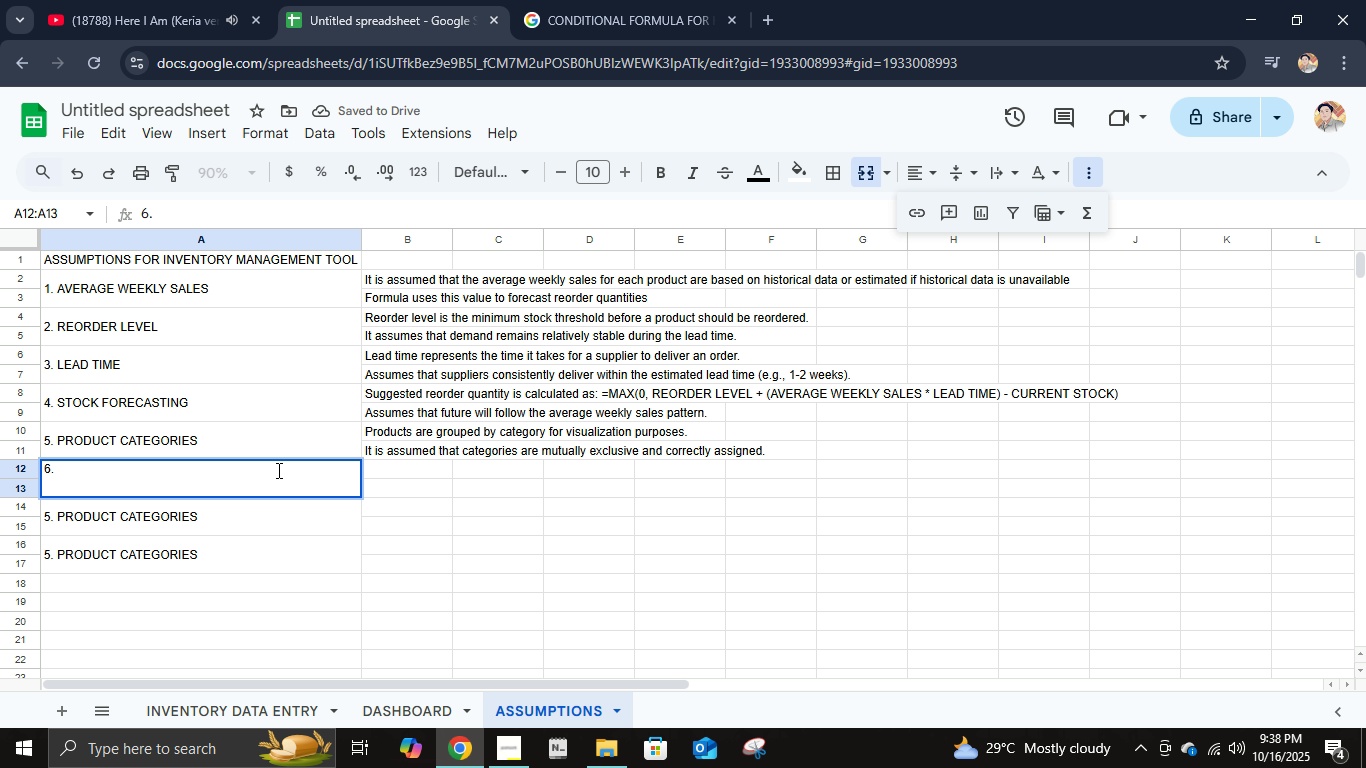 
key(Control+Z)
 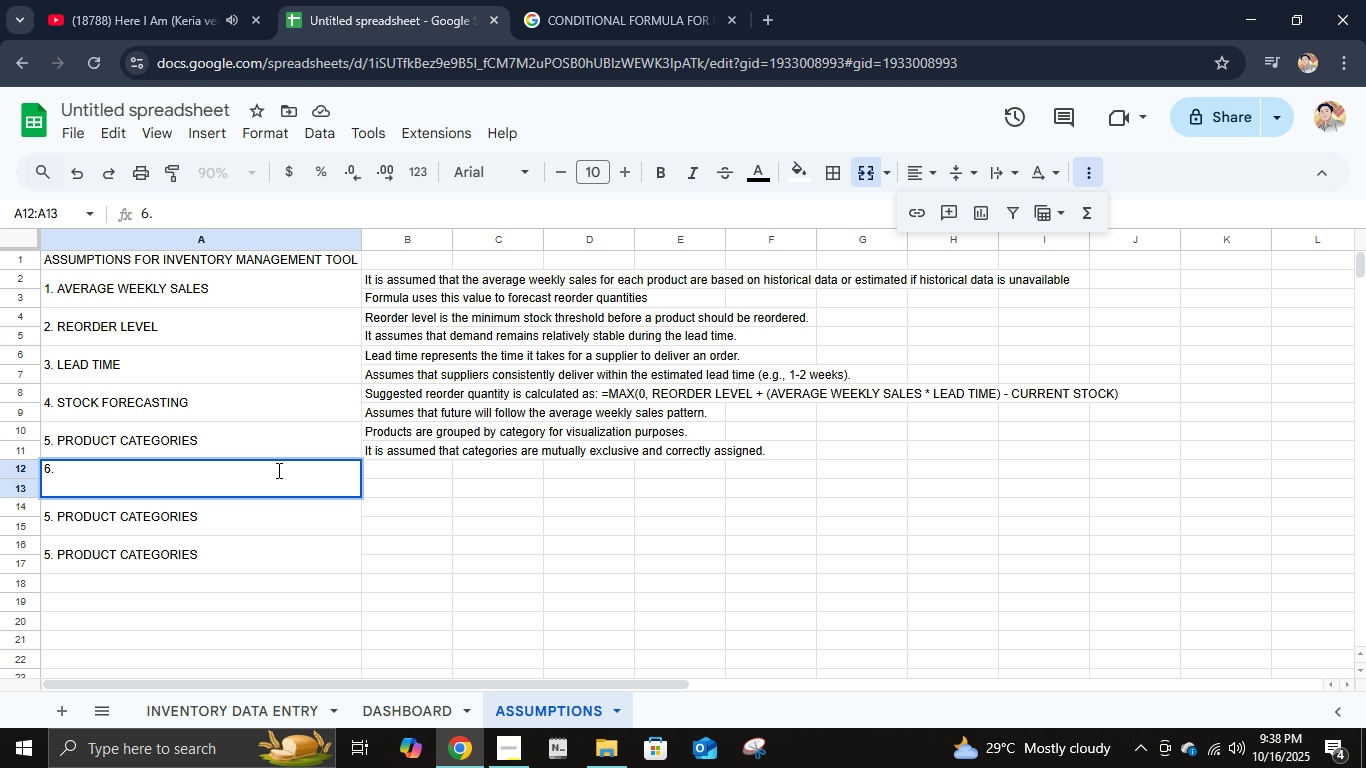 
key(Control+ControlLeft)
 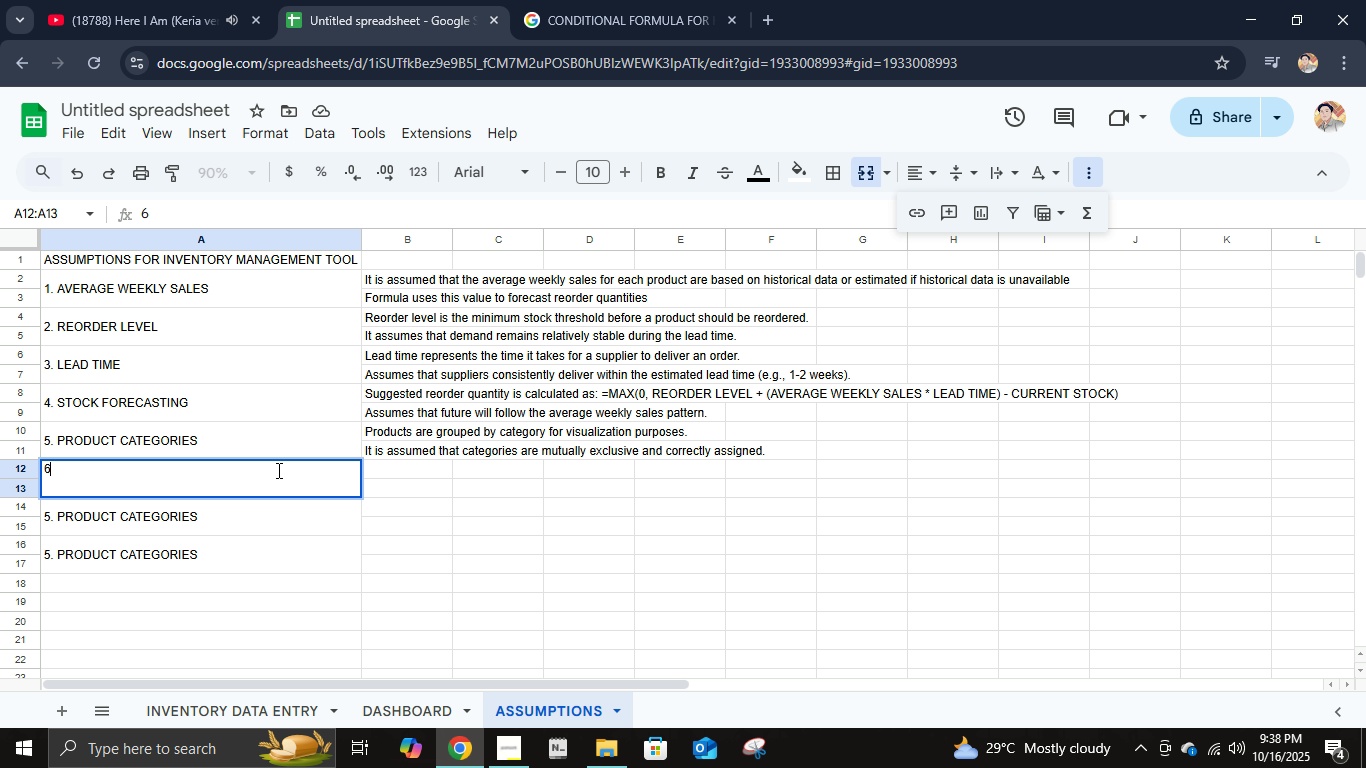 
key(Control+Z)
 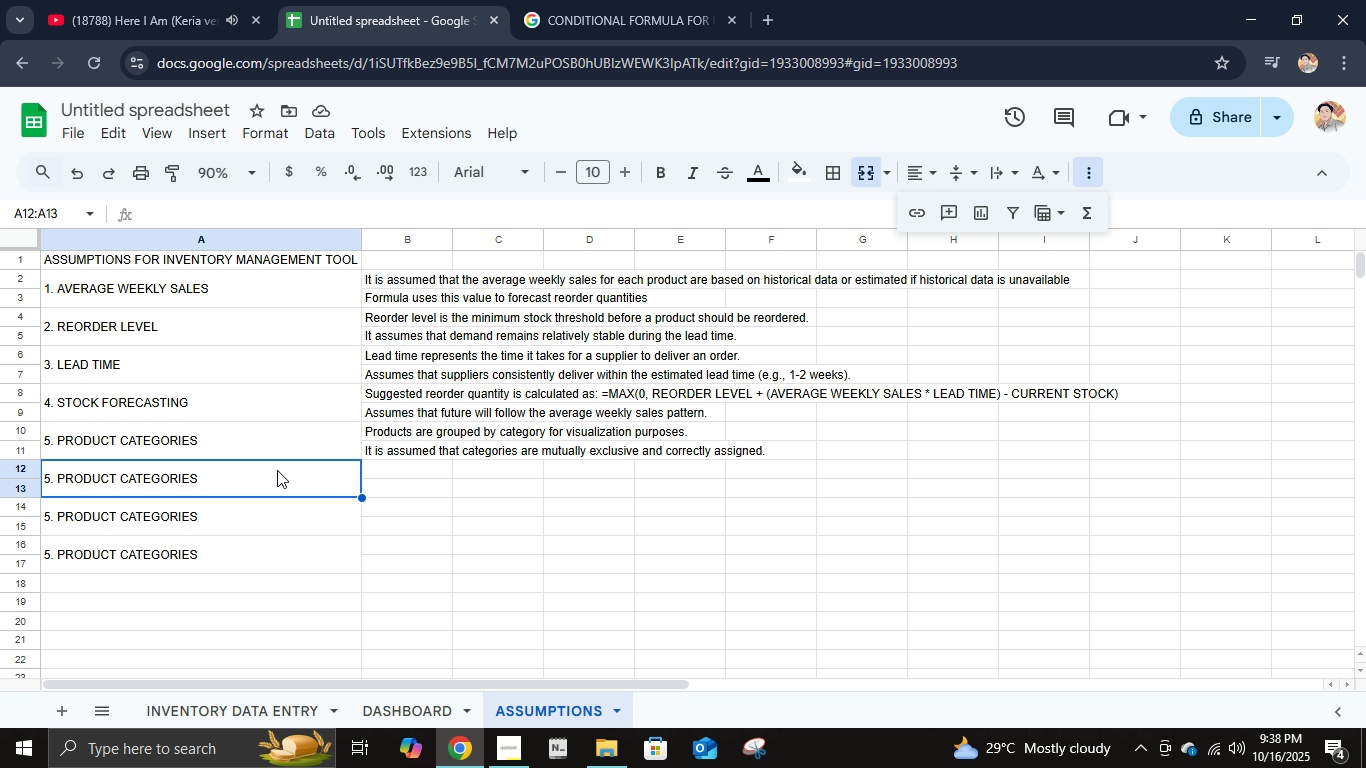 
key(Escape)
 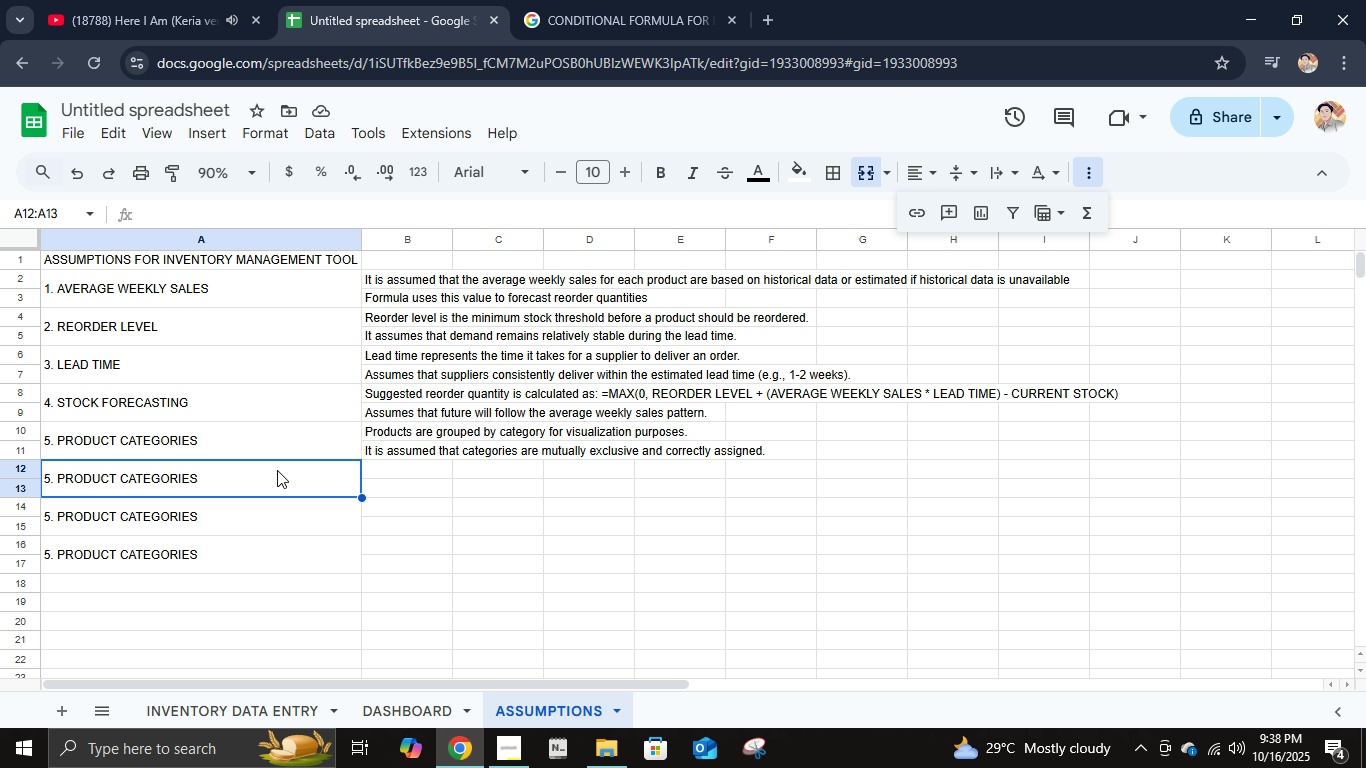 
key(Control+Z)
 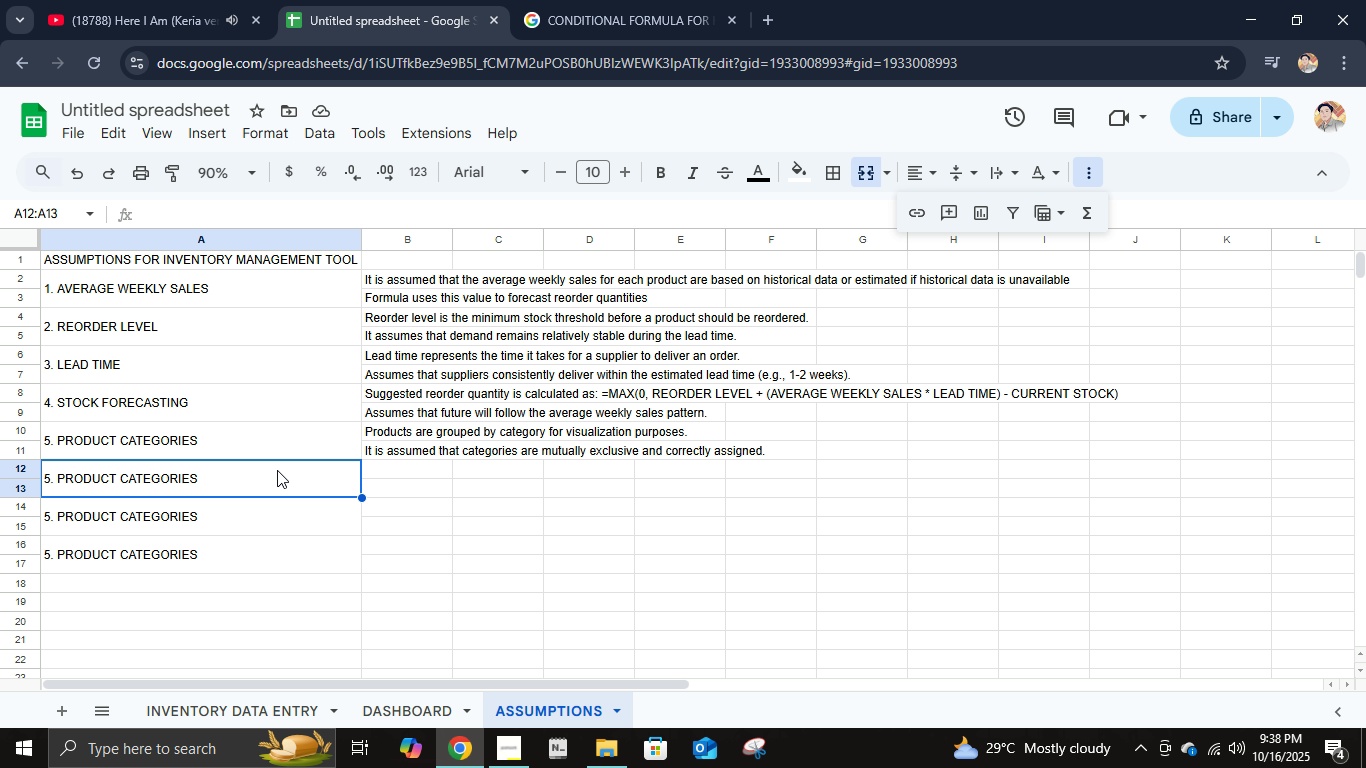 
key(Control+Z)
 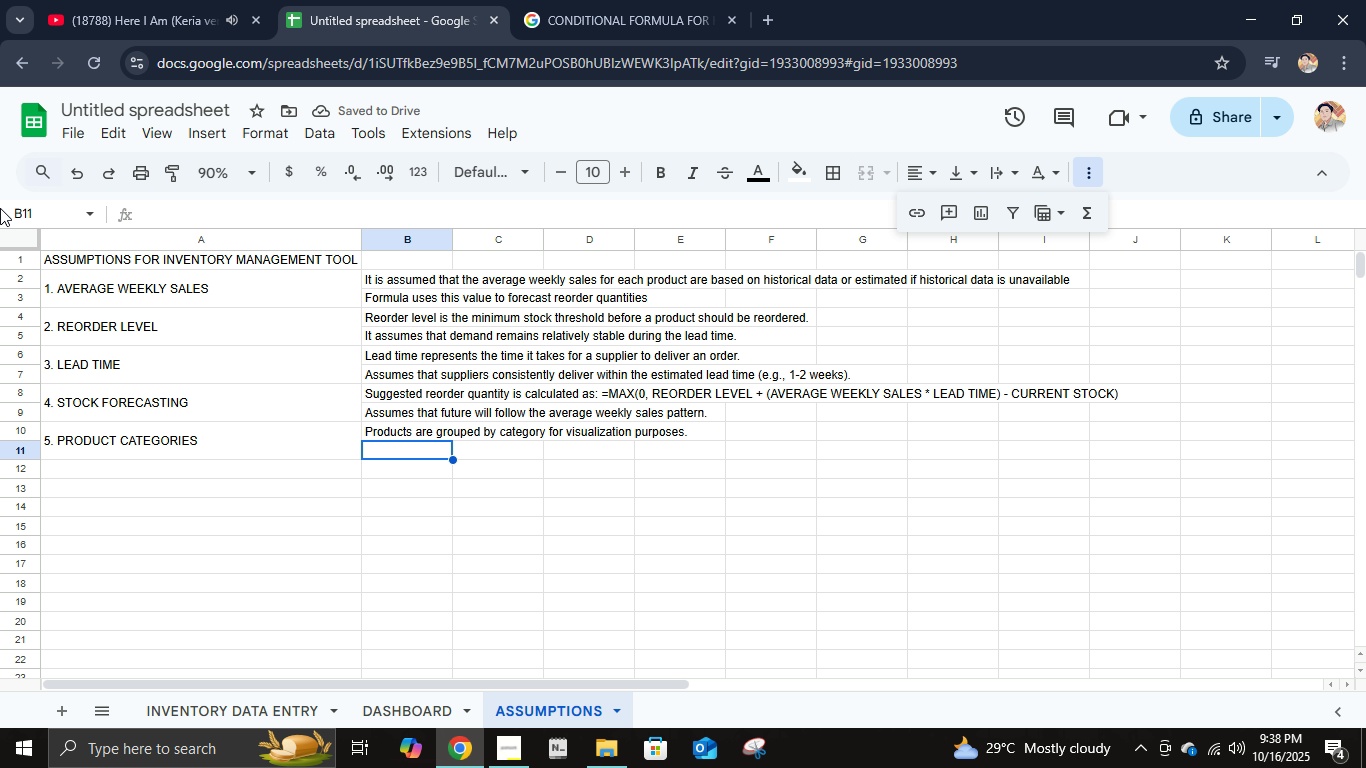 
left_click([109, 169])
 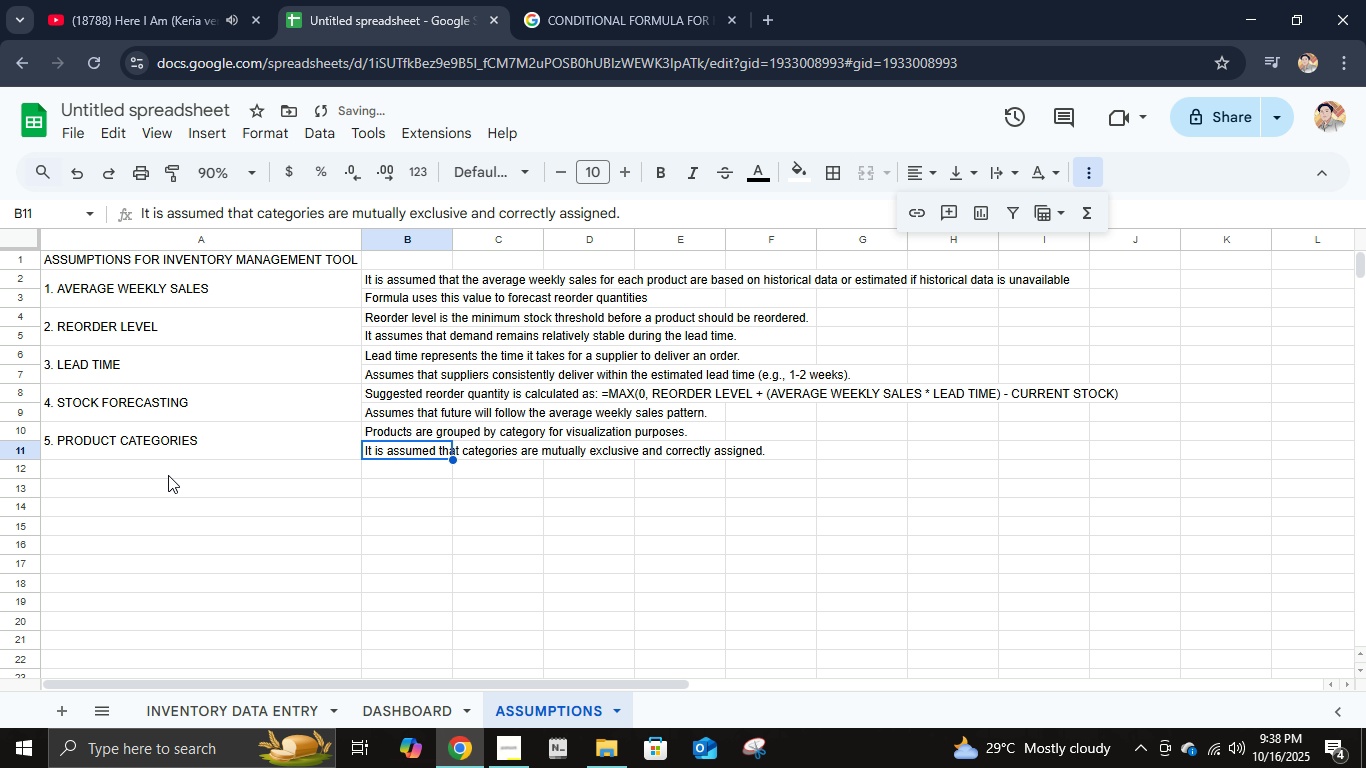 
left_click([162, 463])
 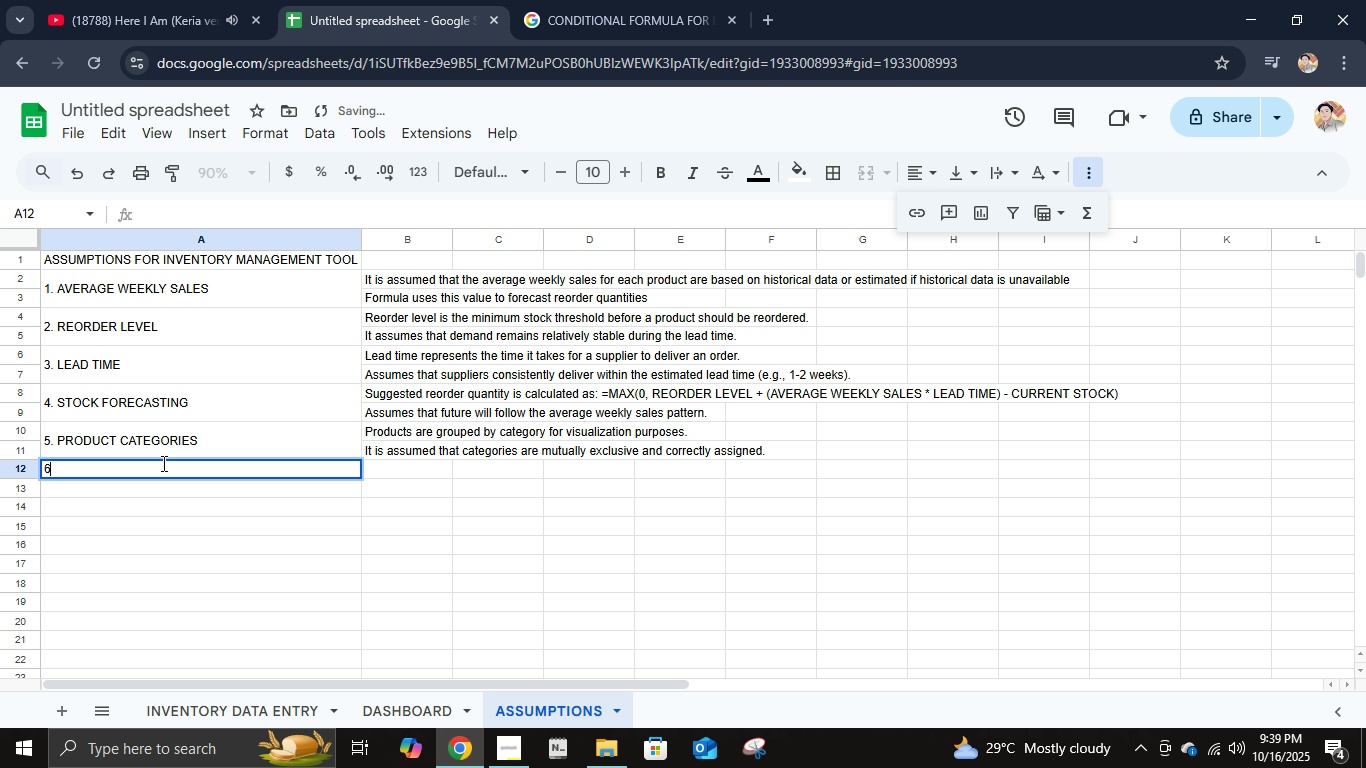 
type(6. d)
key(Backspace)
type(DATA ACCURACY)
key(Tab)
type(Current stocks)
key(Backspace)
type( levels, sales data, and other inputs are au)
key(Backspace)
type(ssumed to be accurat)
 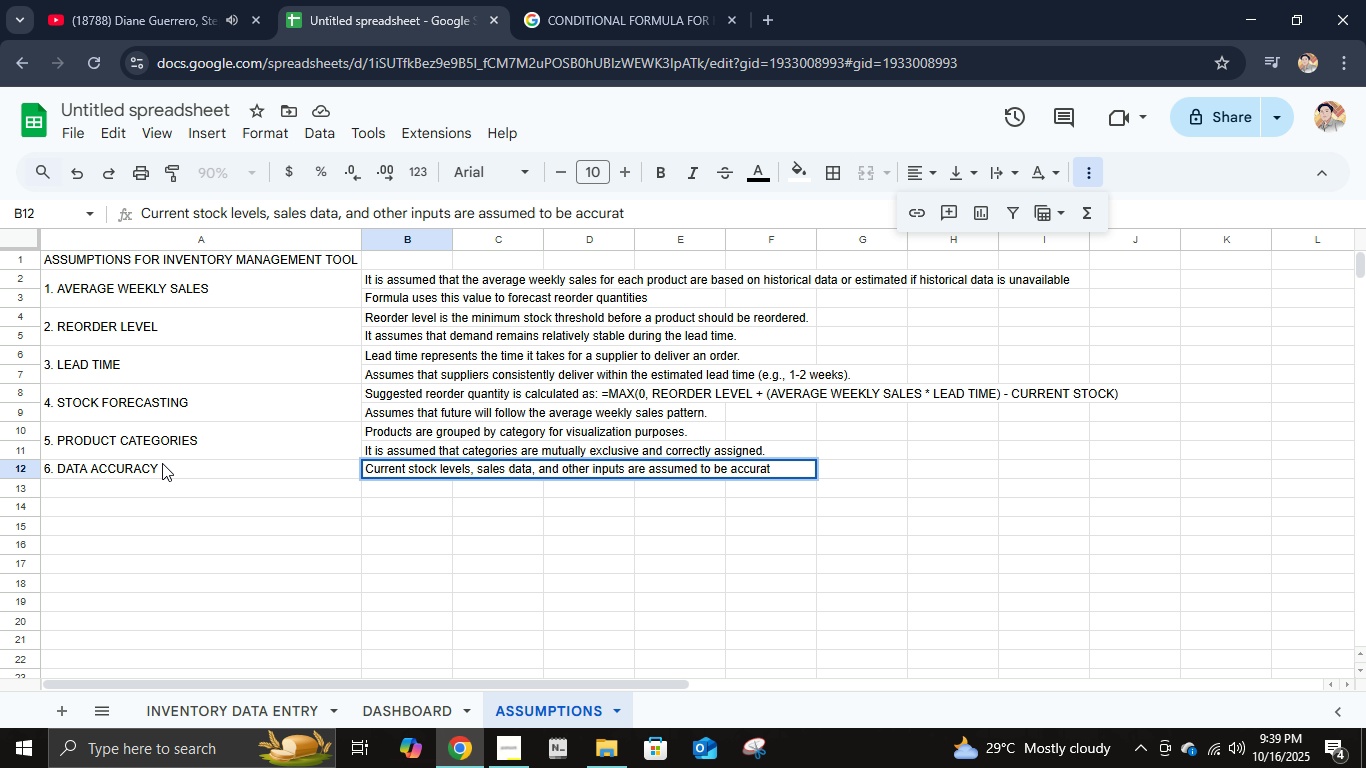 
type(e and )
 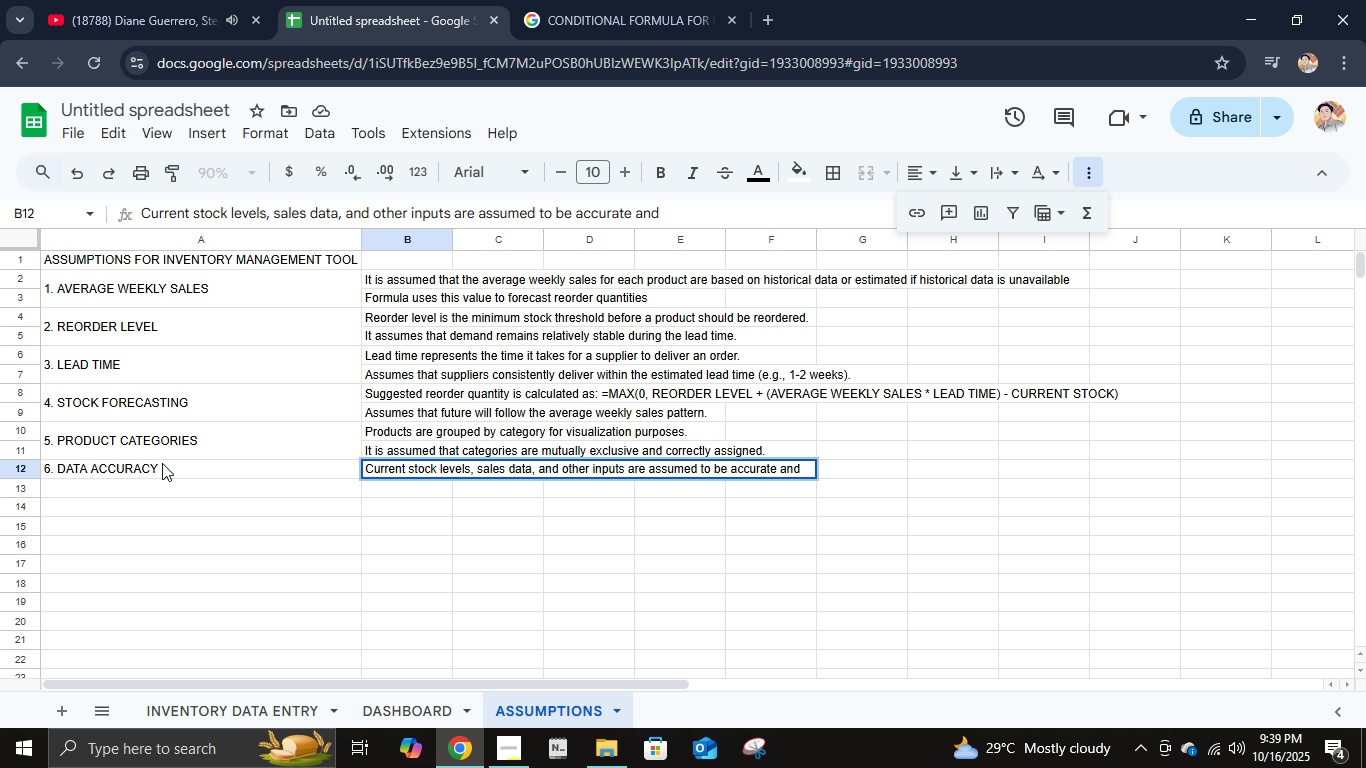 
type(updated regularly by staff.)
 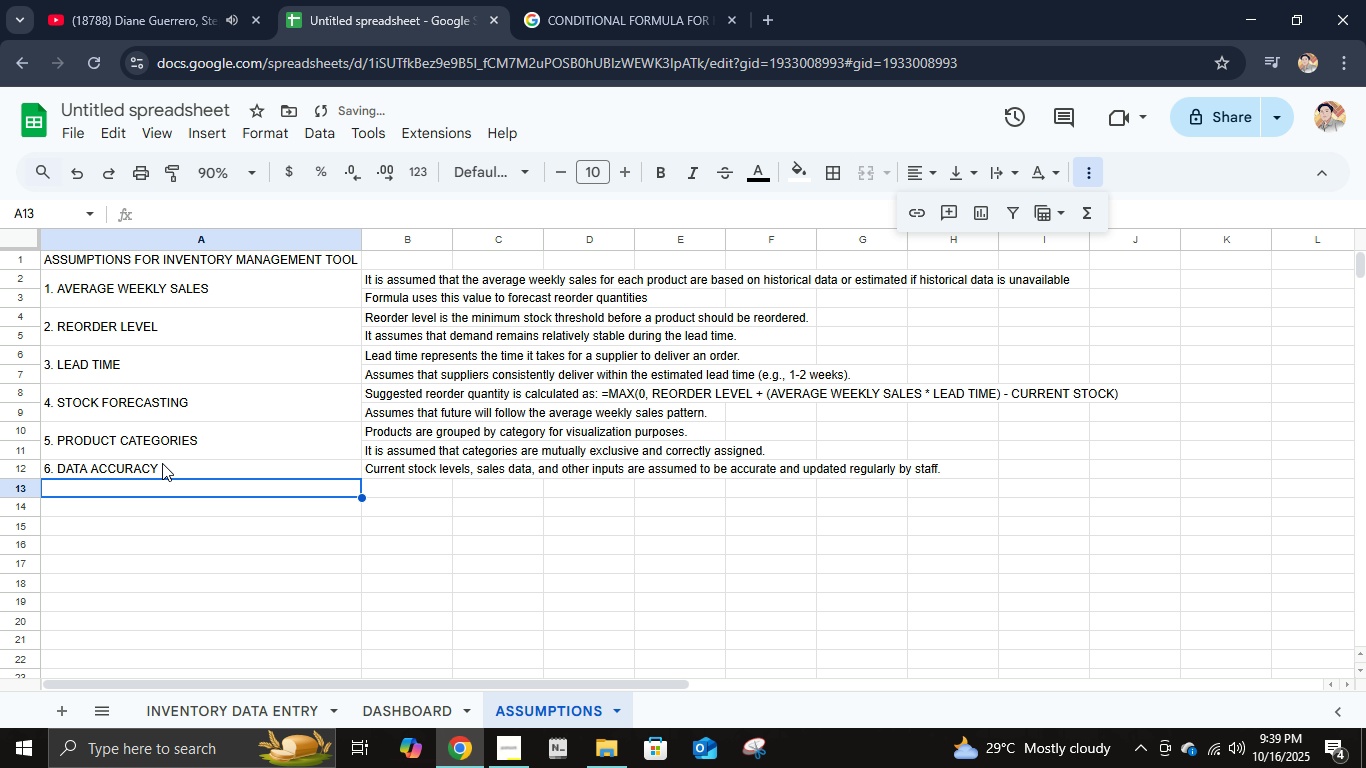 
key(Enter)
 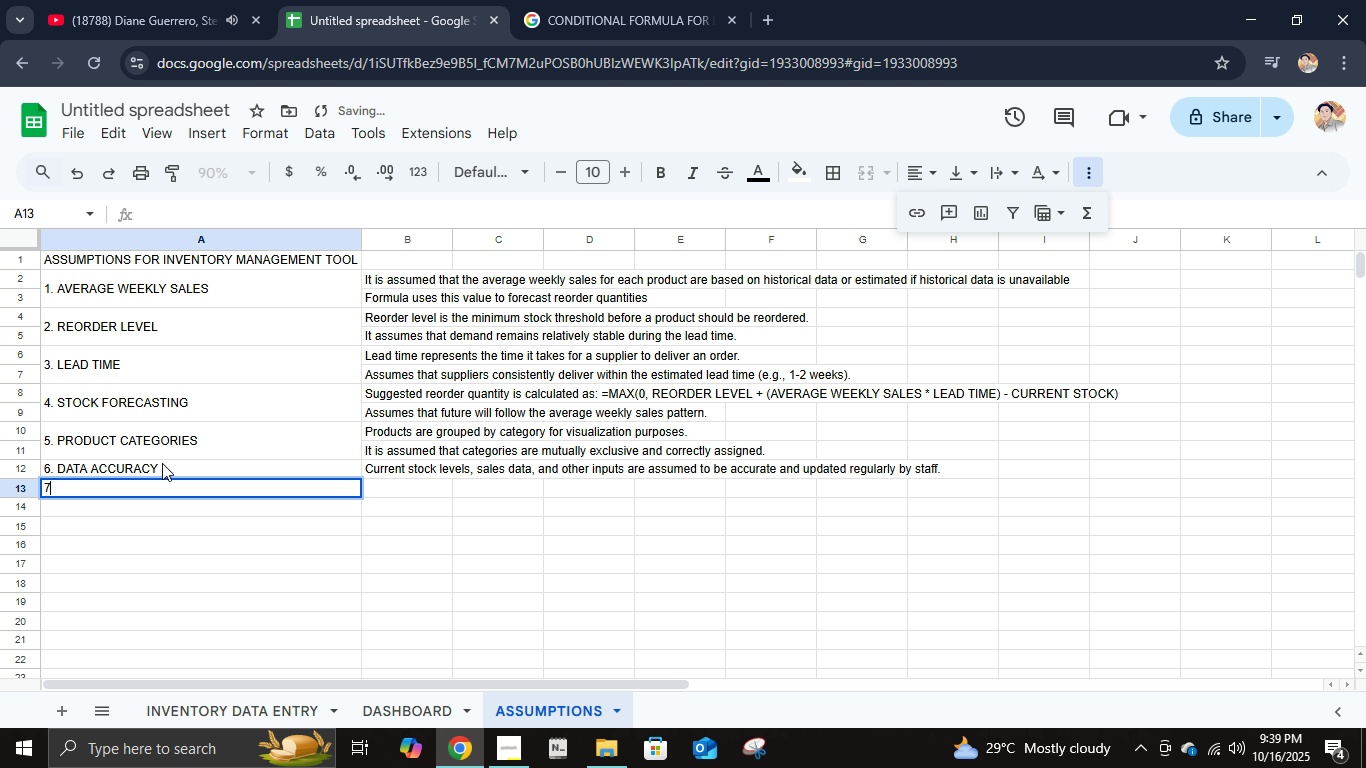 
type(7. SCALABILITY)
key(Tab)
 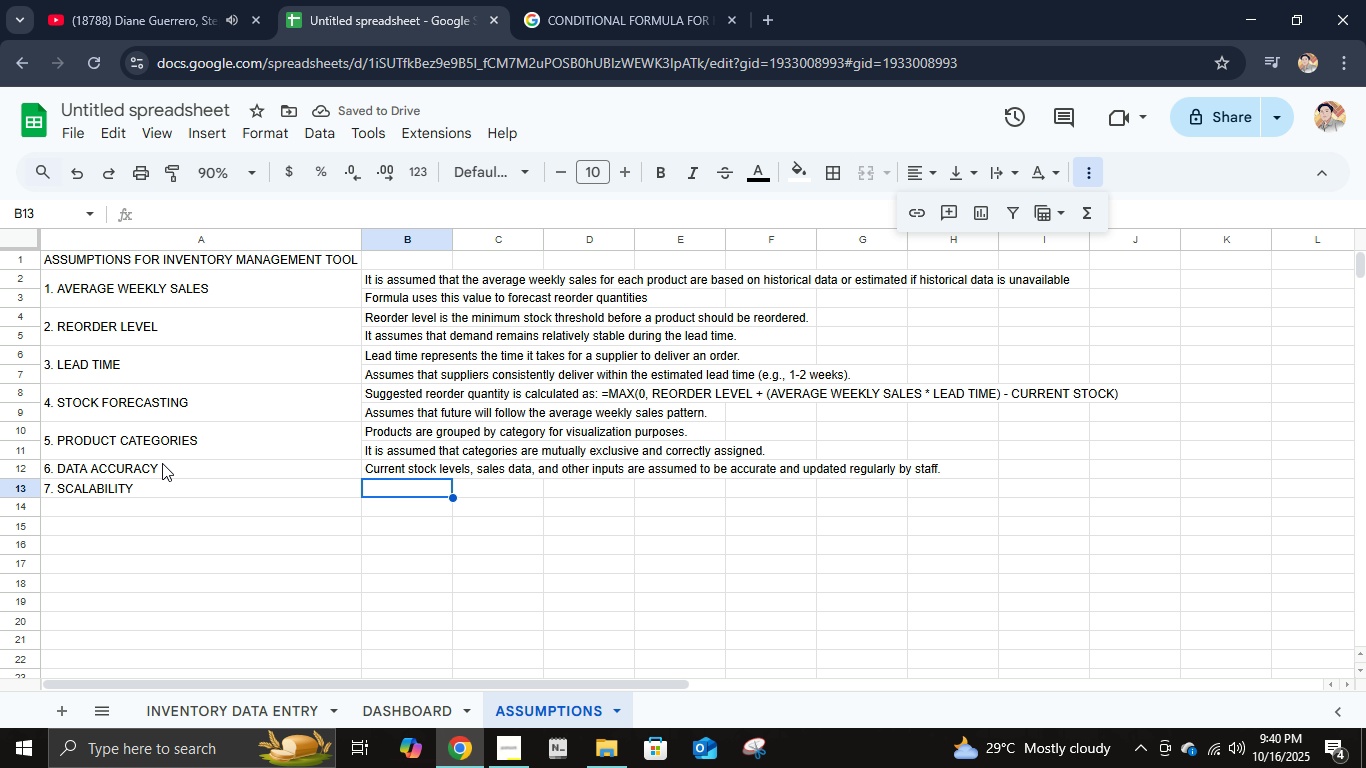 
type(The )
 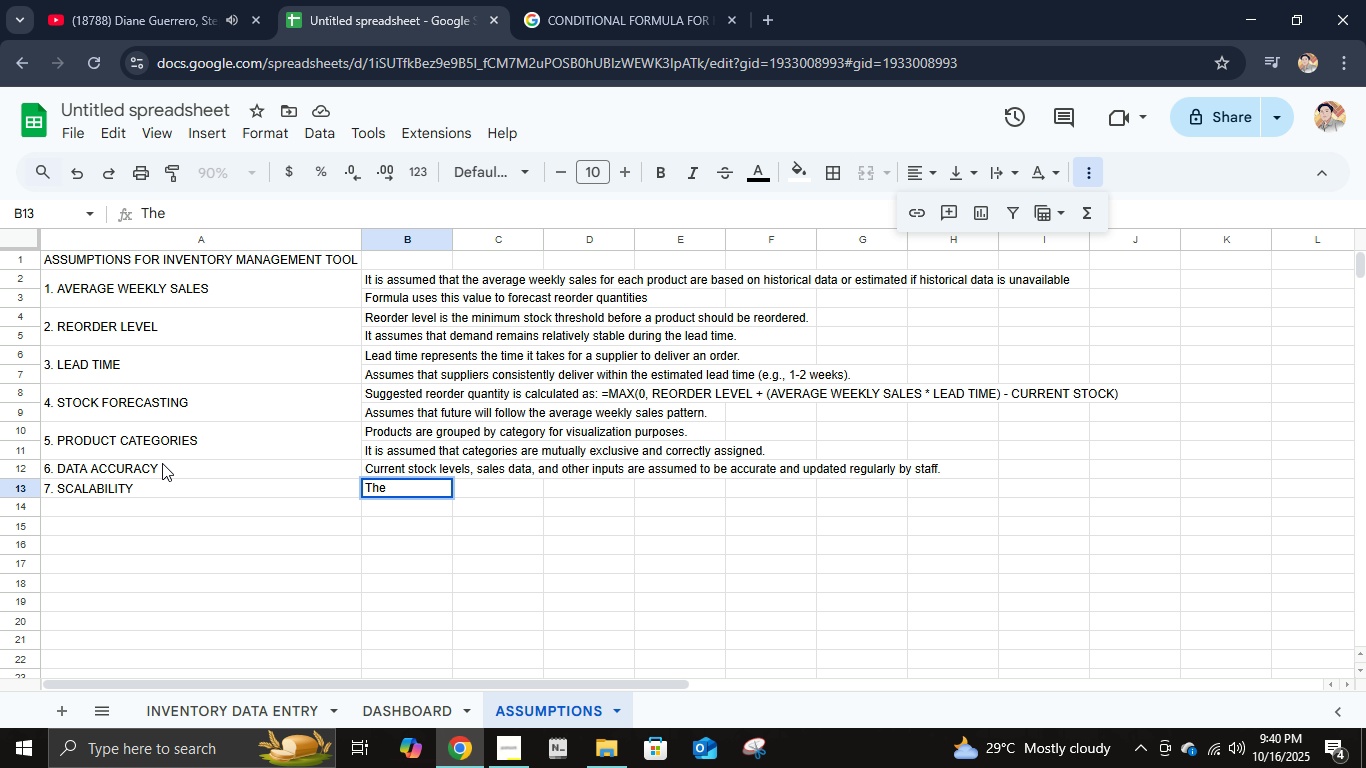 
wait(6.26)
 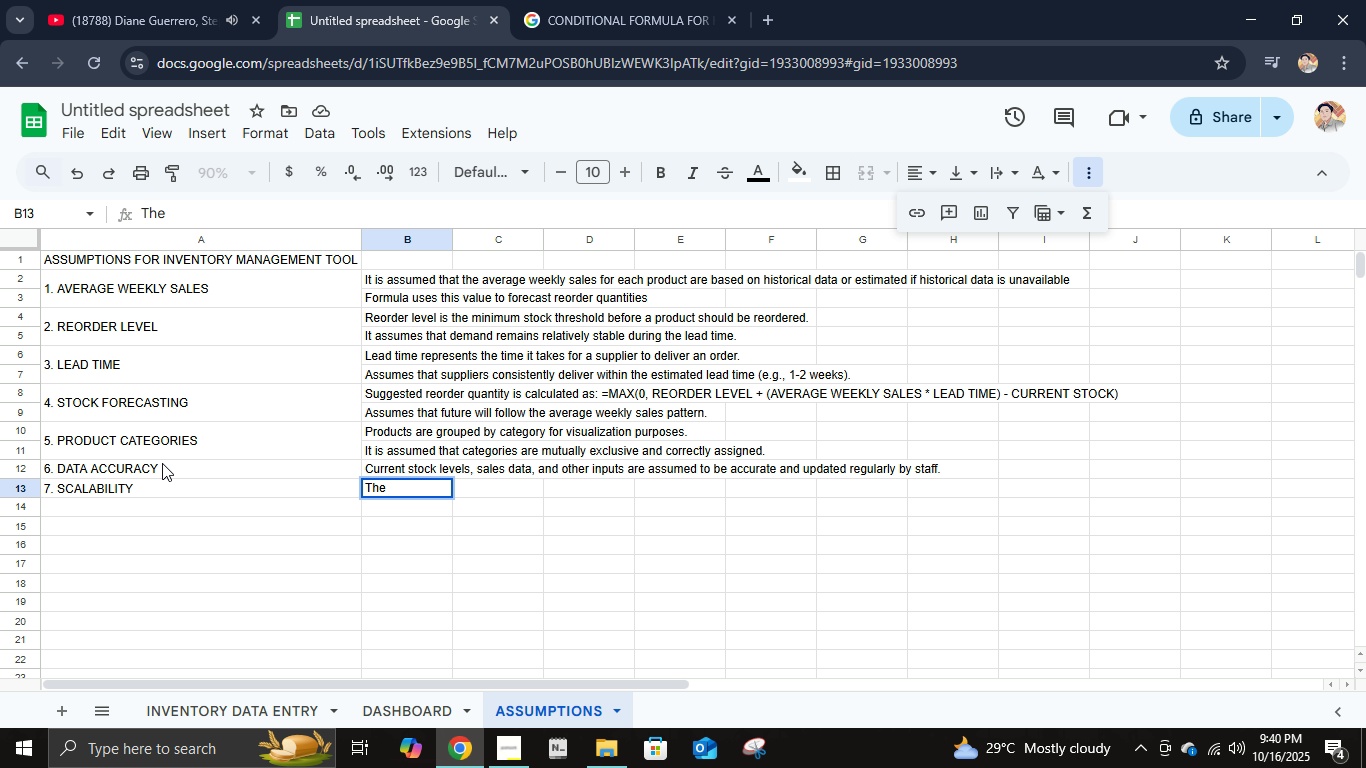 
type(tool is designed to hab)
key(Backspace)
type(ndle up to 500 sku)
key(Backspace)
key(Backspace)
key(Backspace)
type(SKUs efficiently. AS)
key(Backspace)
type(dding more products may require adjustments to formulas or charts.)
 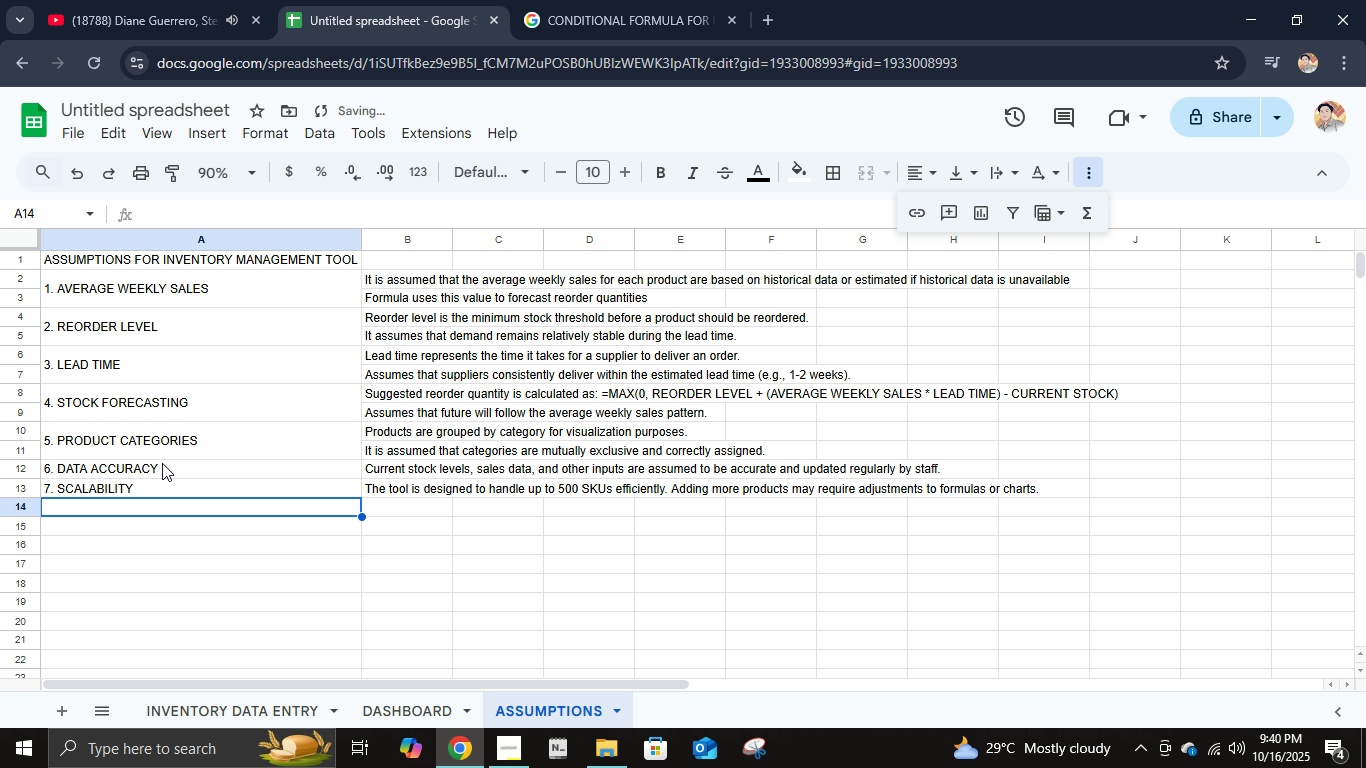 
 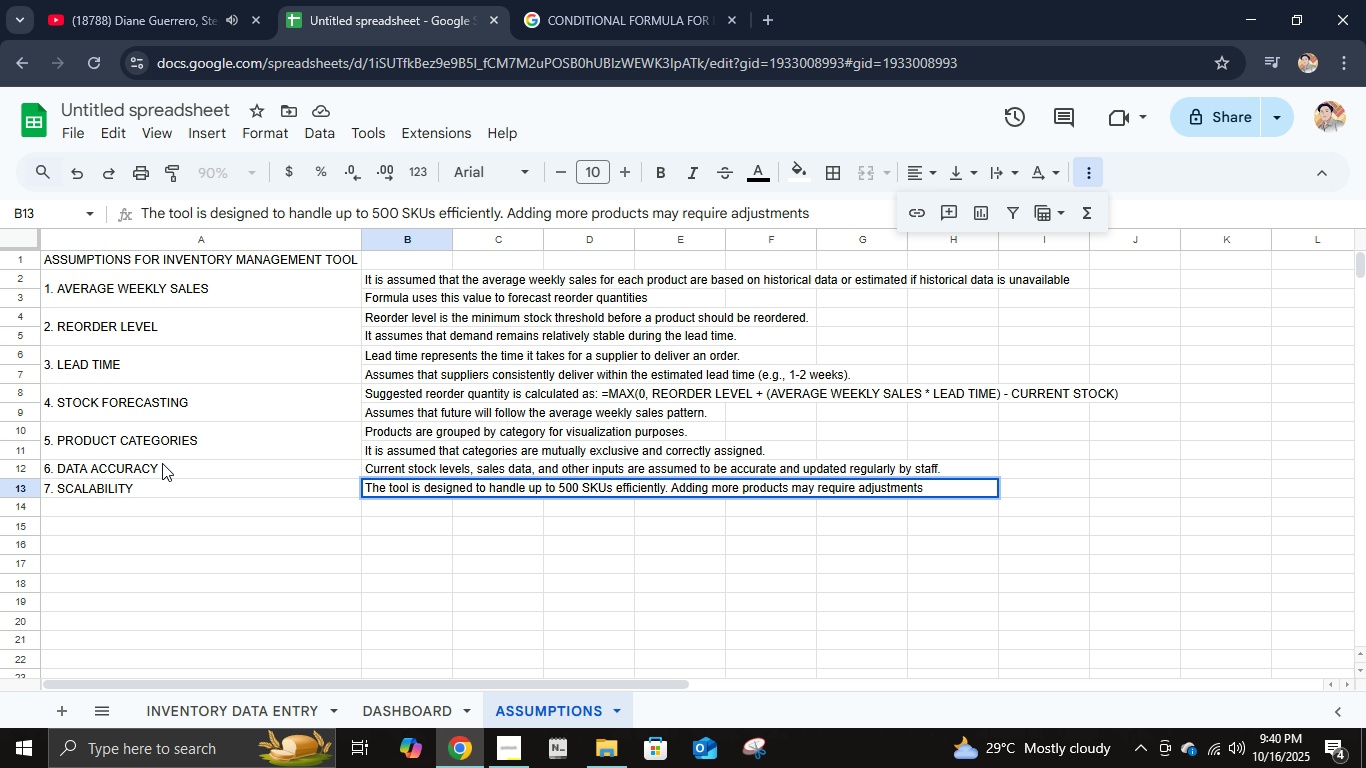 
key(Enter)
 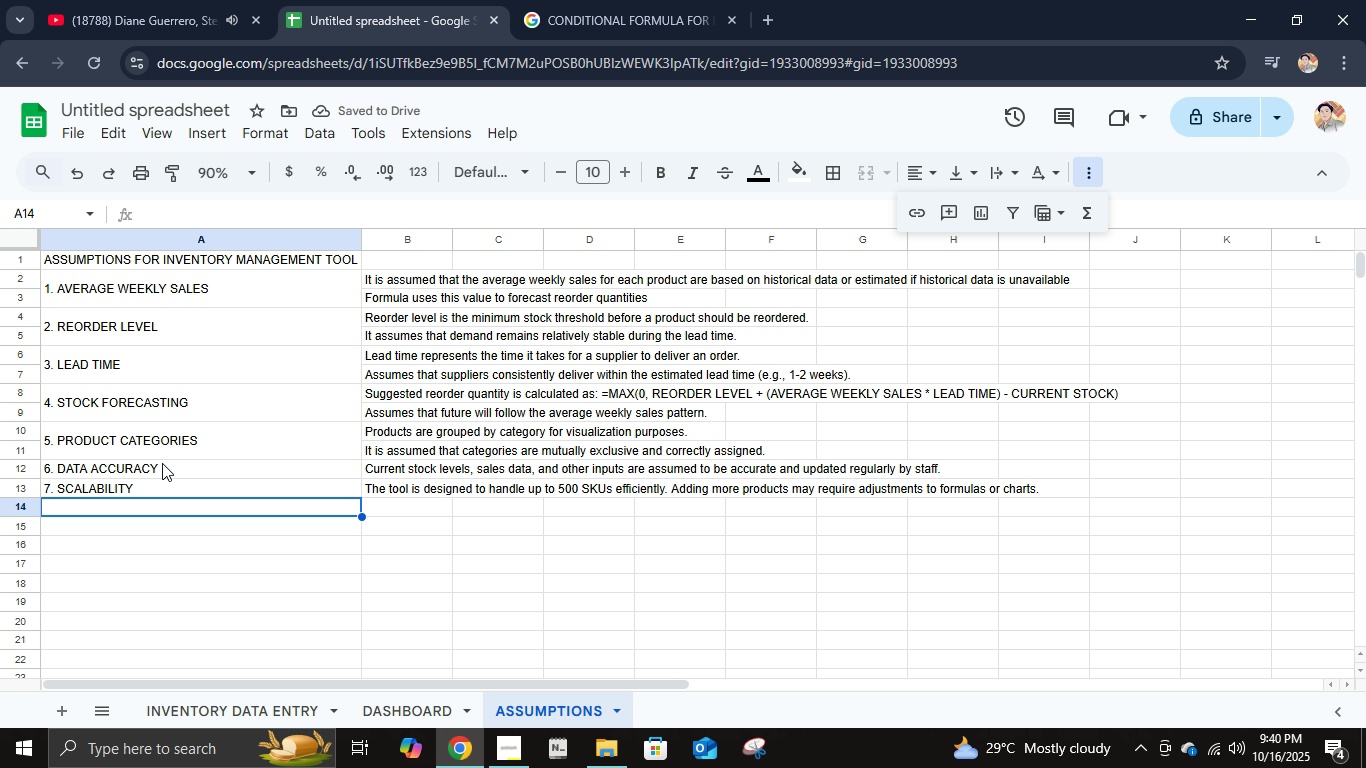 
type(8. ALERTS)
key(Tab)
type(Condito)
key(Backspace)
type(ional fotma)
key(Backspace)
key(Backspace)
key(Backspace)
type(rmati)
key(Backspace)
type(ting alre)
key(Backspace)
key(Backspace)
type(ert )
key(Backspace)
type(s are based sl)
key(Backspace)
type(oleo)
key(Backspace)
type(ly on the "r)
key(Backspace)
type(REORDER NEEDED" )
key(Backspace)
key(Backspace)
type(" colume)
key(Backspace)
type(n.)
 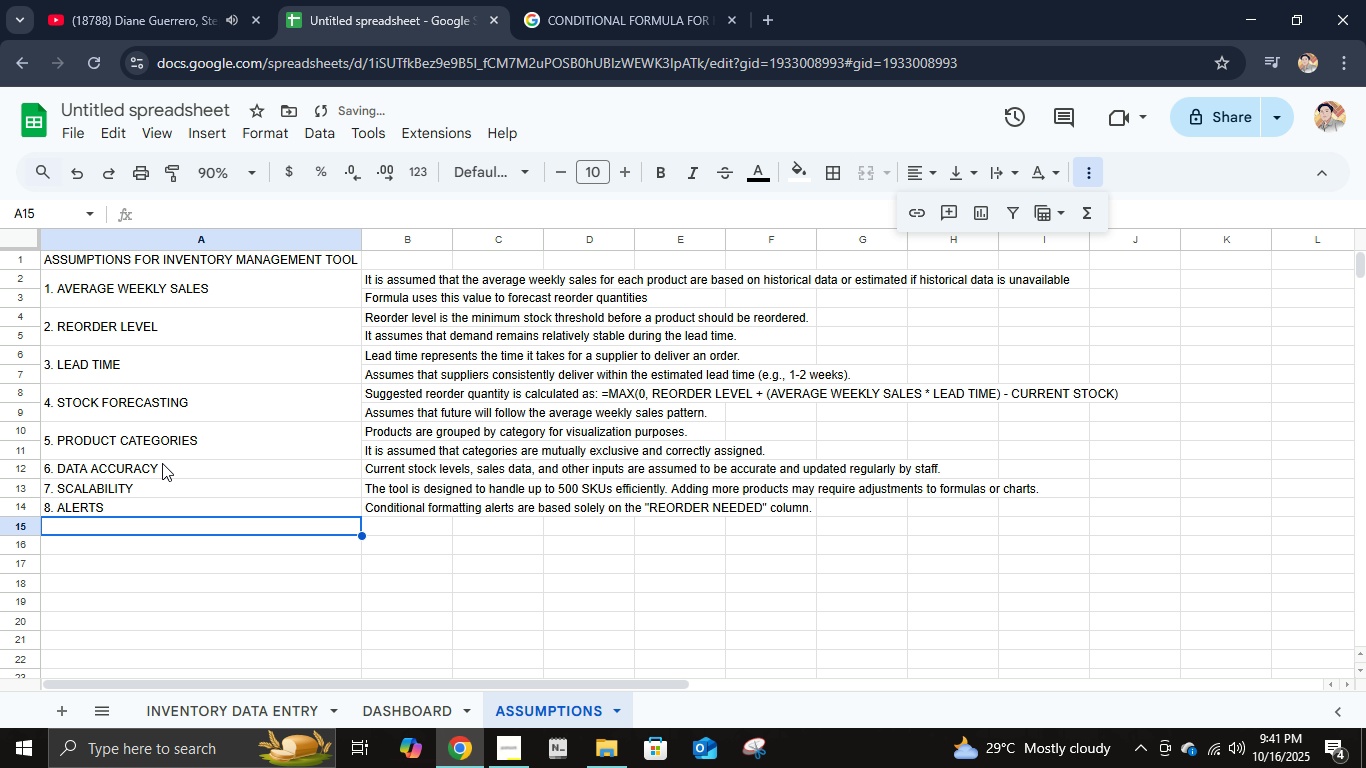 
 